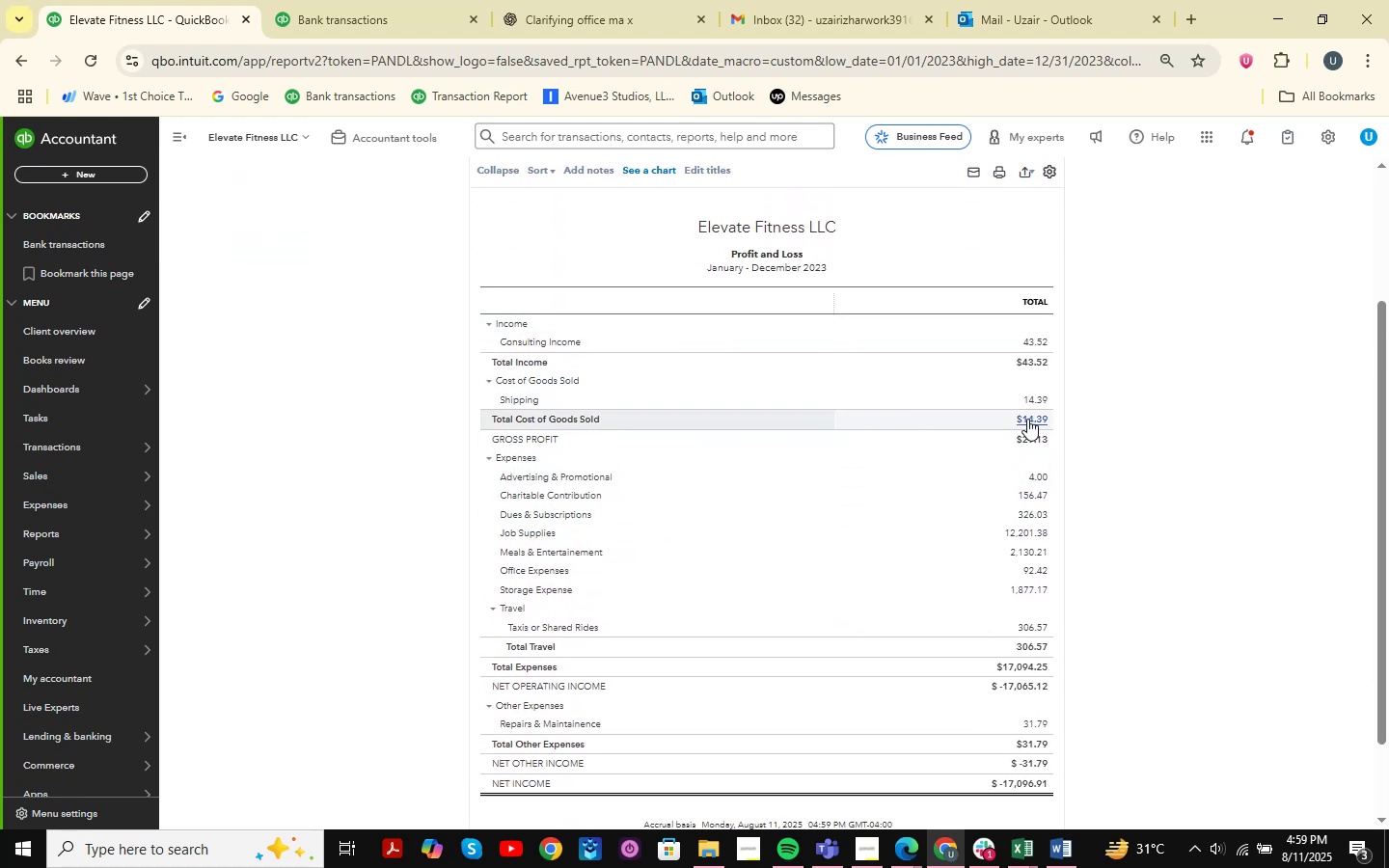 
wait(5.46)
 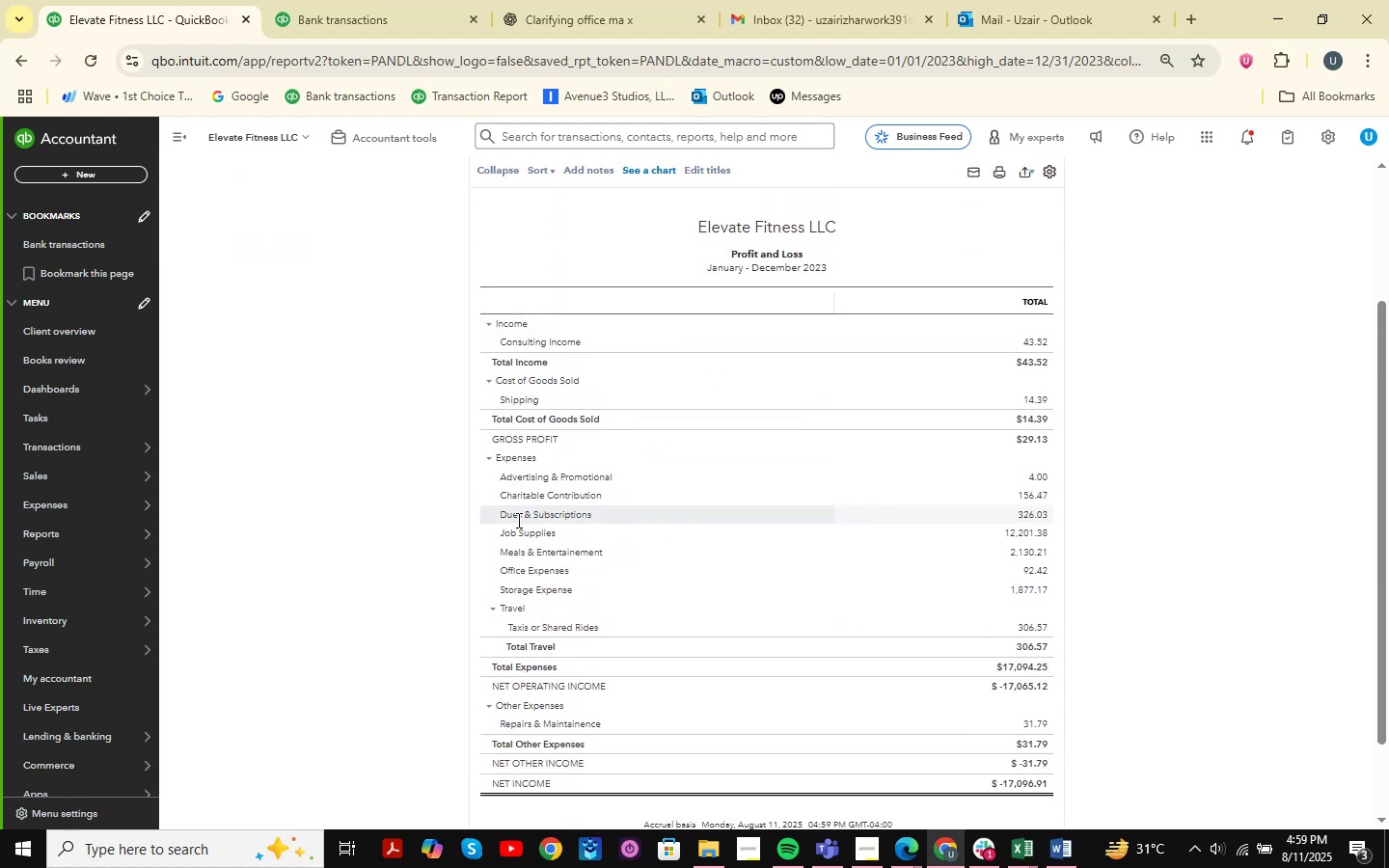 
left_click([1027, 539])
 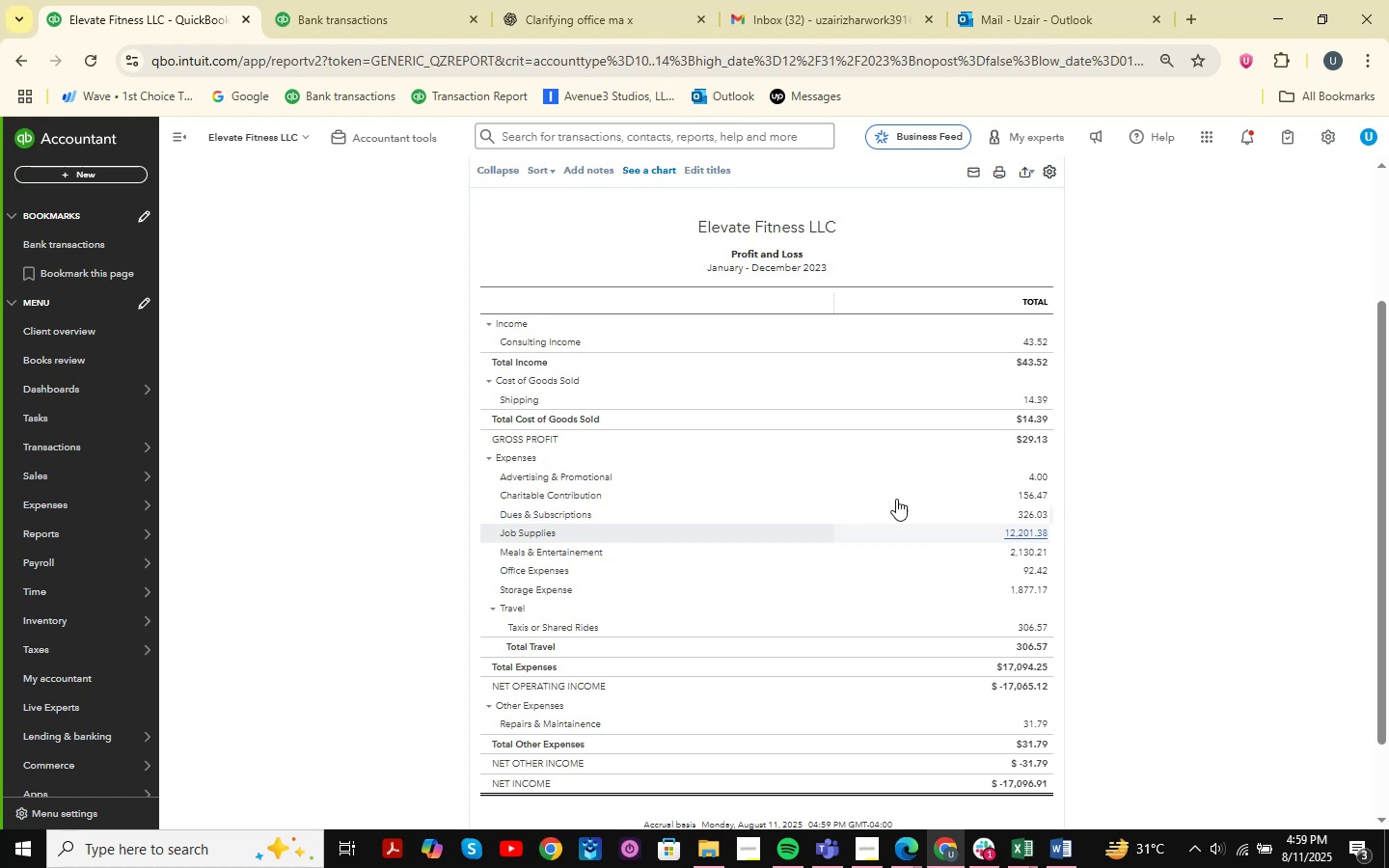 
mouse_move([801, 437])
 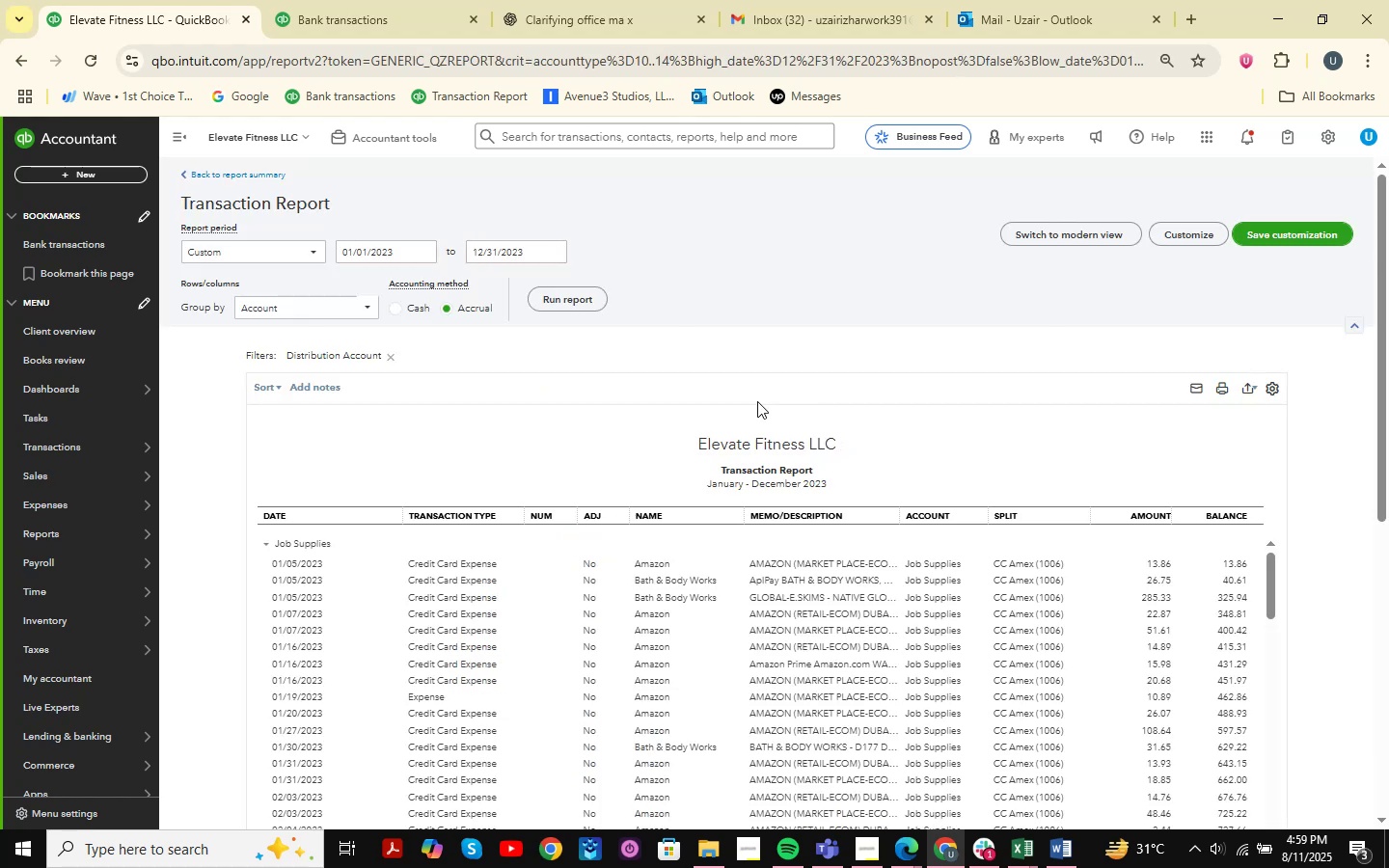 
scroll: coordinate [778, 419], scroll_direction: down, amount: 9.0
 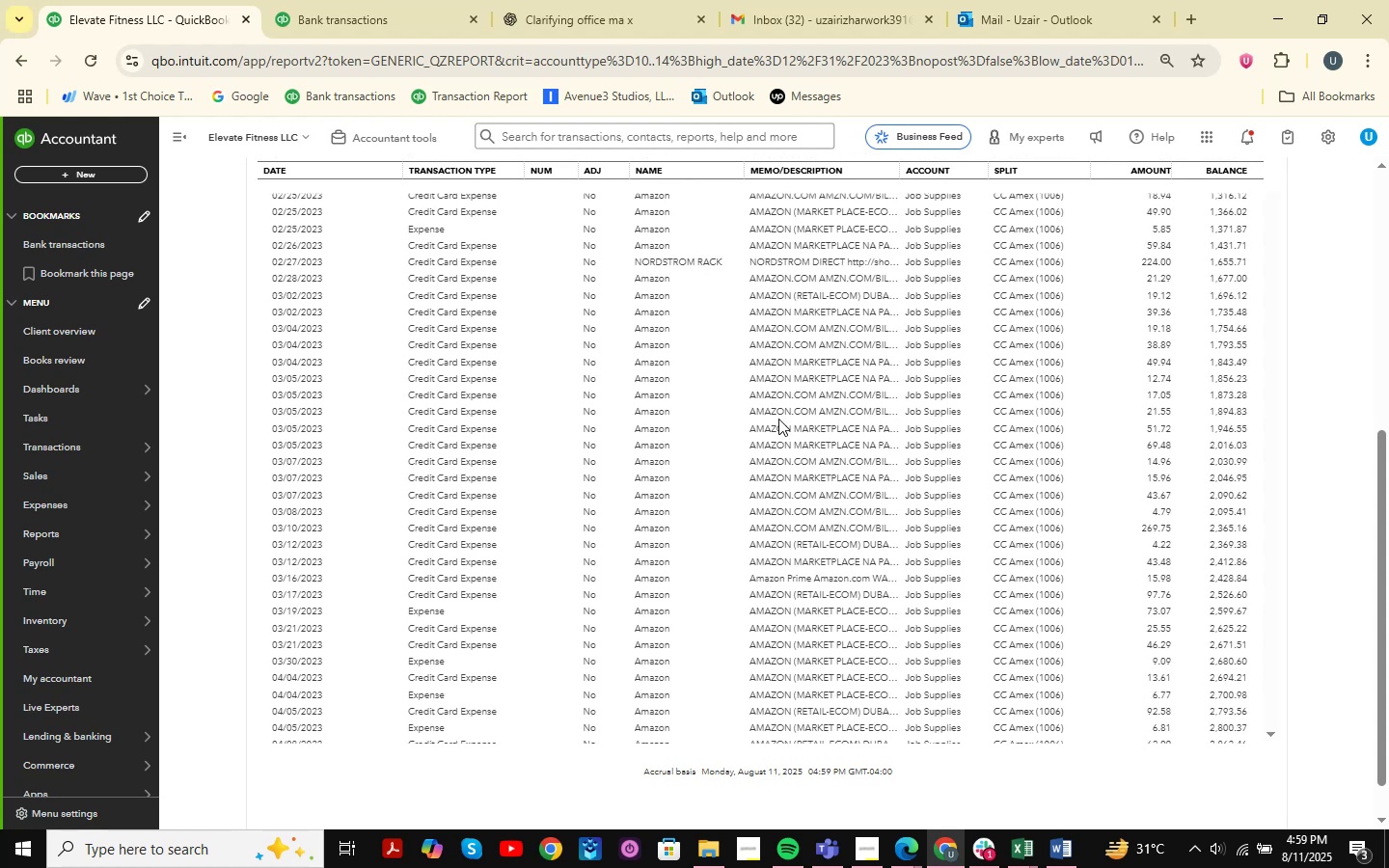 
wait(5.42)
 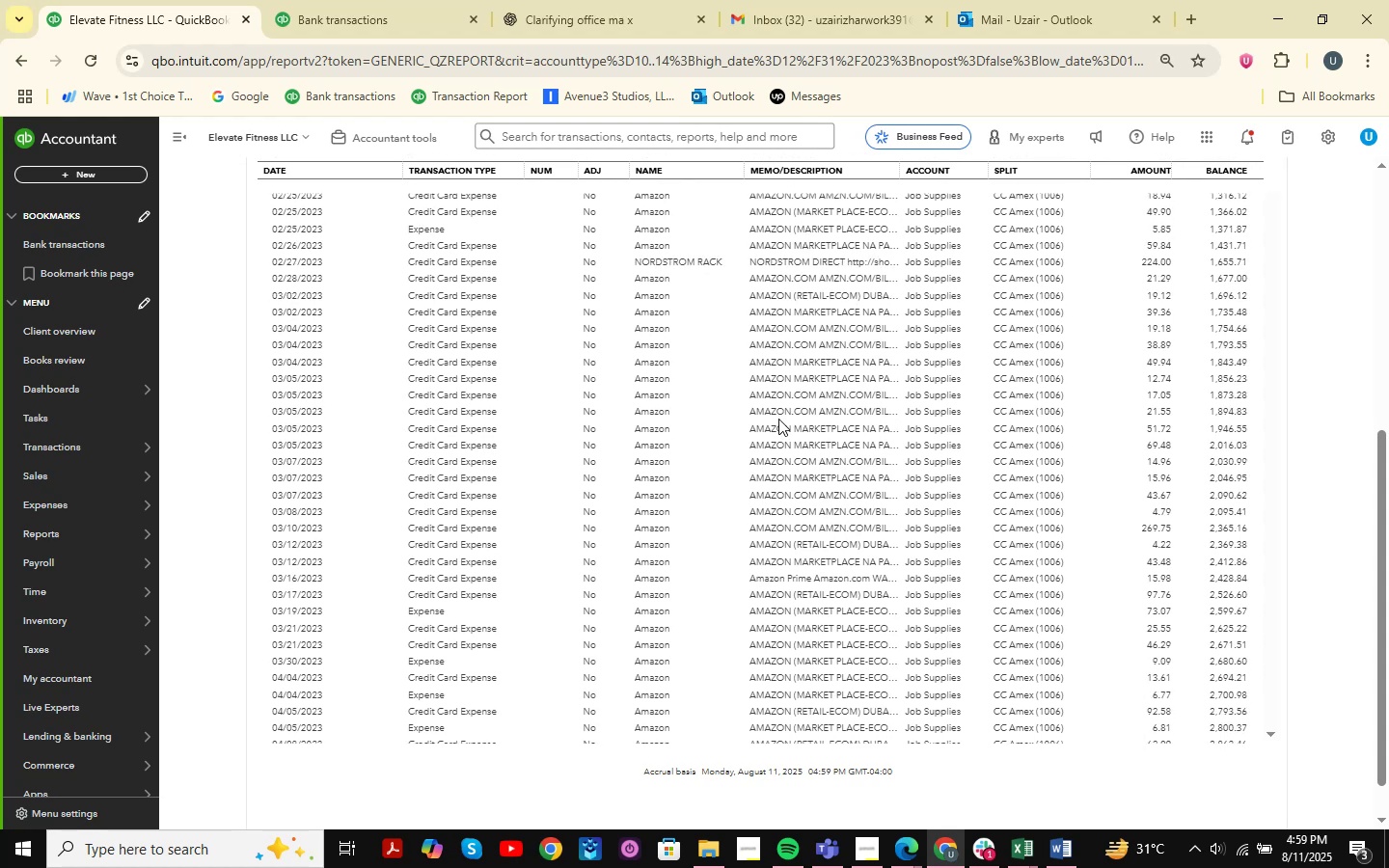 
scroll: coordinate [778, 419], scroll_direction: down, amount: 2.0
 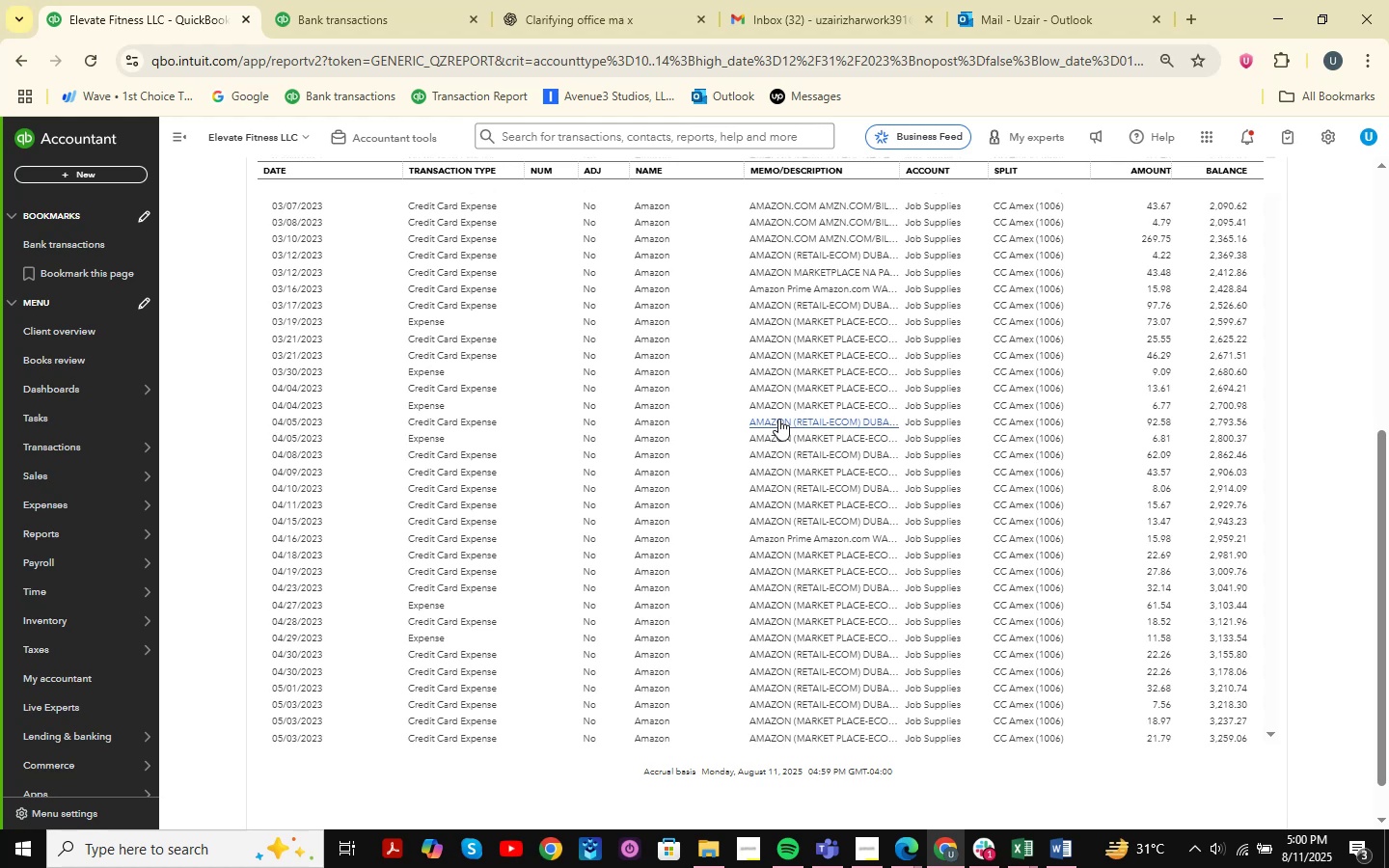 
wait(6.28)
 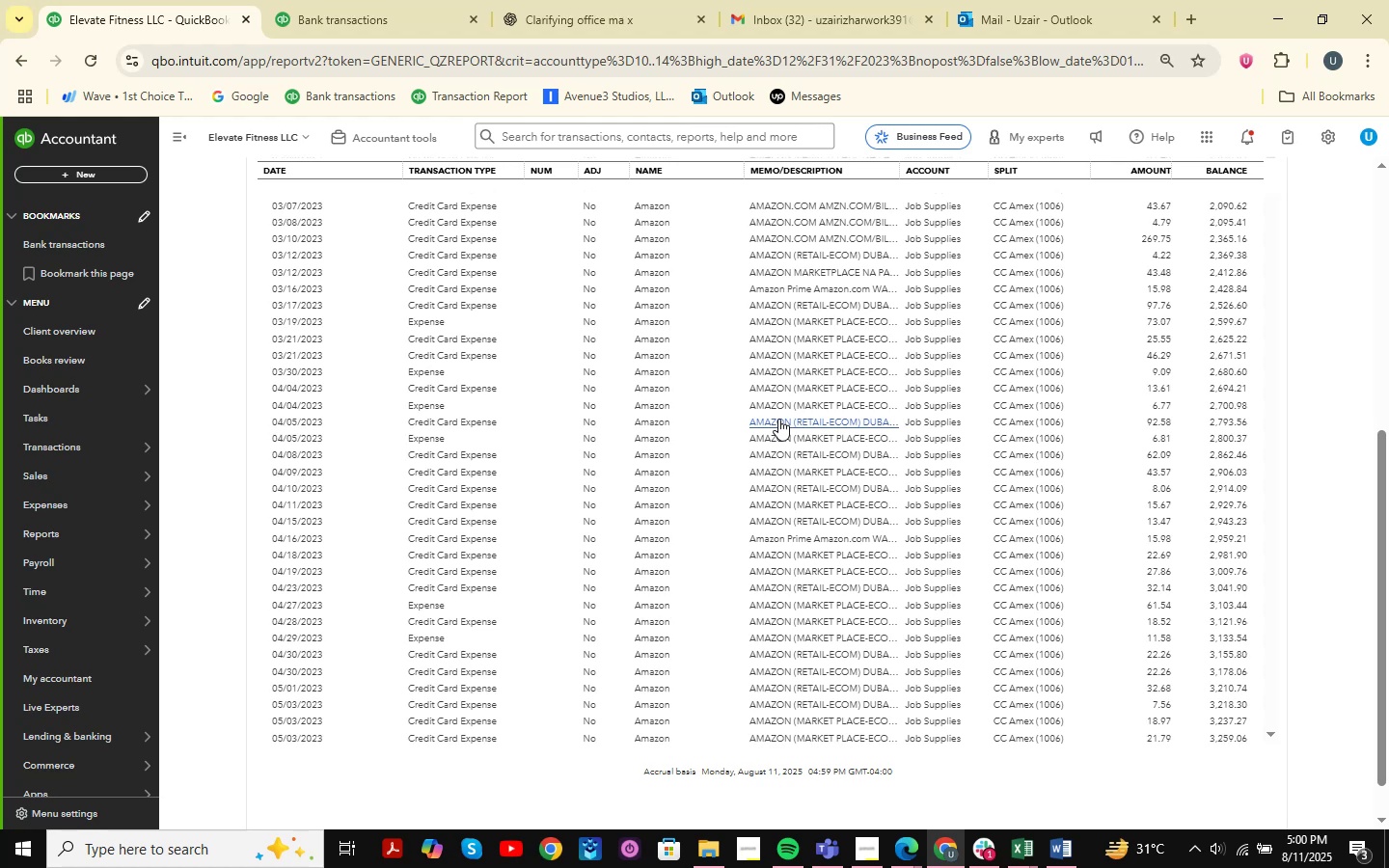 
scroll: coordinate [778, 419], scroll_direction: down, amount: 2.0
 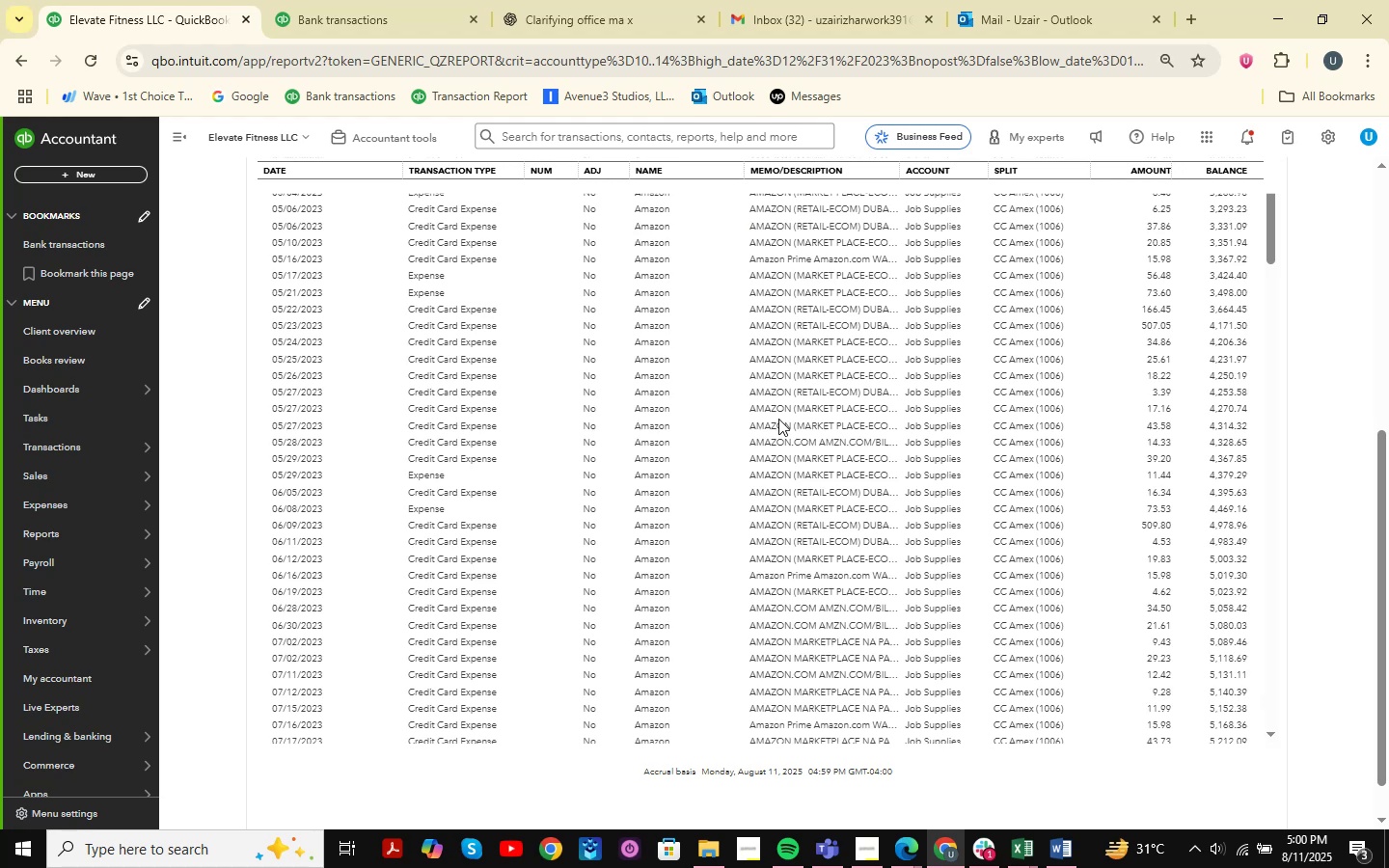 
wait(11.07)
 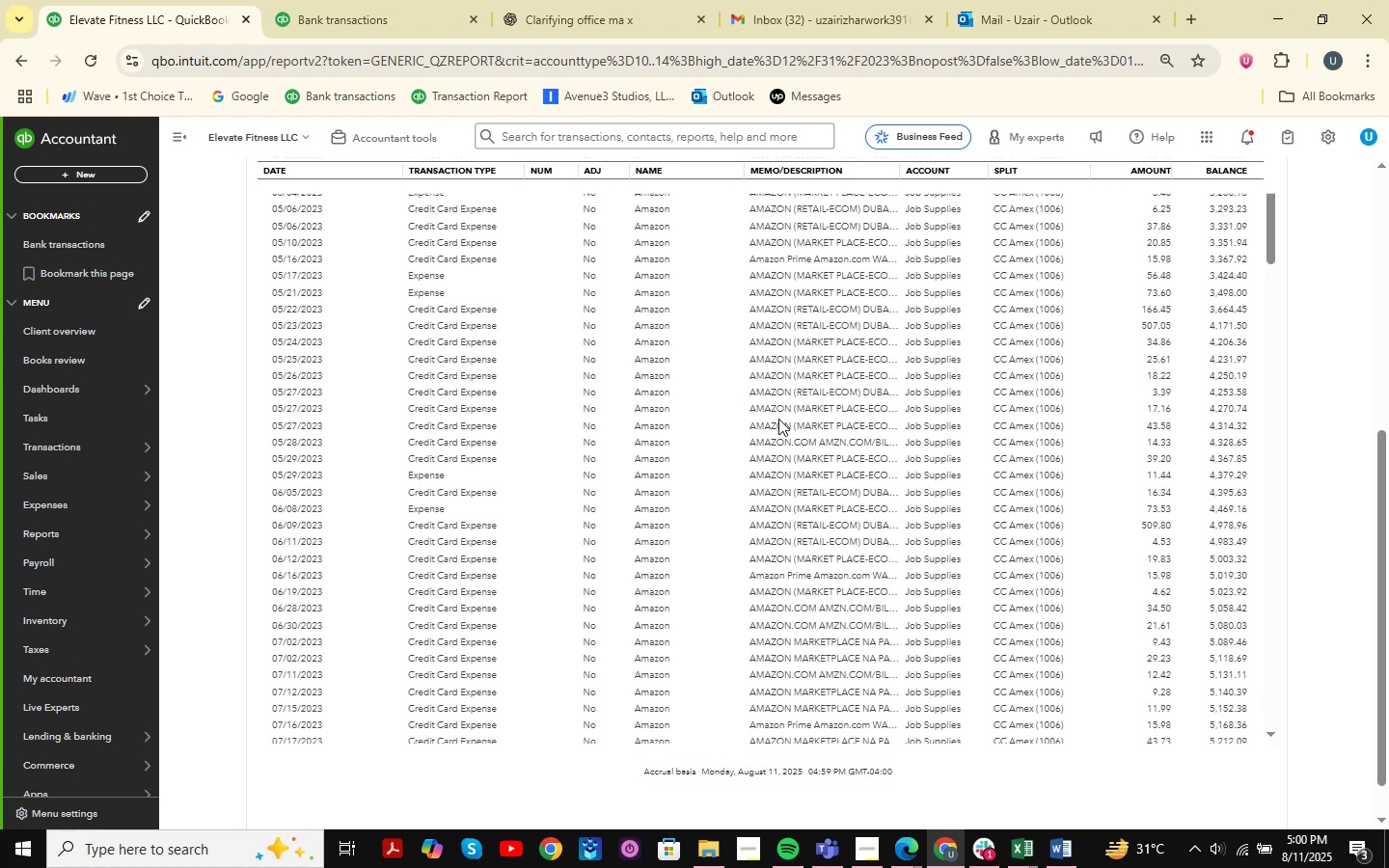 
scroll: coordinate [778, 419], scroll_direction: down, amount: 4.0
 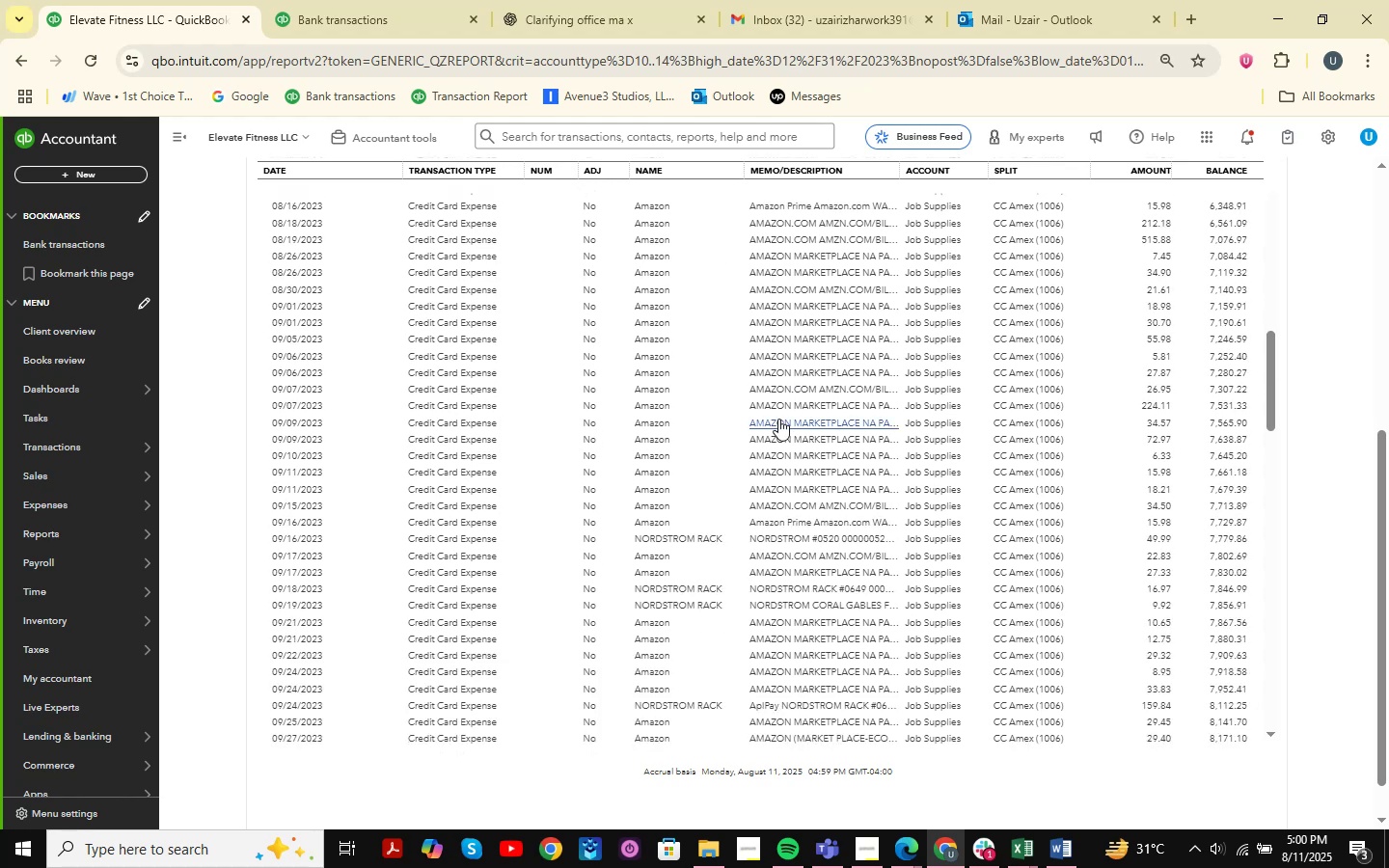 
wait(5.11)
 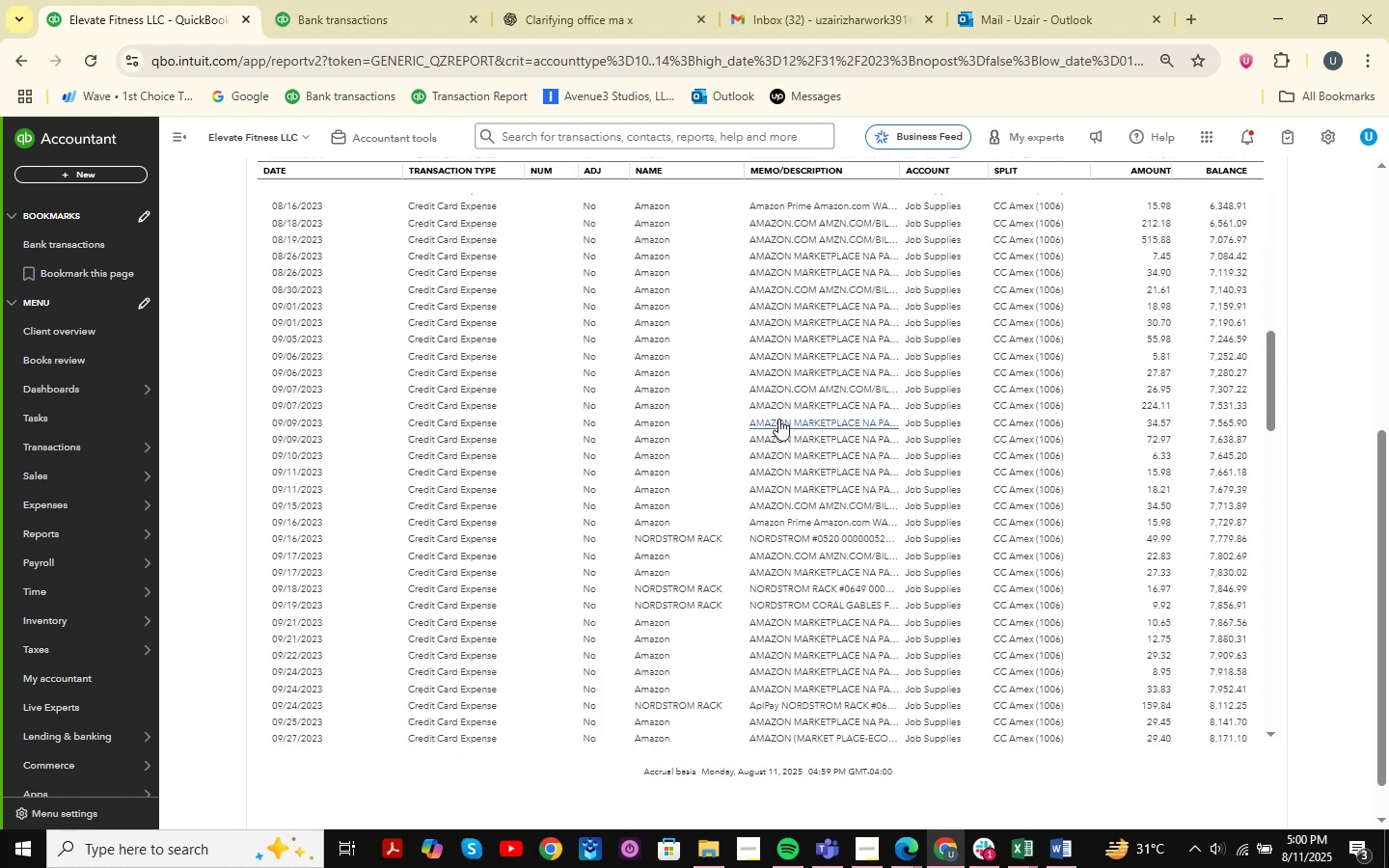 
scroll: coordinate [891, 419], scroll_direction: down, amount: 24.0
 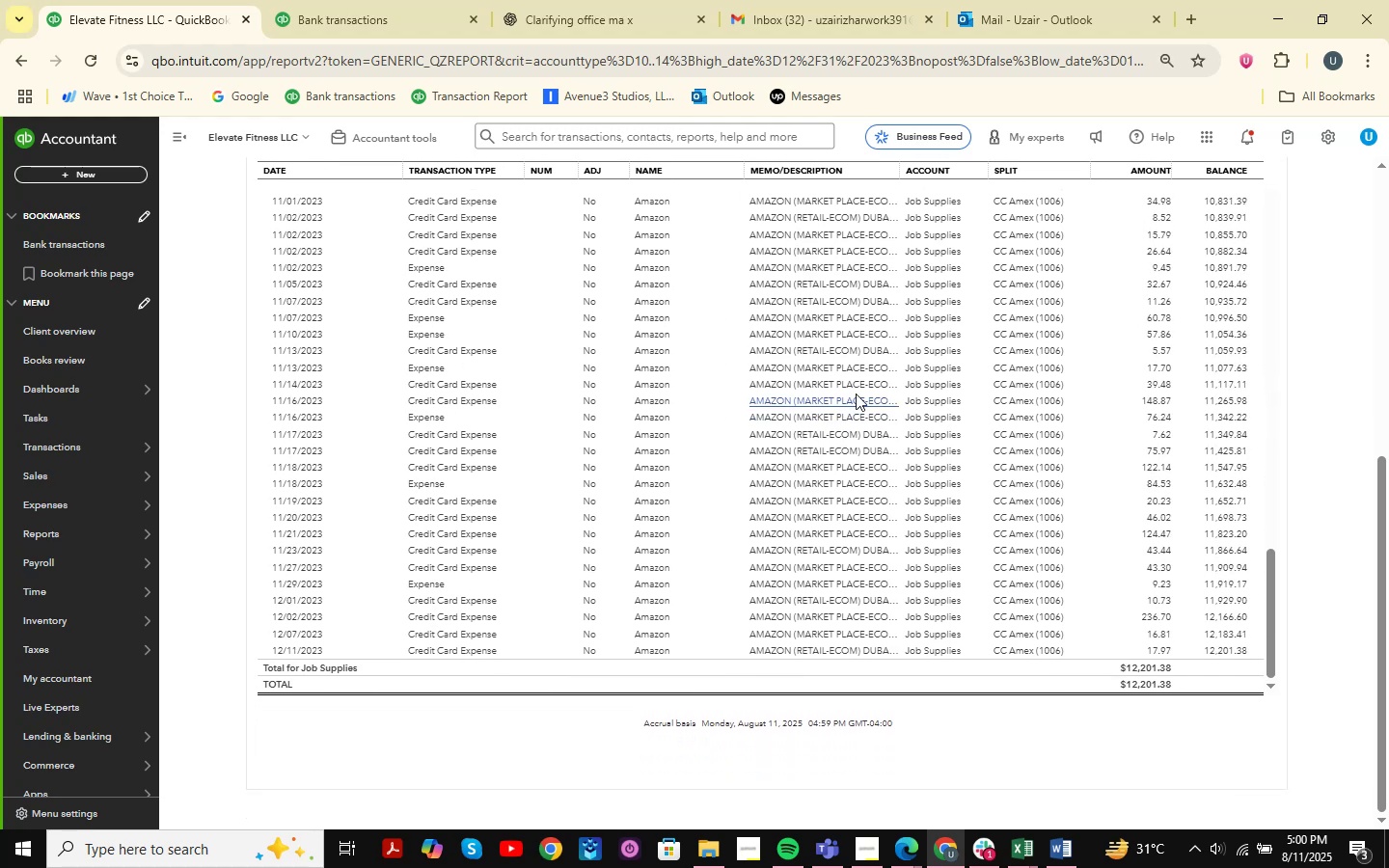 
scroll: coordinate [866, 401], scroll_direction: up, amount: 49.0
 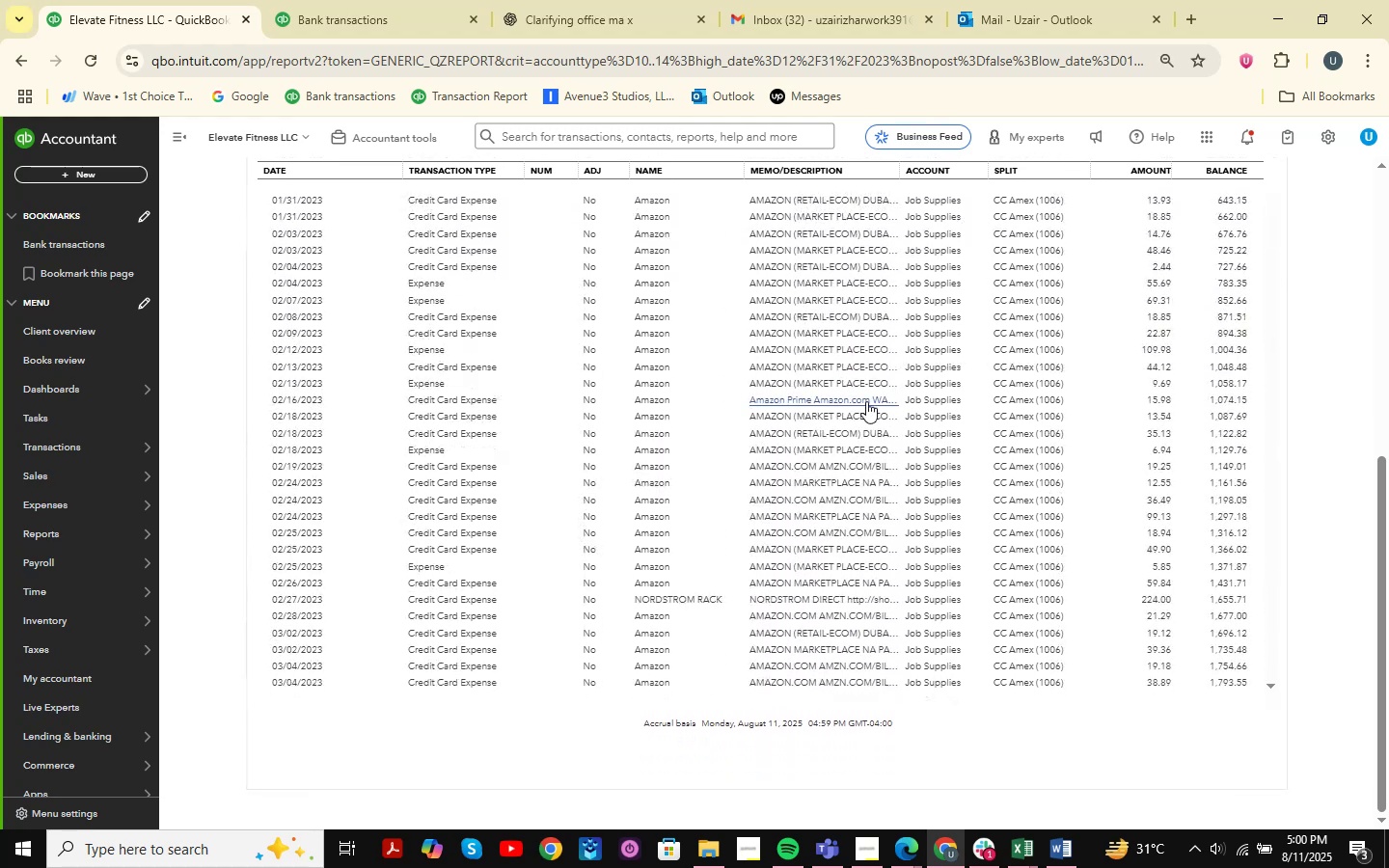 
scroll: coordinate [662, 433], scroll_direction: down, amount: 5.0
 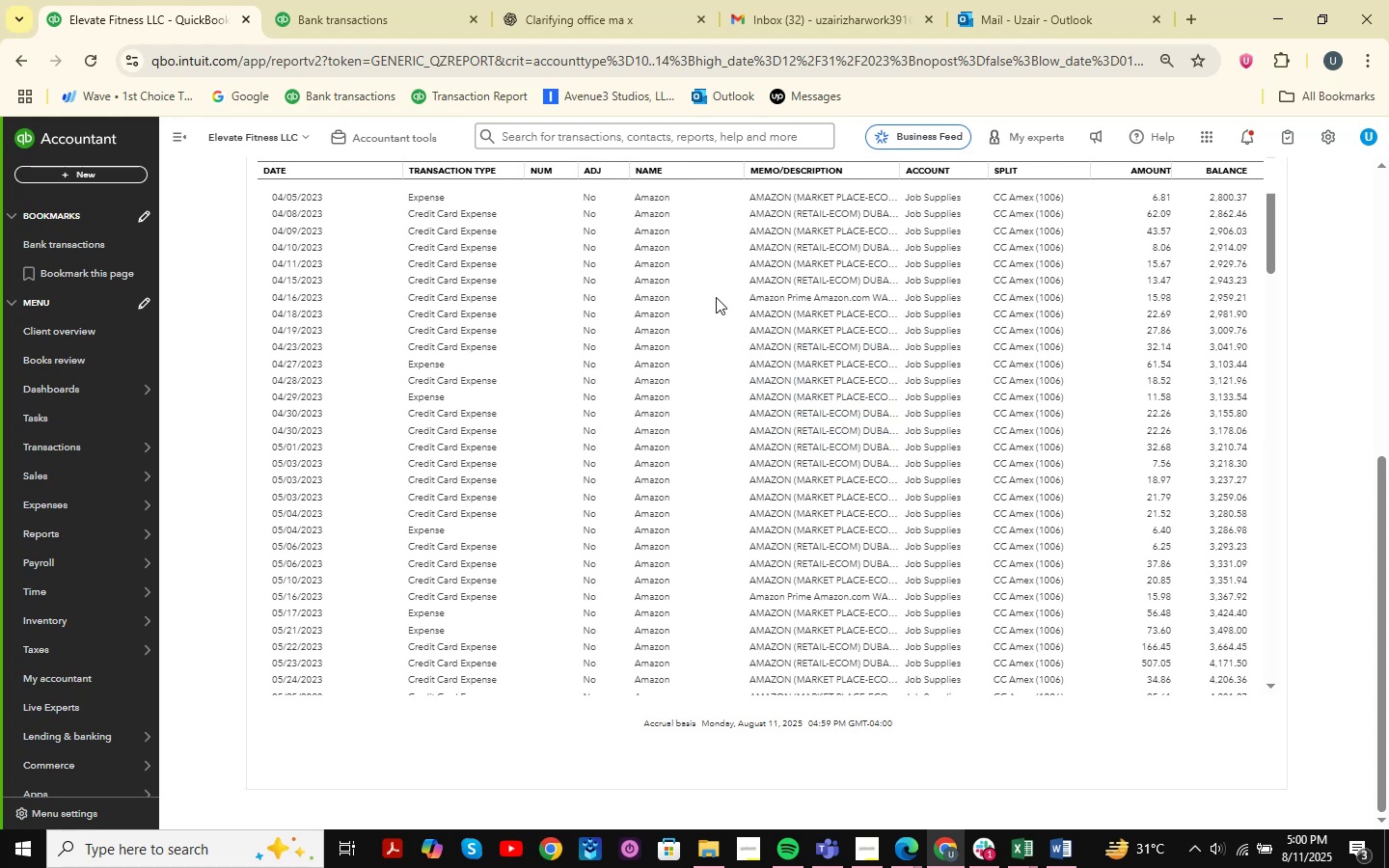 
wait(18.3)
 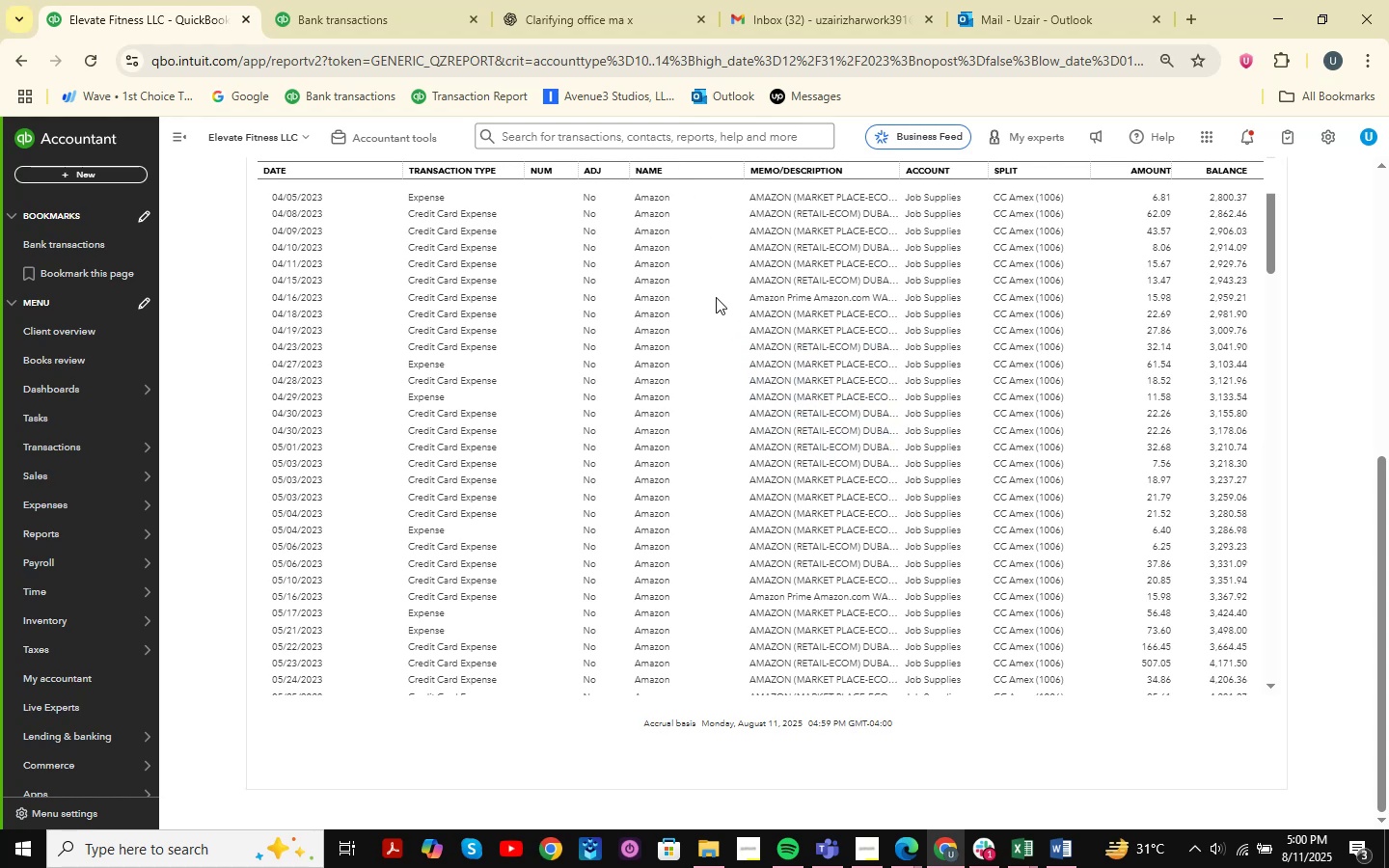 
mouse_move([1275, 647])
 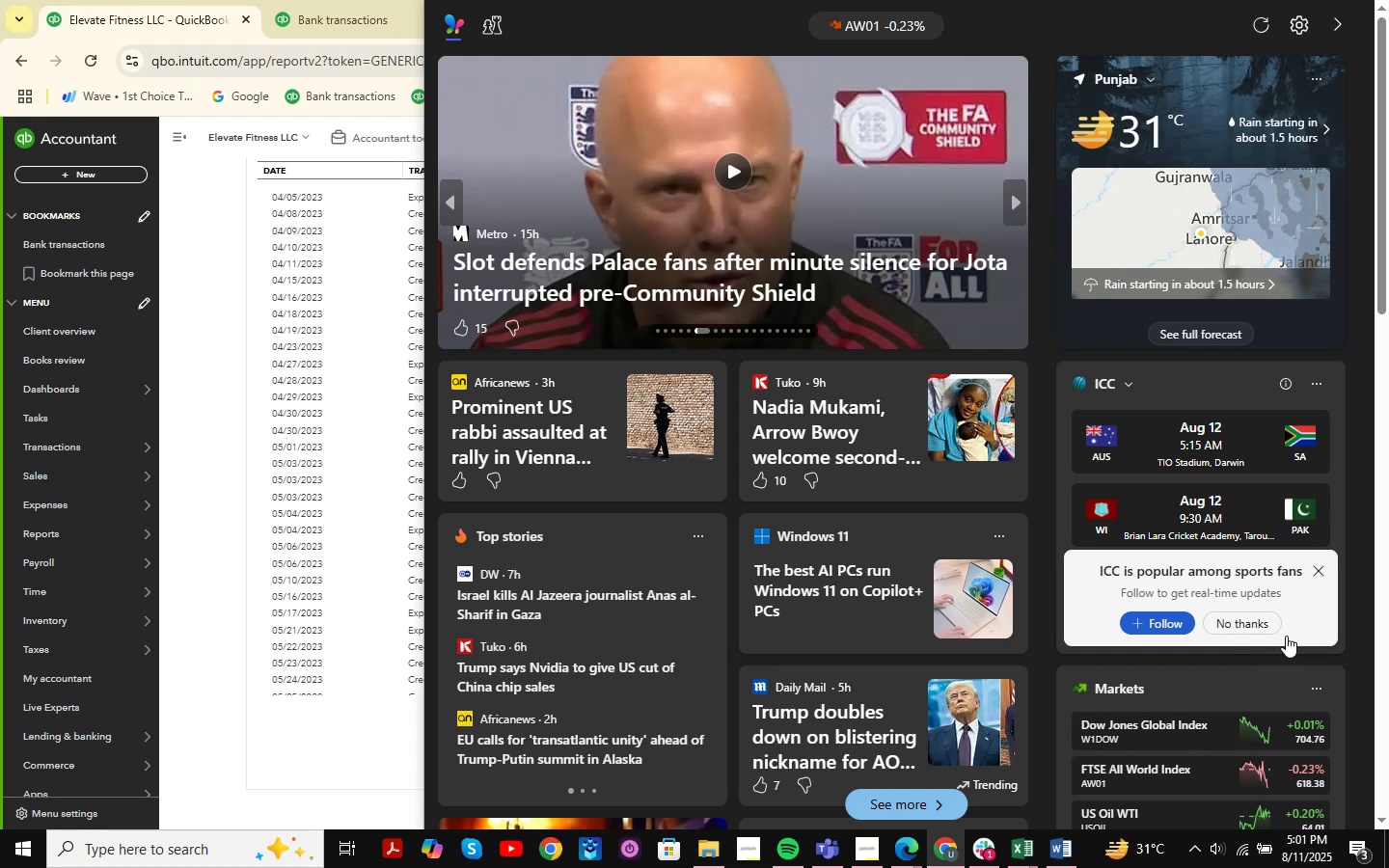 
wait(13.88)
 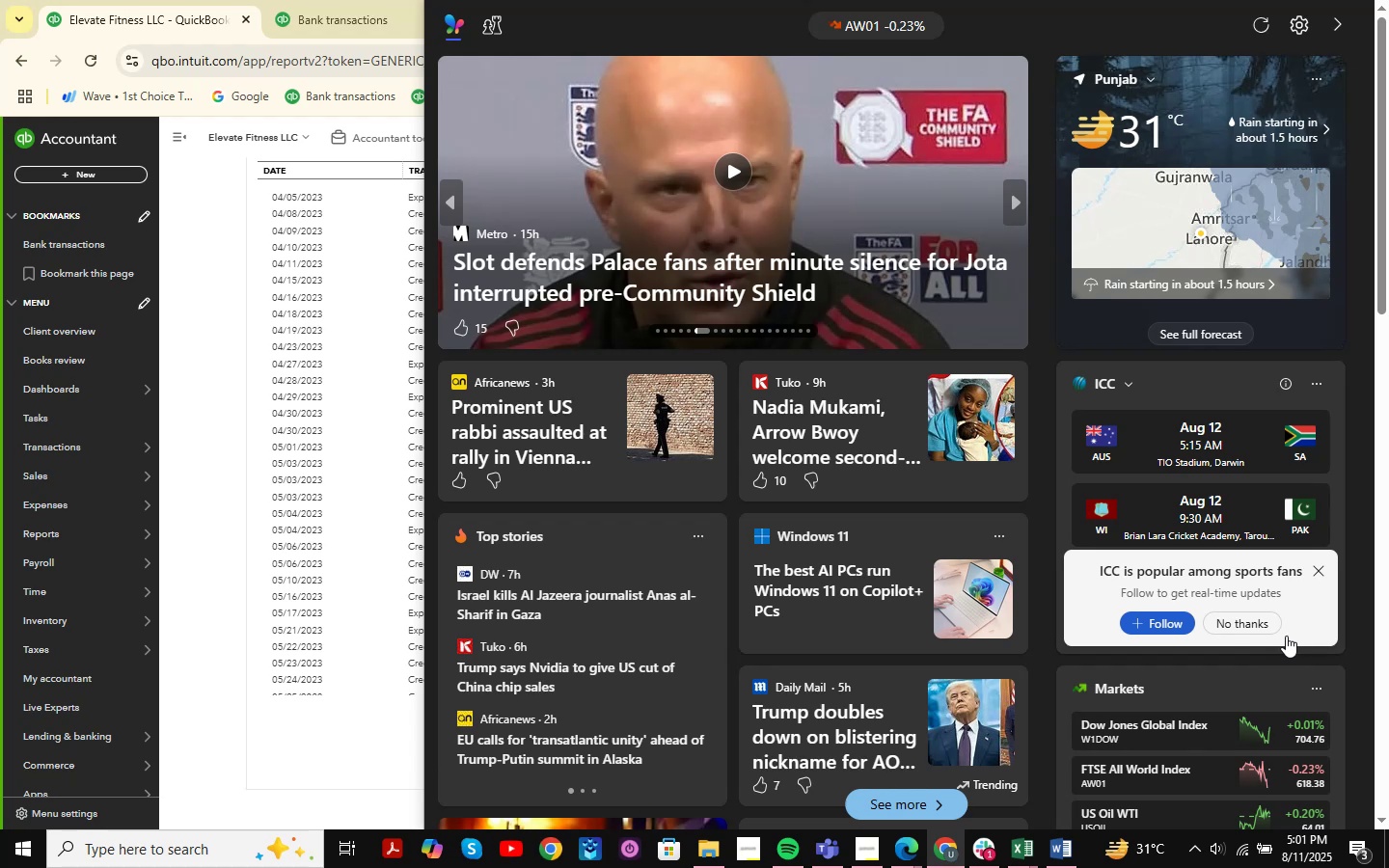 
scroll: coordinate [445, 342], scroll_direction: down, amount: 9.0
 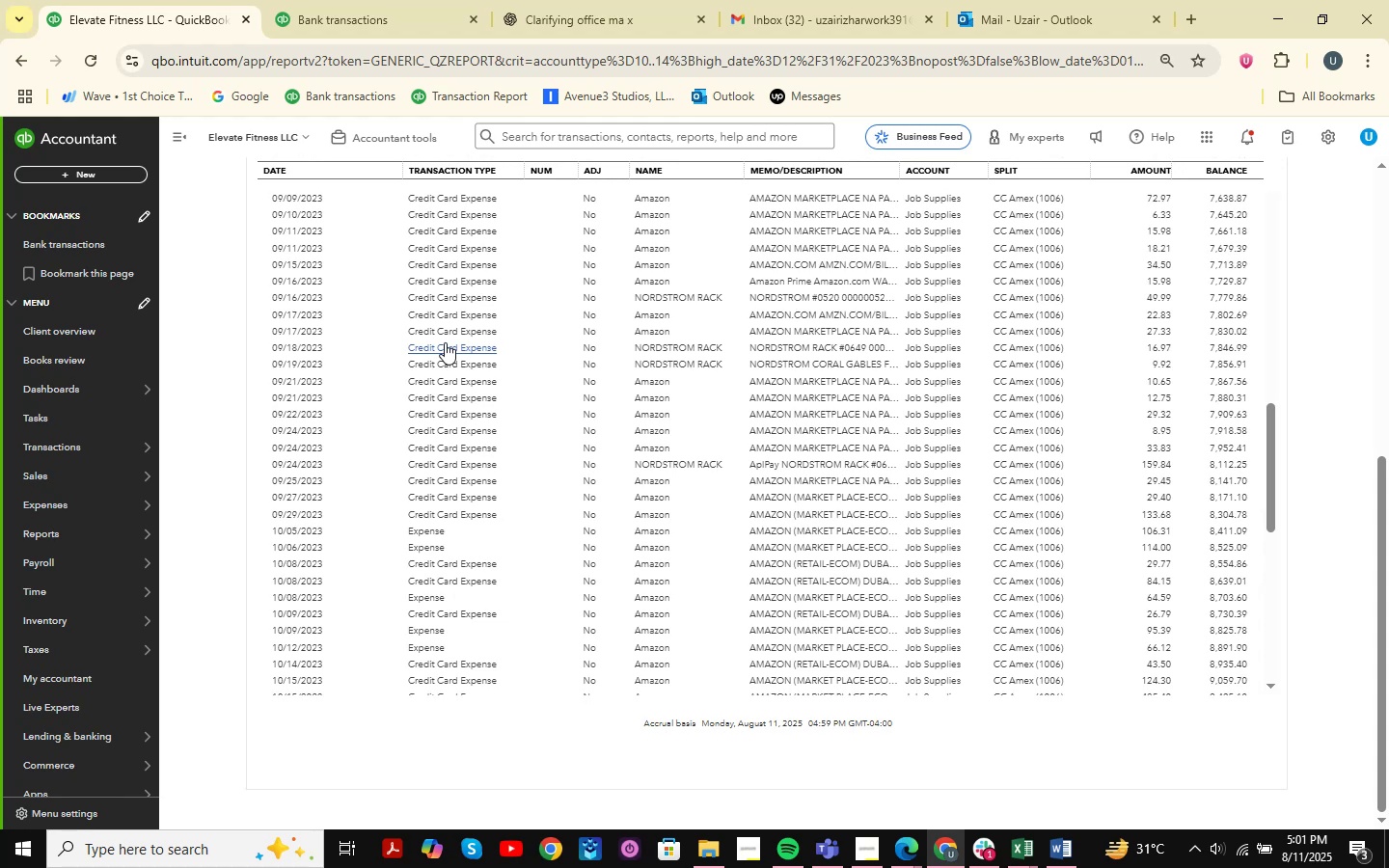 
wait(6.68)
 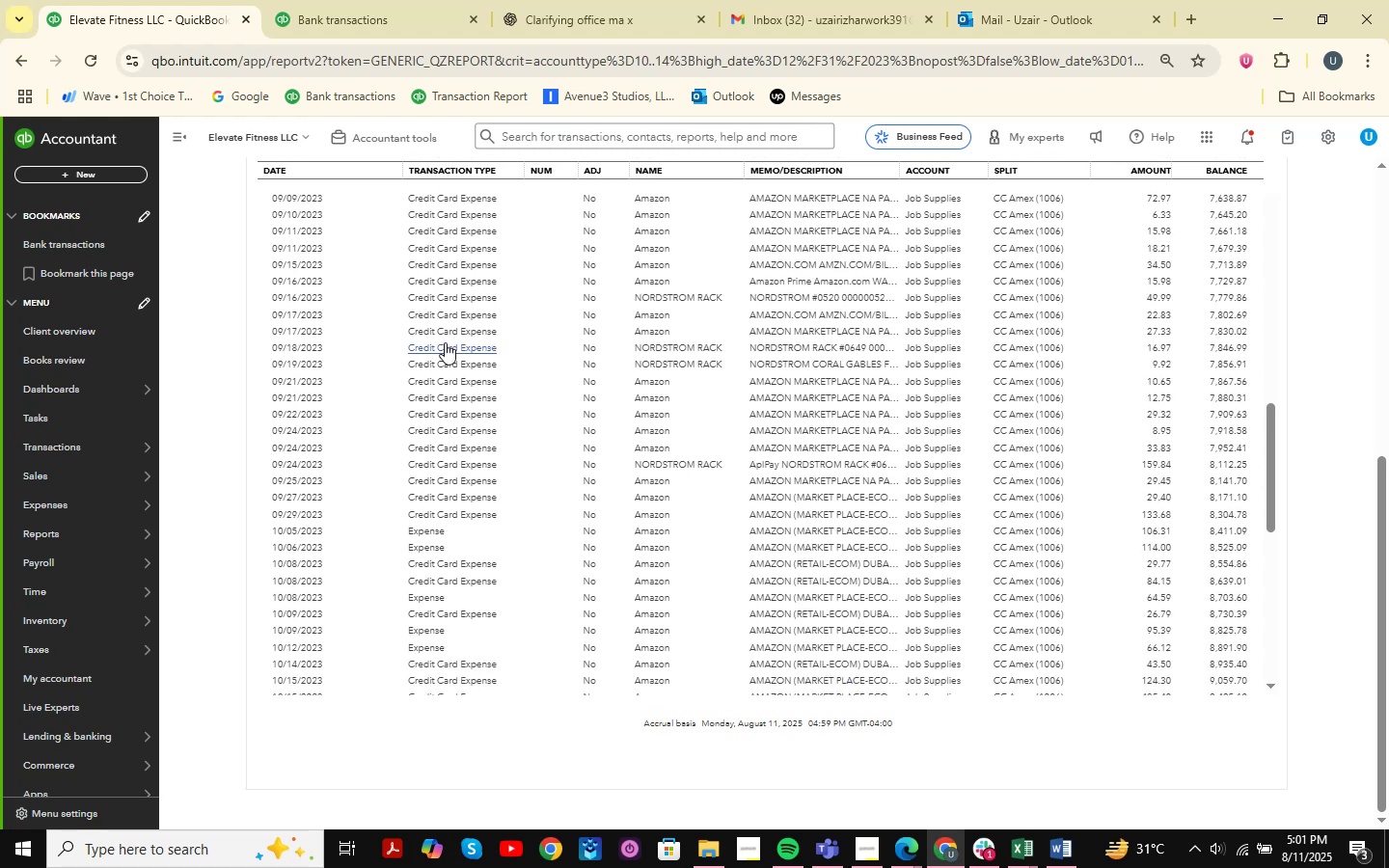 
left_click([339, 0])
 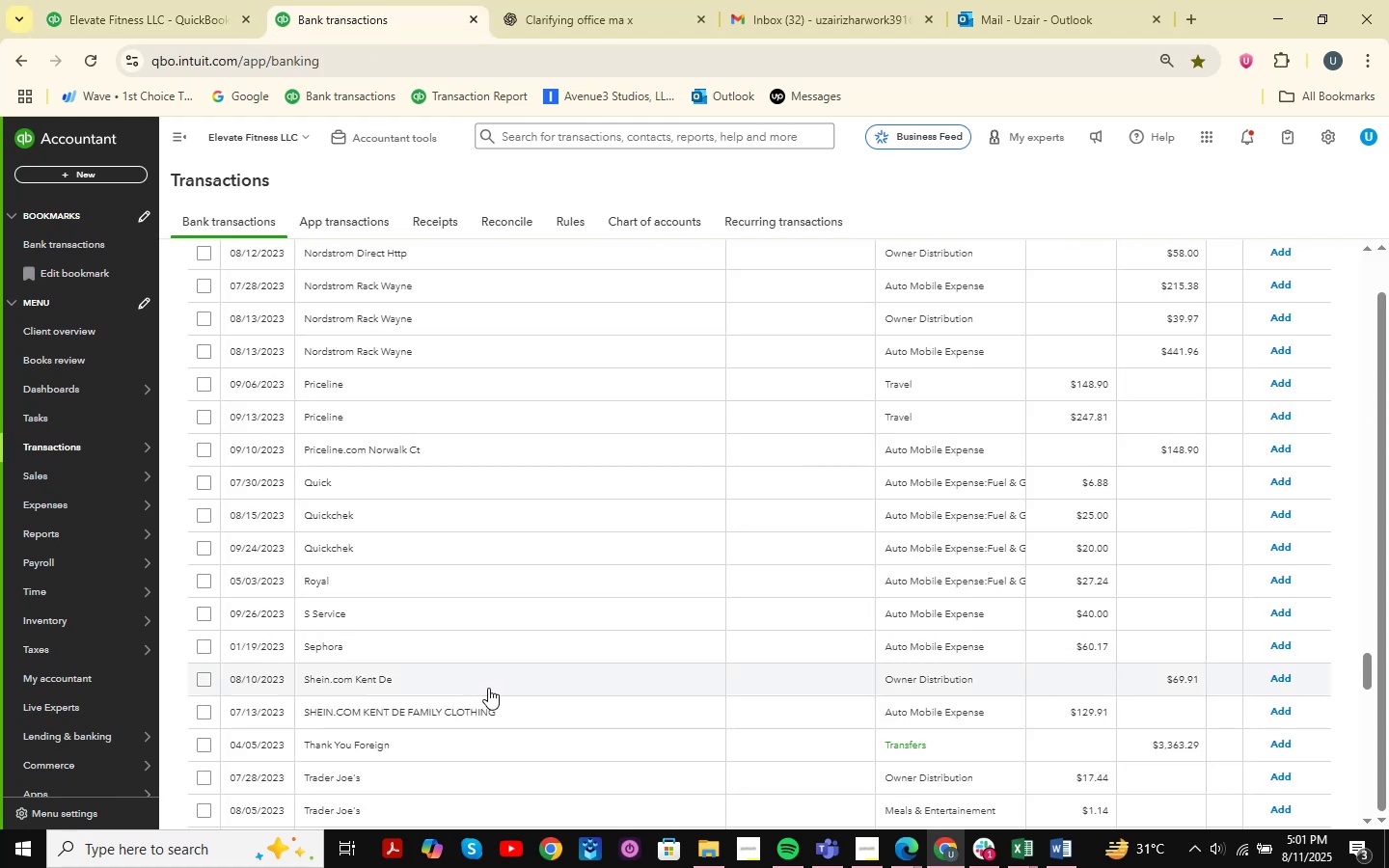 
scroll: coordinate [522, 599], scroll_direction: up, amount: 59.0
 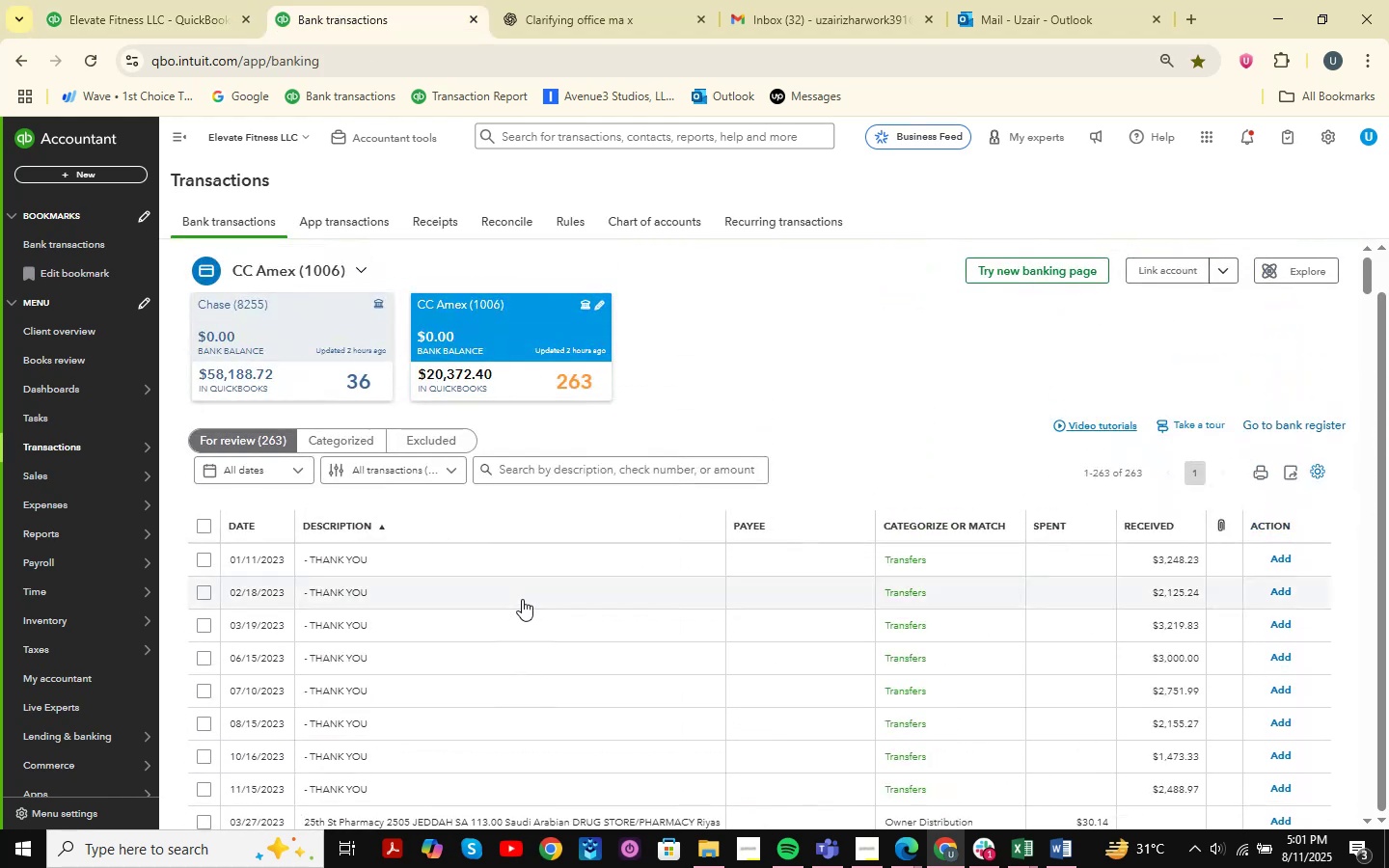 
scroll: coordinate [522, 599], scroll_direction: down, amount: 4.0
 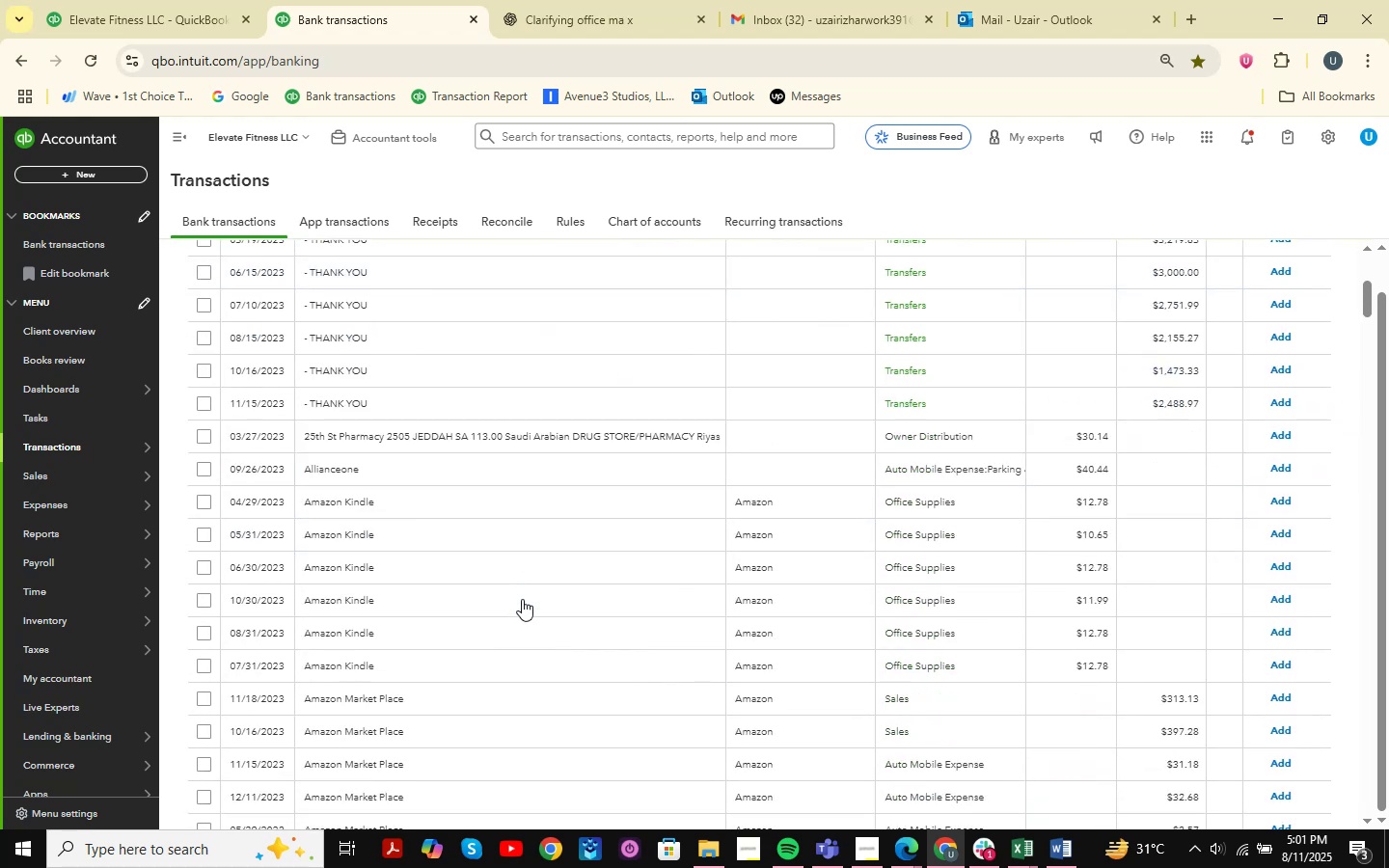 
scroll: coordinate [297, 415], scroll_direction: up, amount: 5.0
 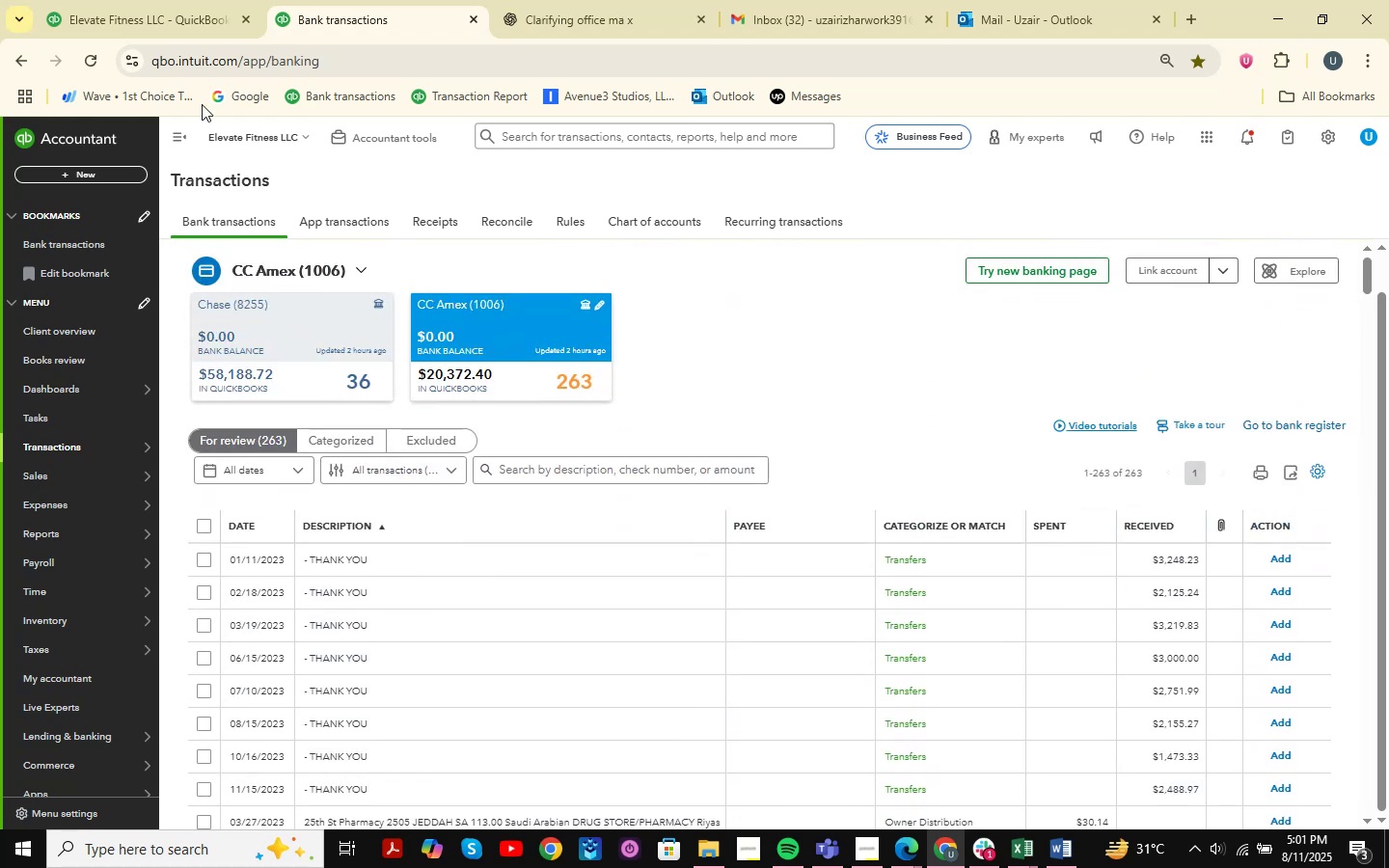 
left_click([123, 0])
 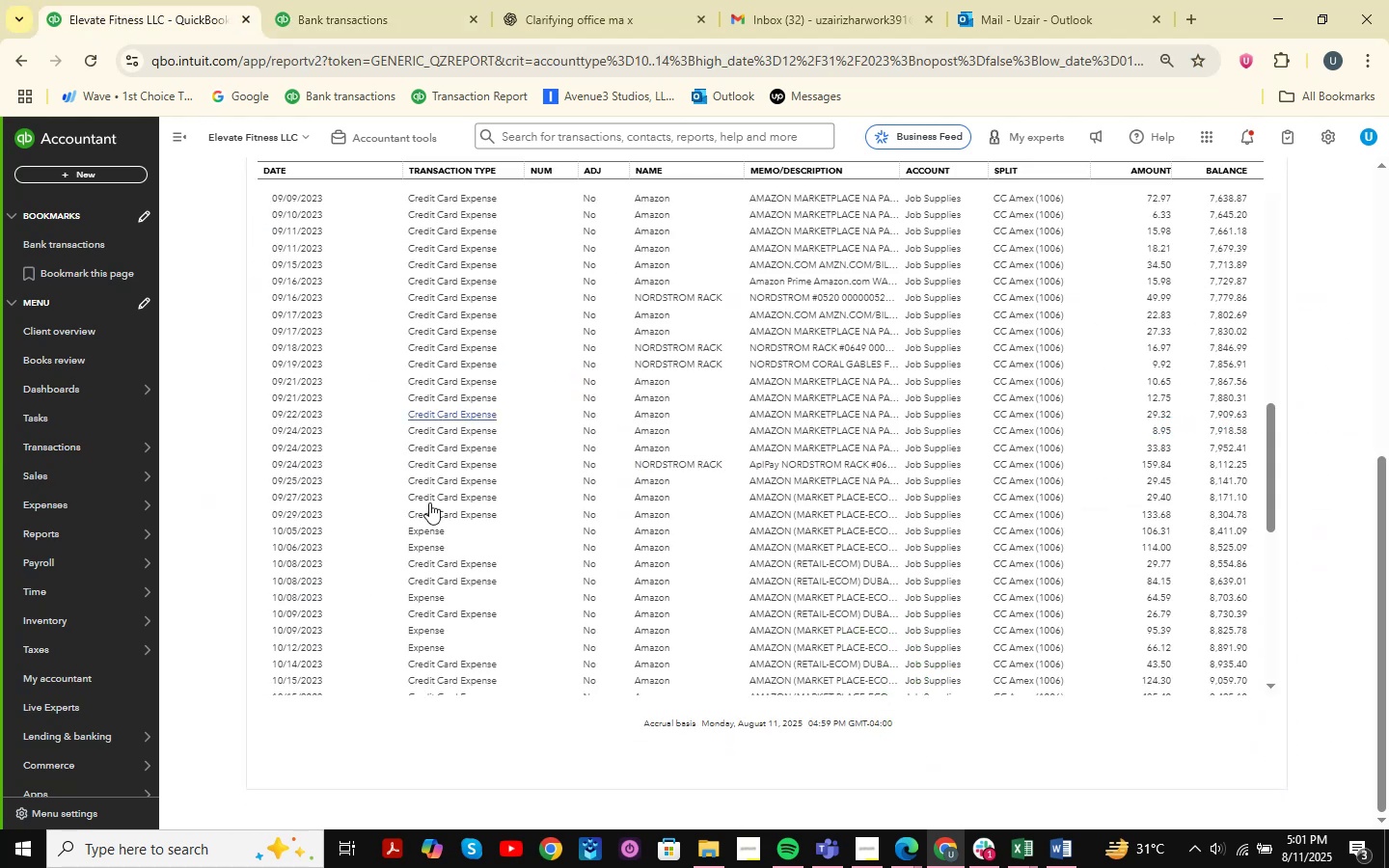 
scroll: coordinate [244, 541], scroll_direction: up, amount: 8.0
 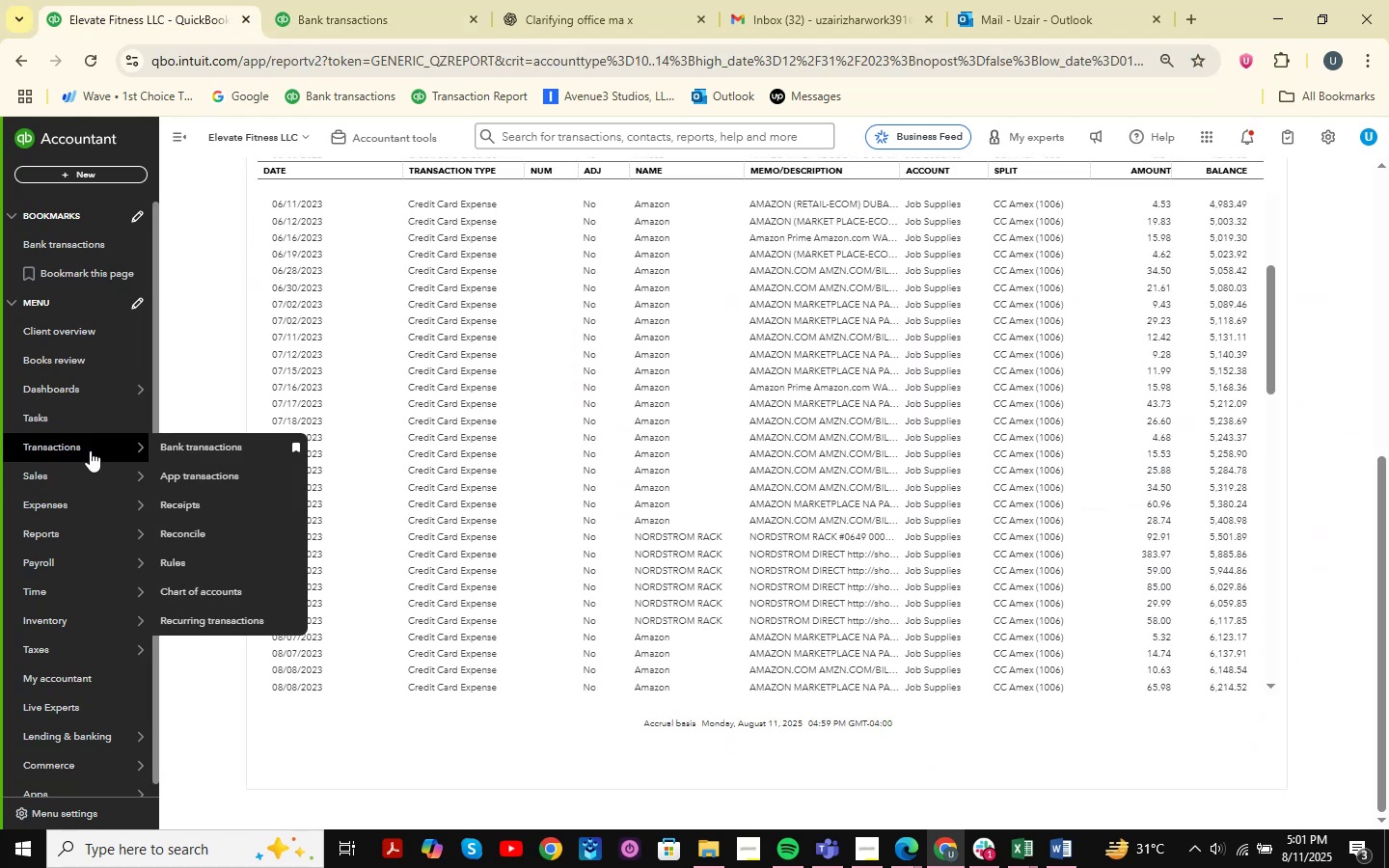 
left_click([180, 440])
 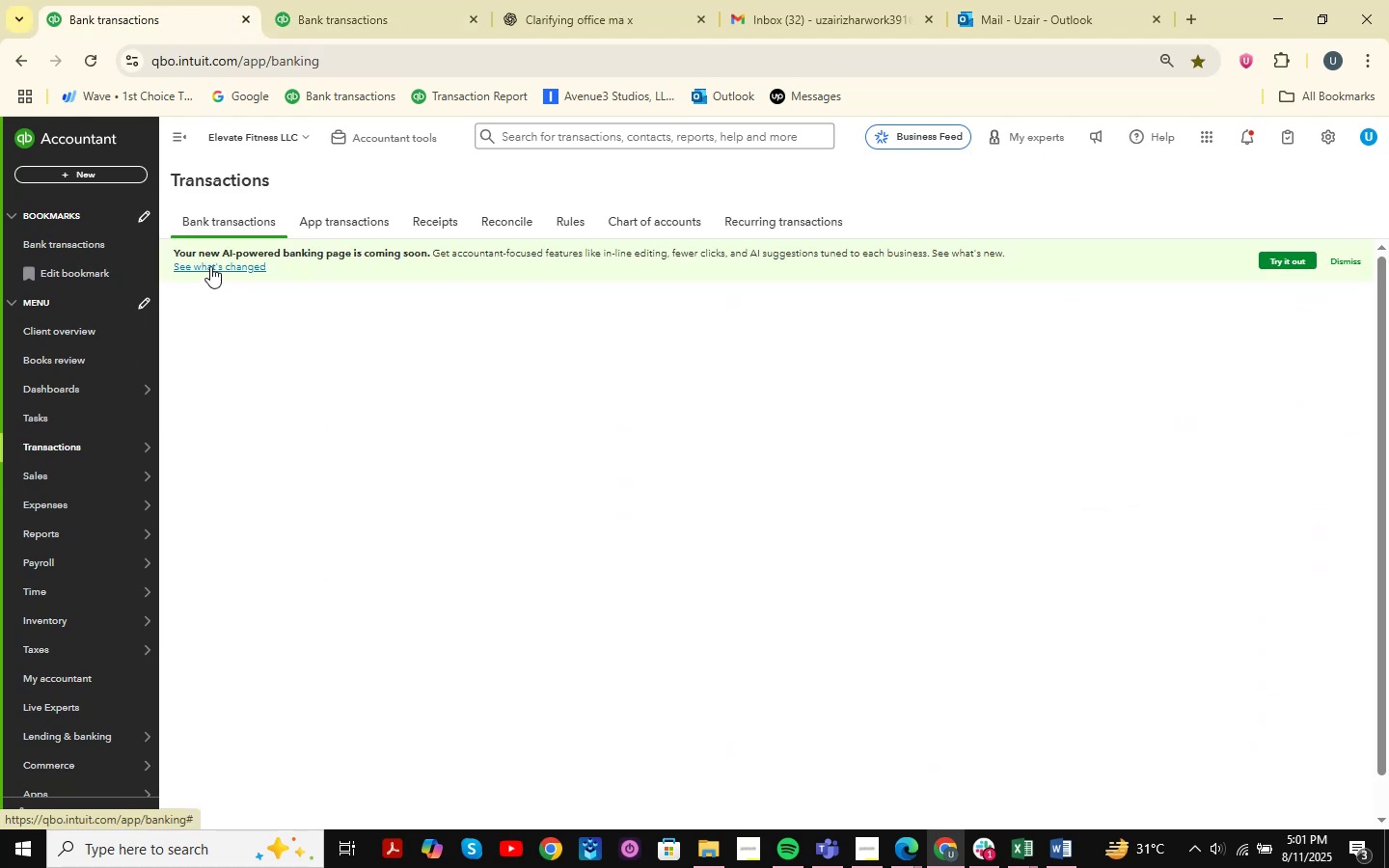 
left_click([179, 393])
 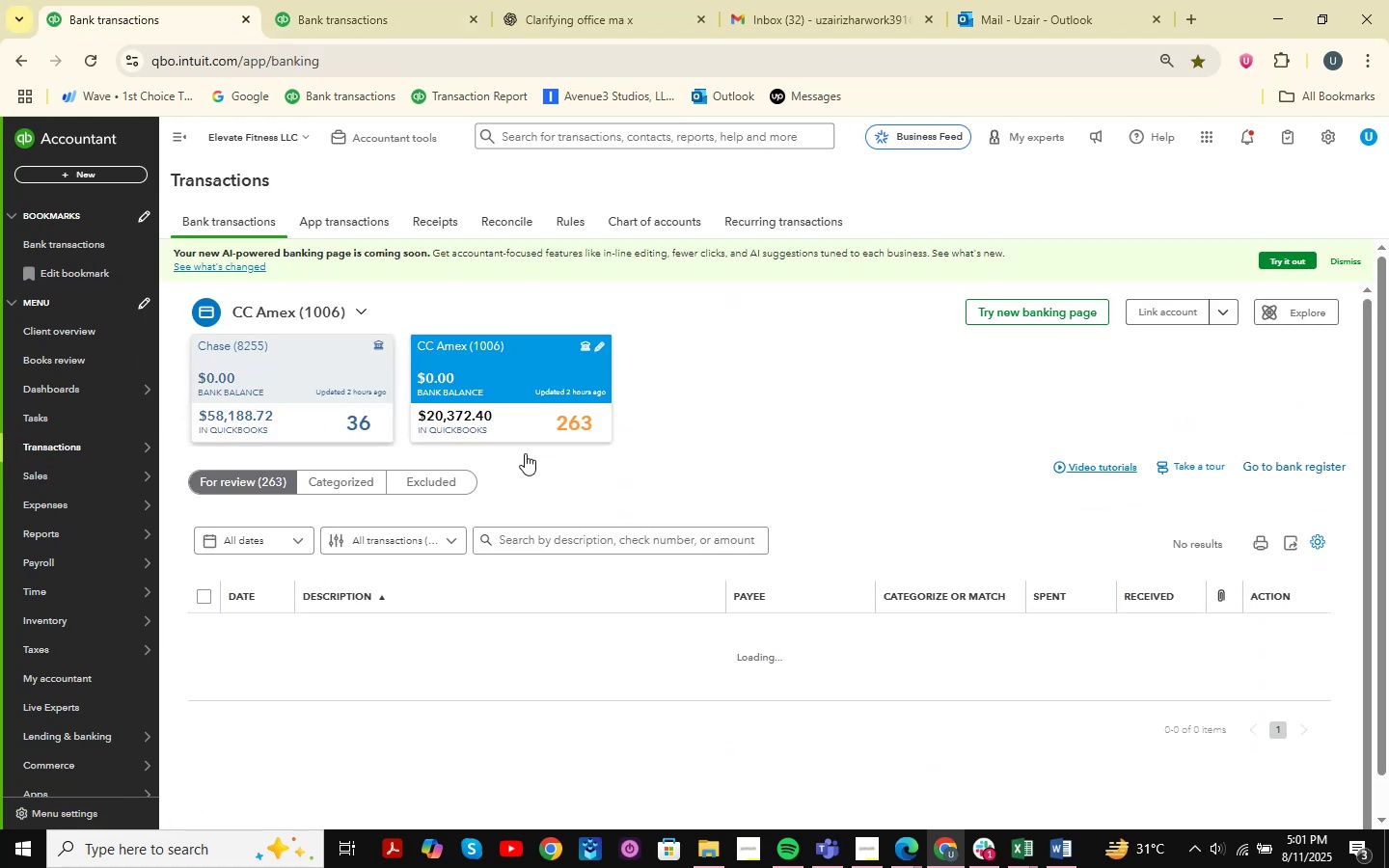 
left_click([261, 400])
 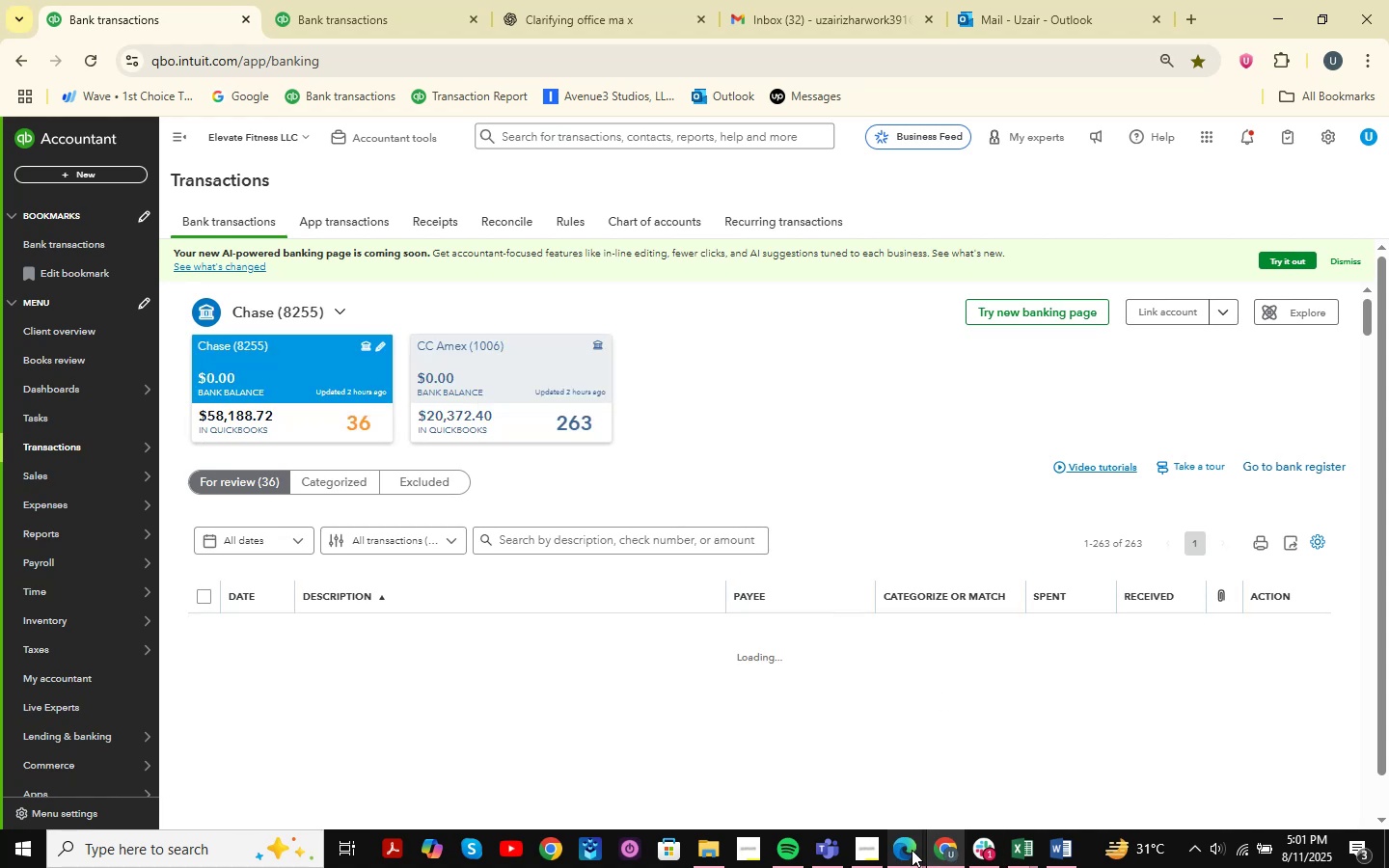 
left_click([800, 753])
 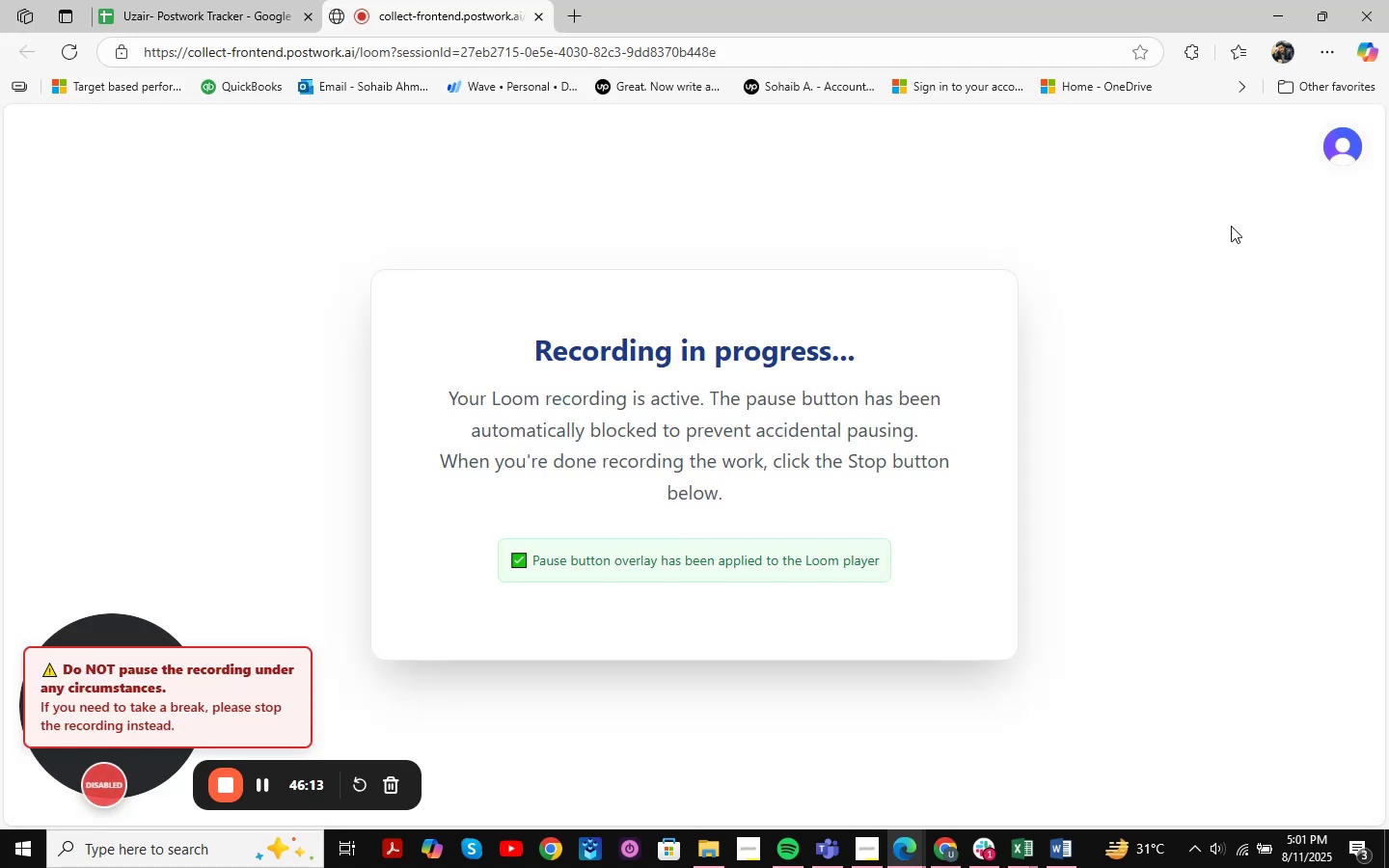 
left_click([1270, 1])
 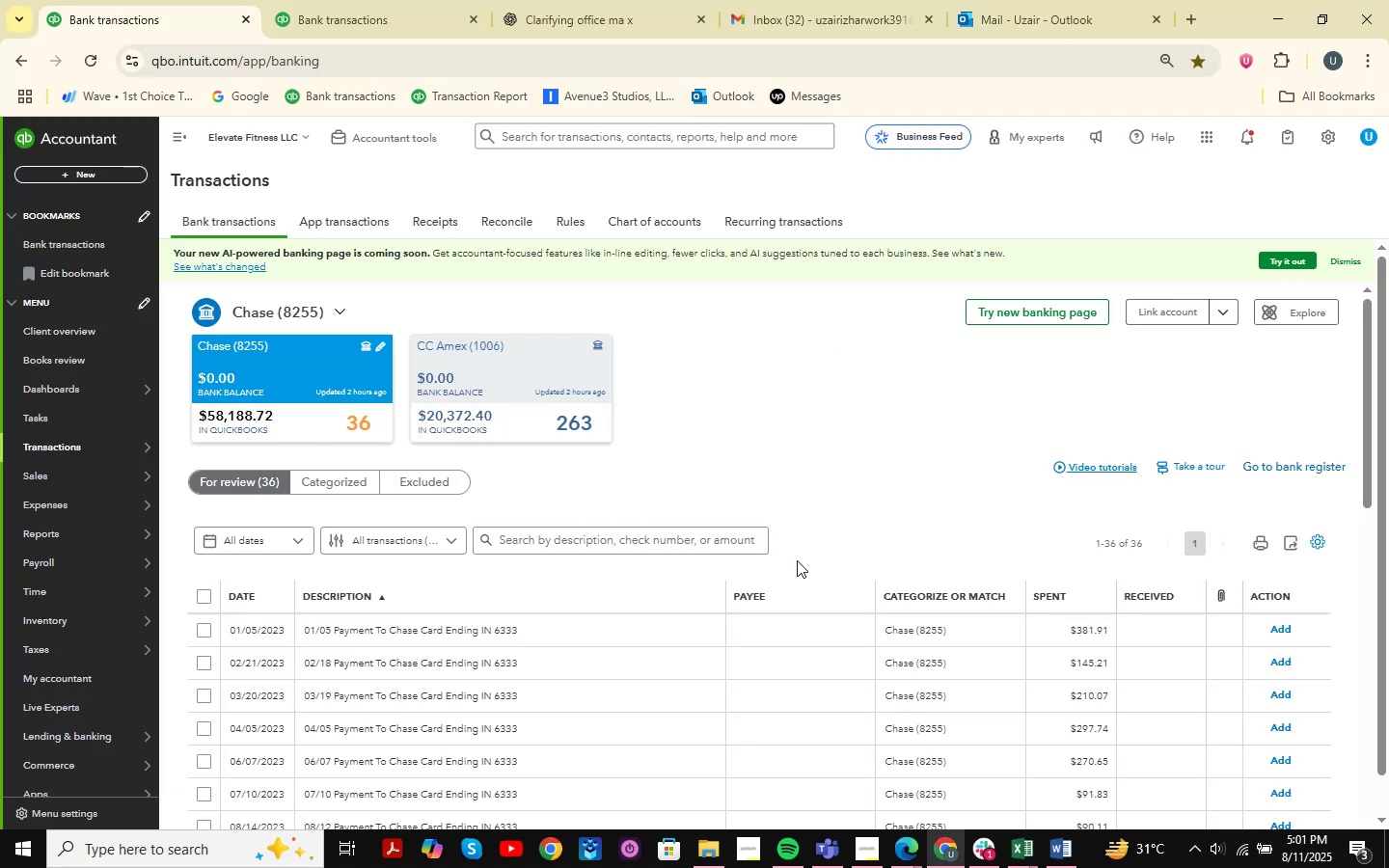 
scroll: coordinate [519, 500], scroll_direction: down, amount: 16.0
 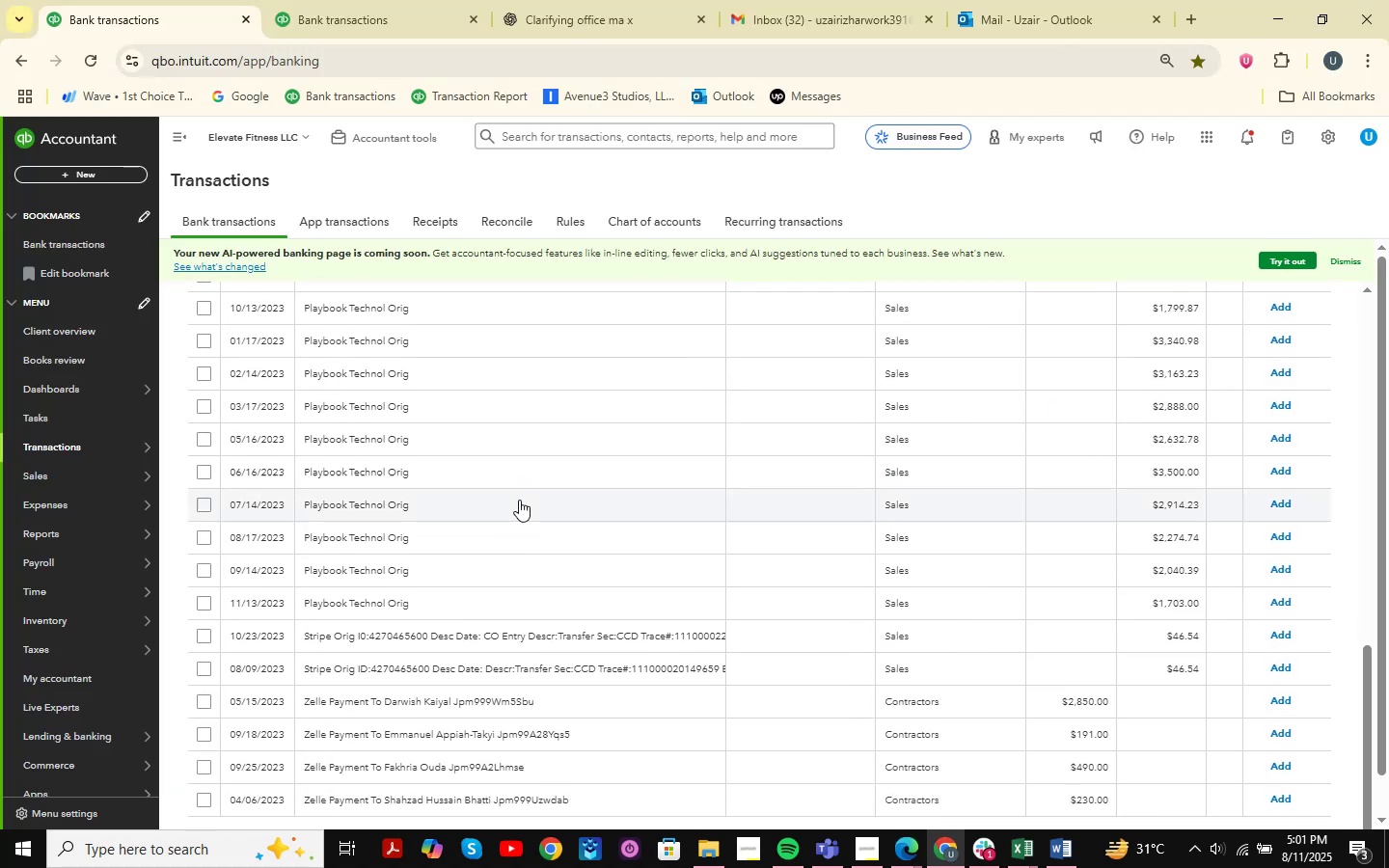 
scroll: coordinate [519, 500], scroll_direction: up, amount: 1.0
 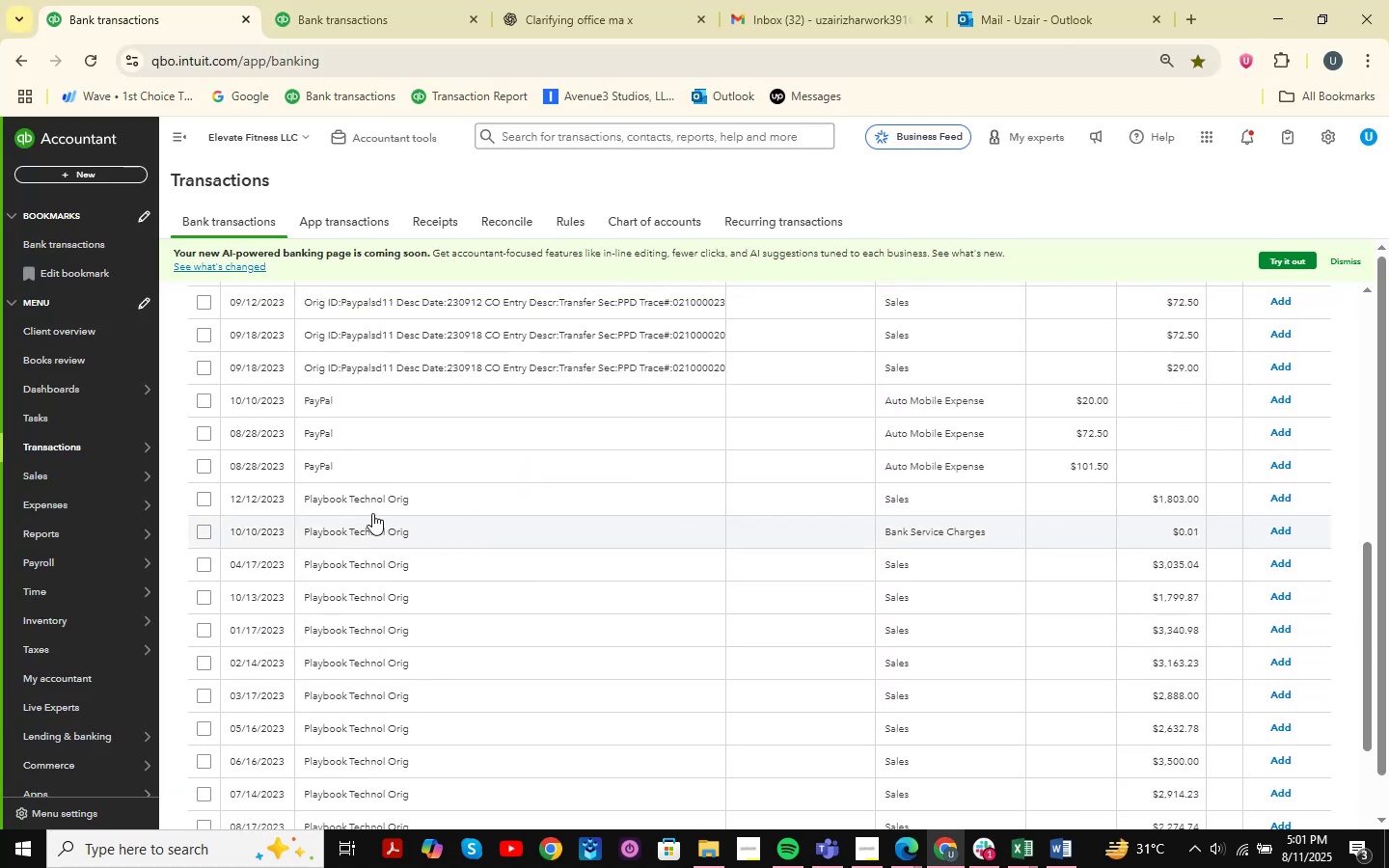 
left_click([372, 502])
 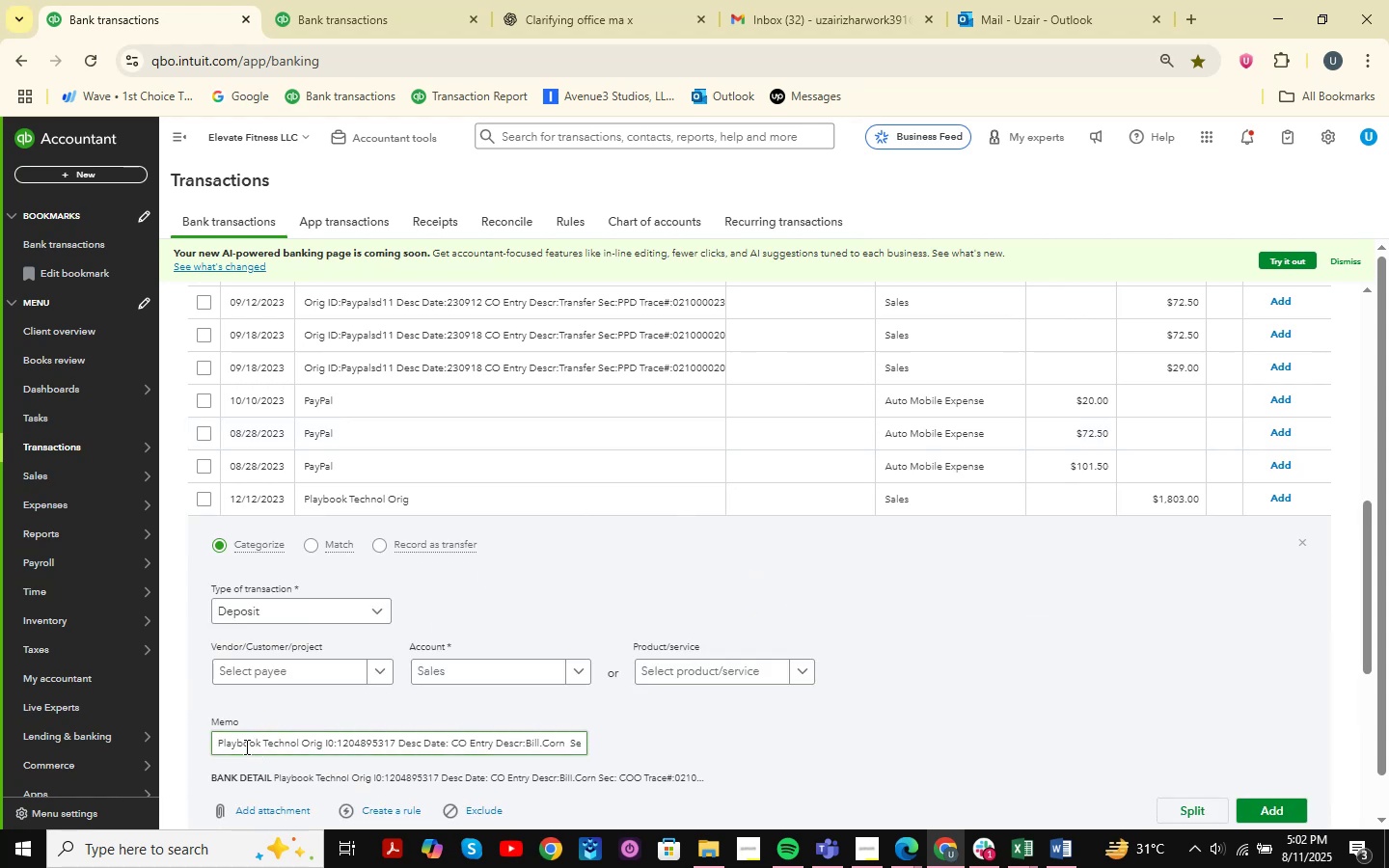 
left_click_drag(start_coordinate=[216, 746], to_coordinate=[299, 749])
 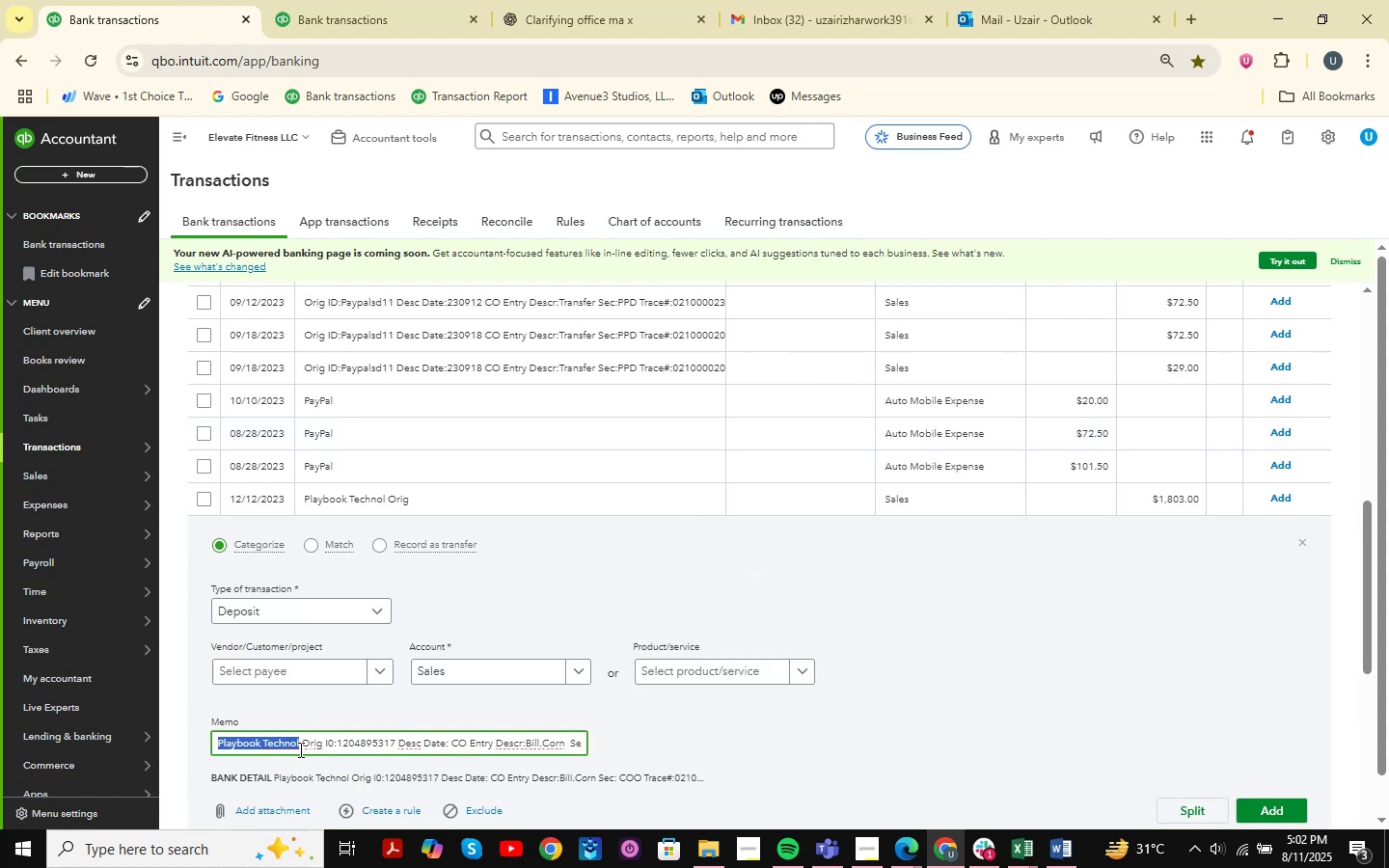 
key(Control+C)
 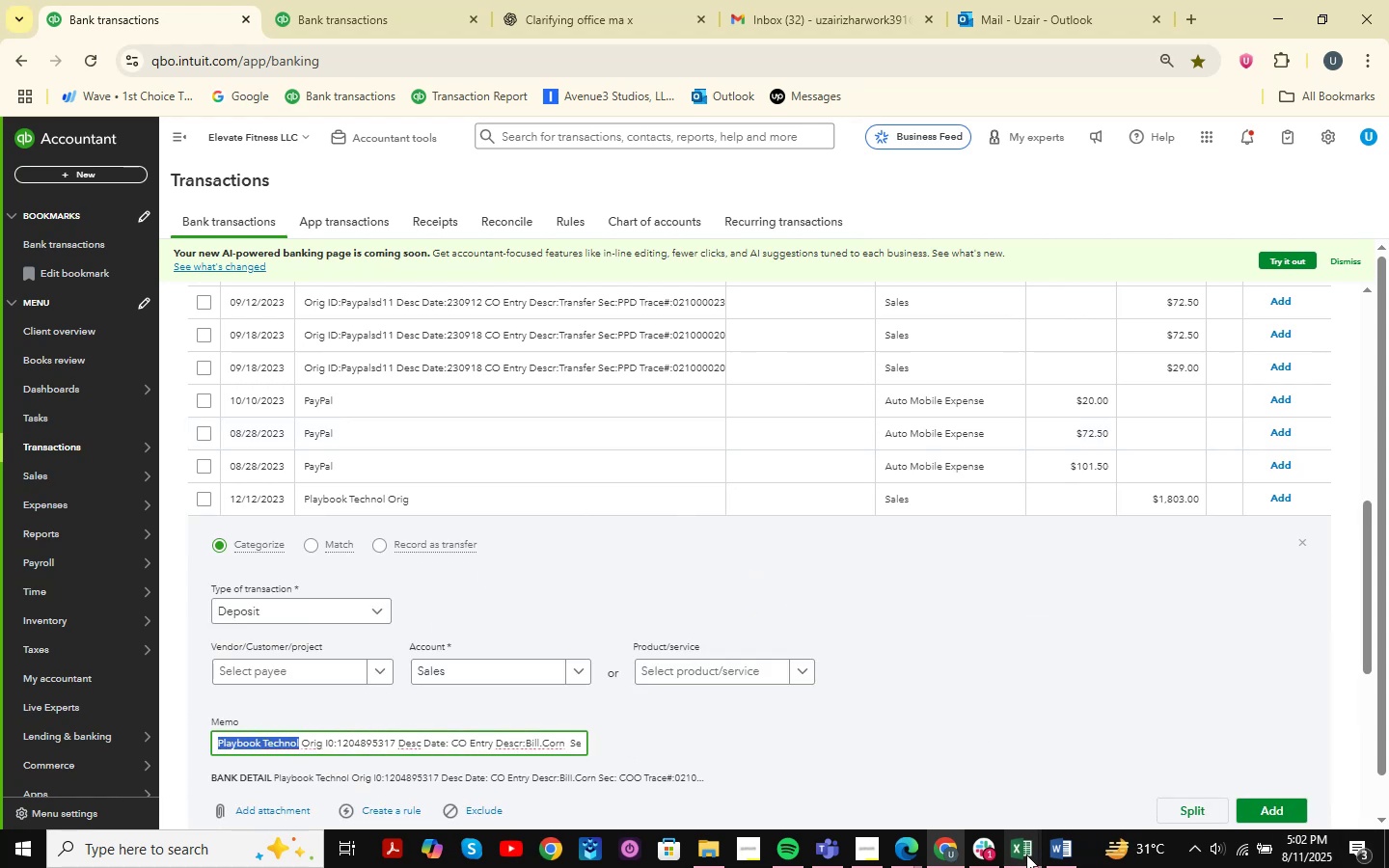 
double_click([1141, 766])
 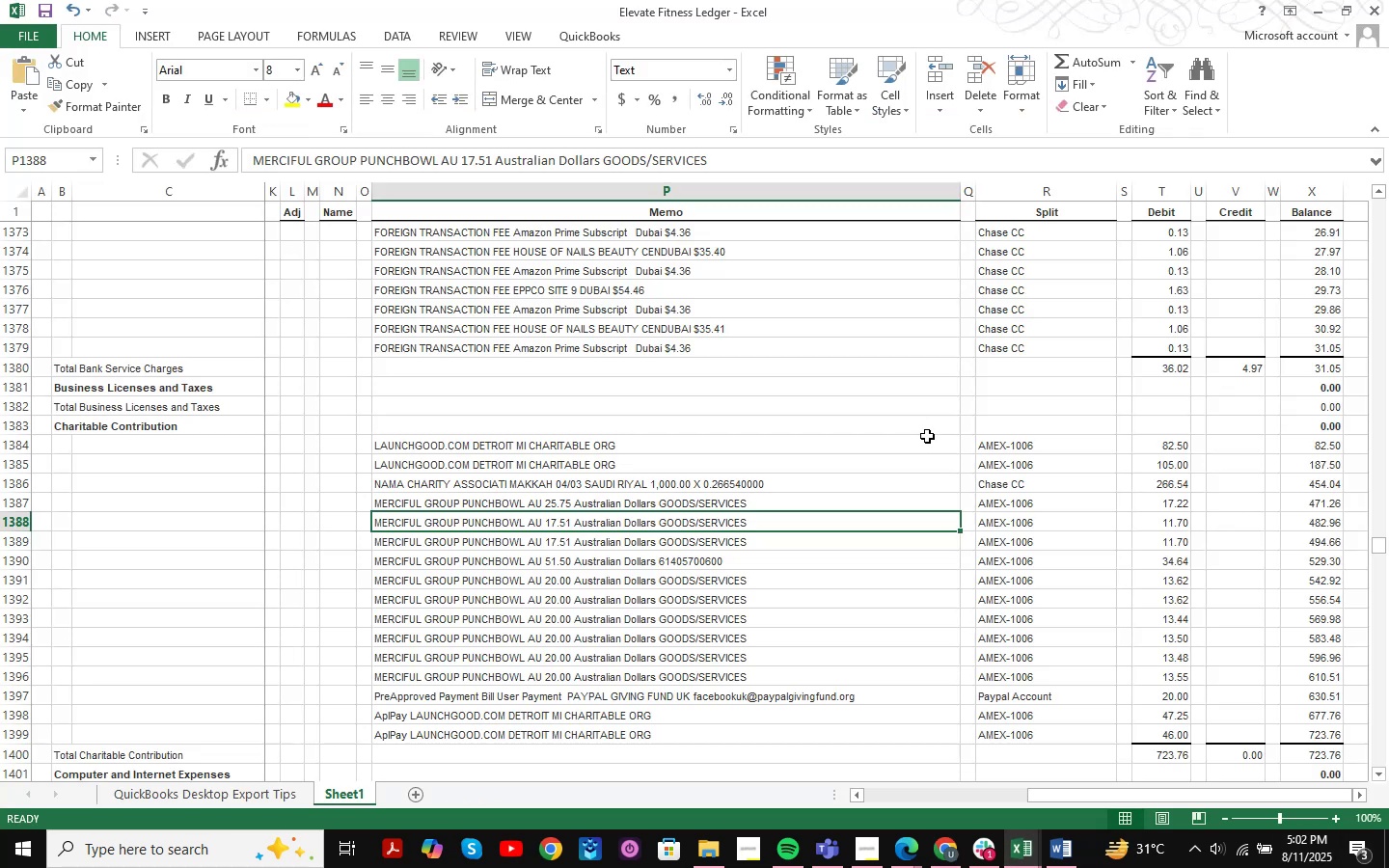 
key(Control+F)
 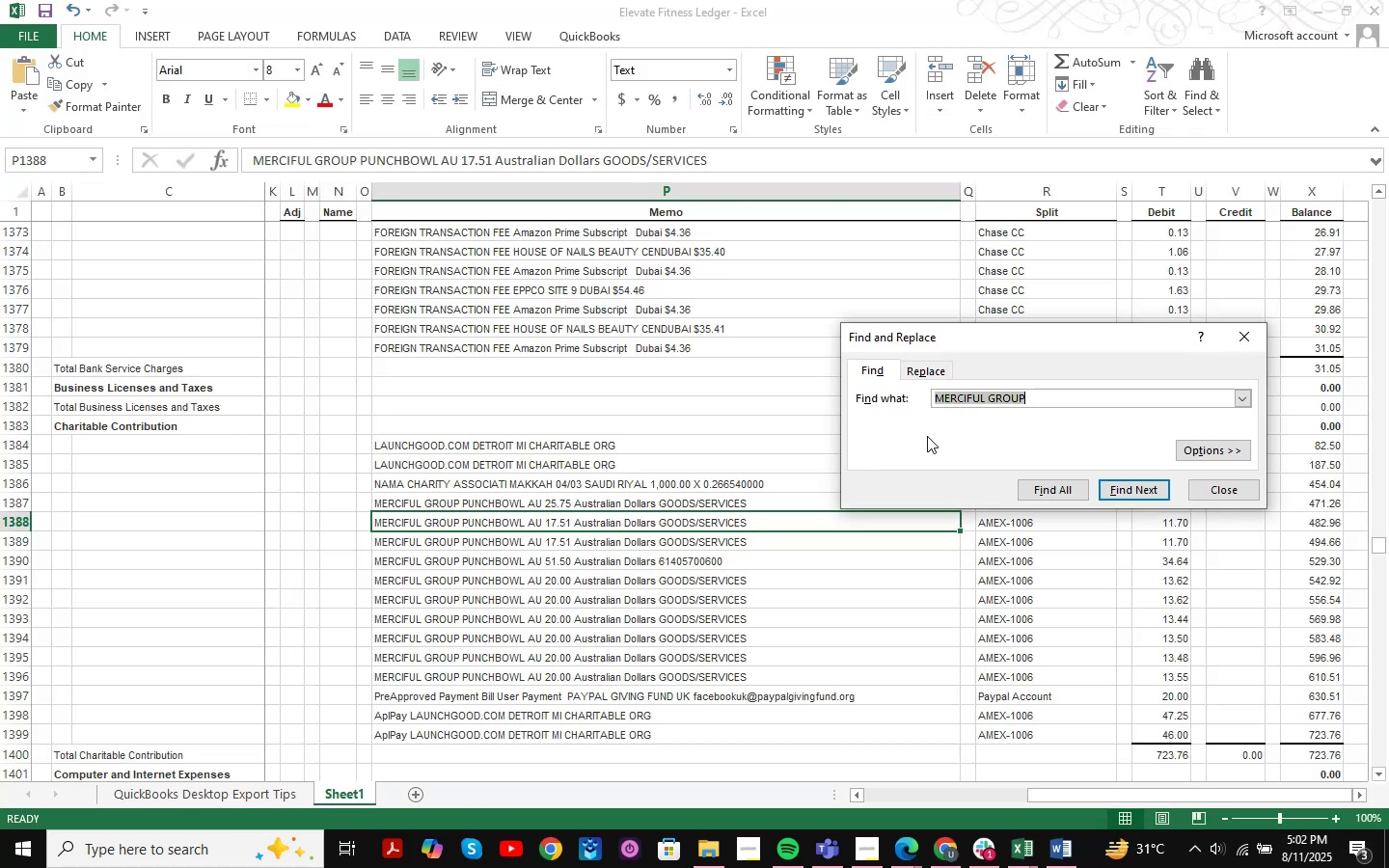 
key(Control+ControlLeft)
 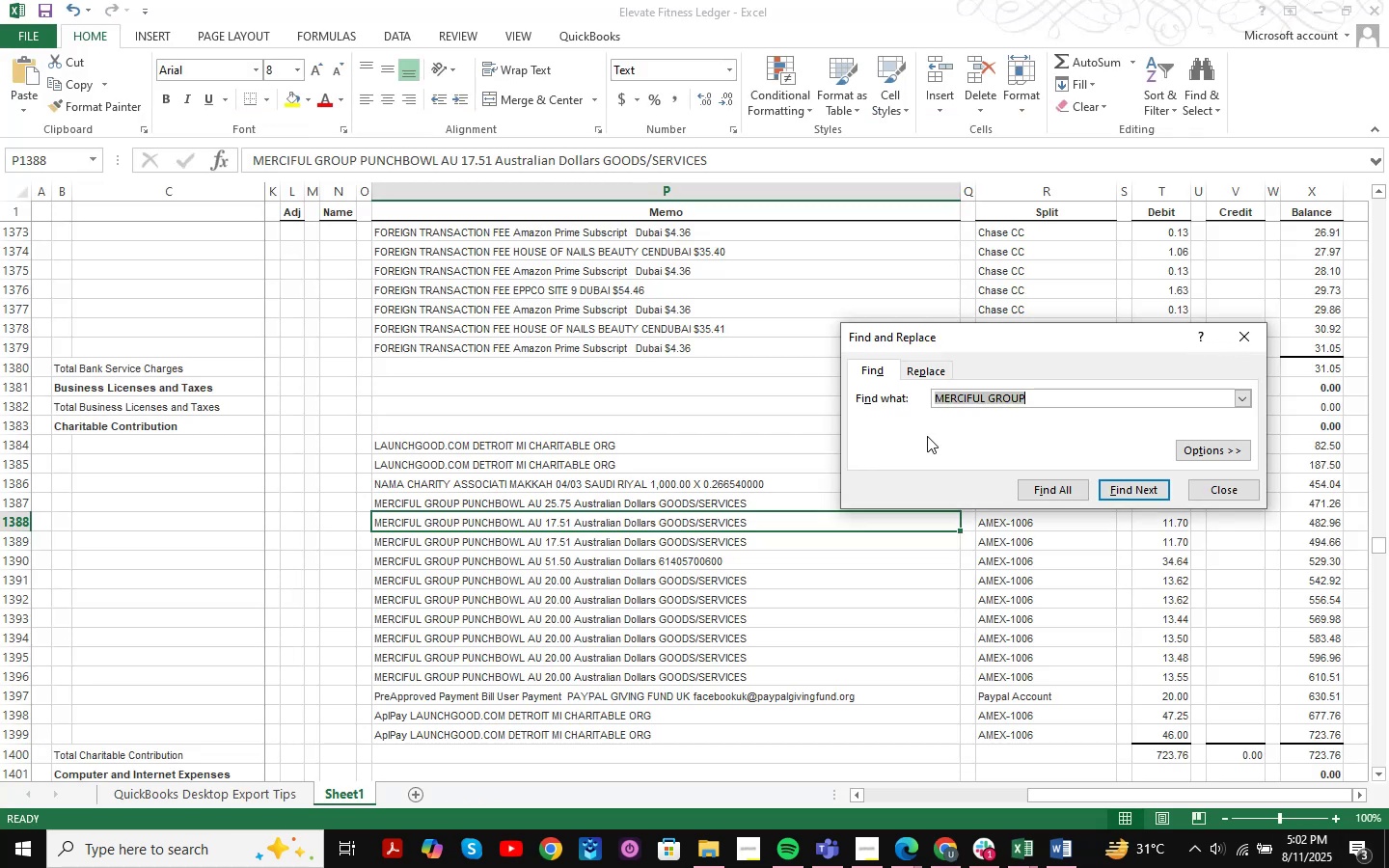 
key(Control+V)
 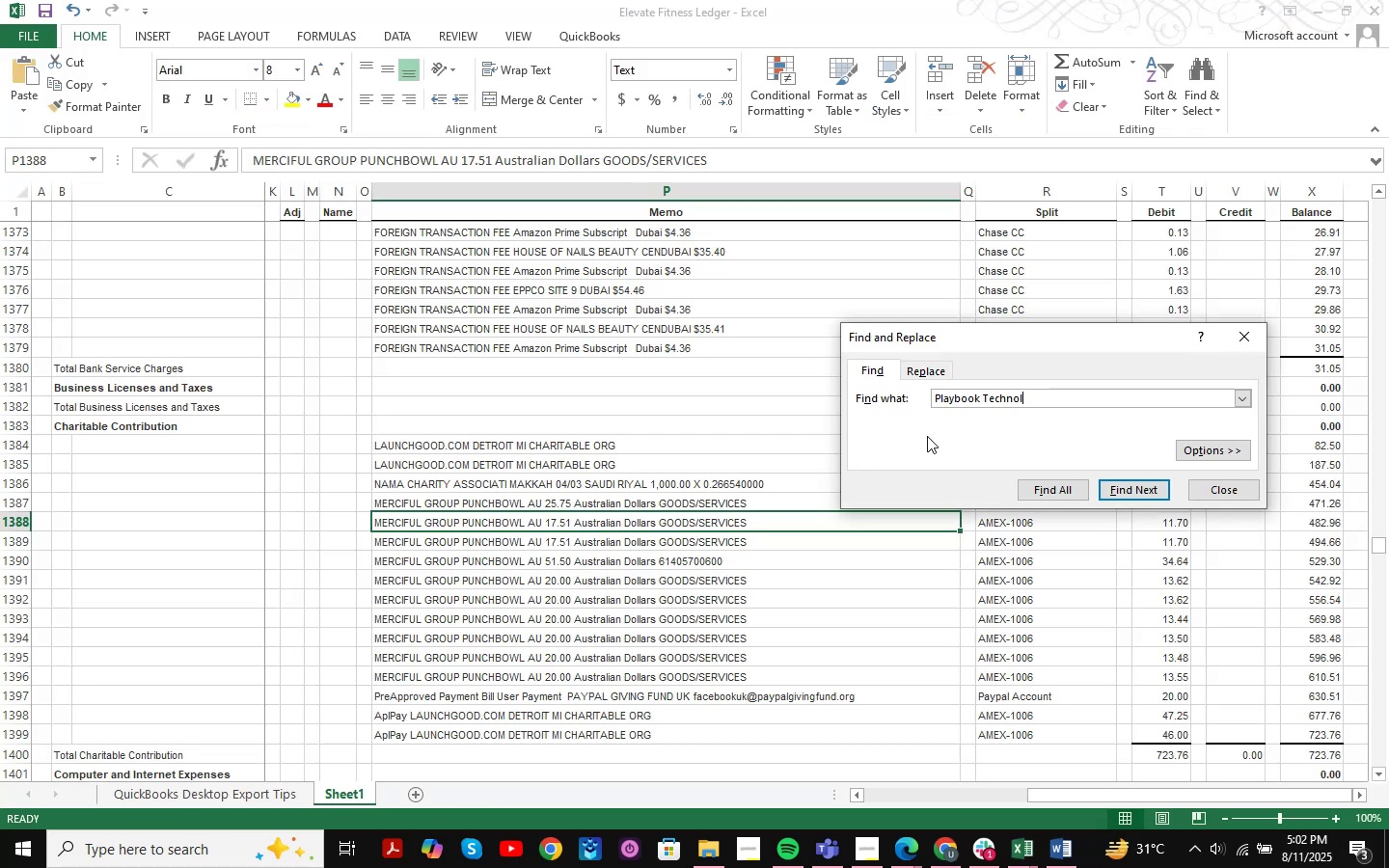 
key(NumpadEnter)
 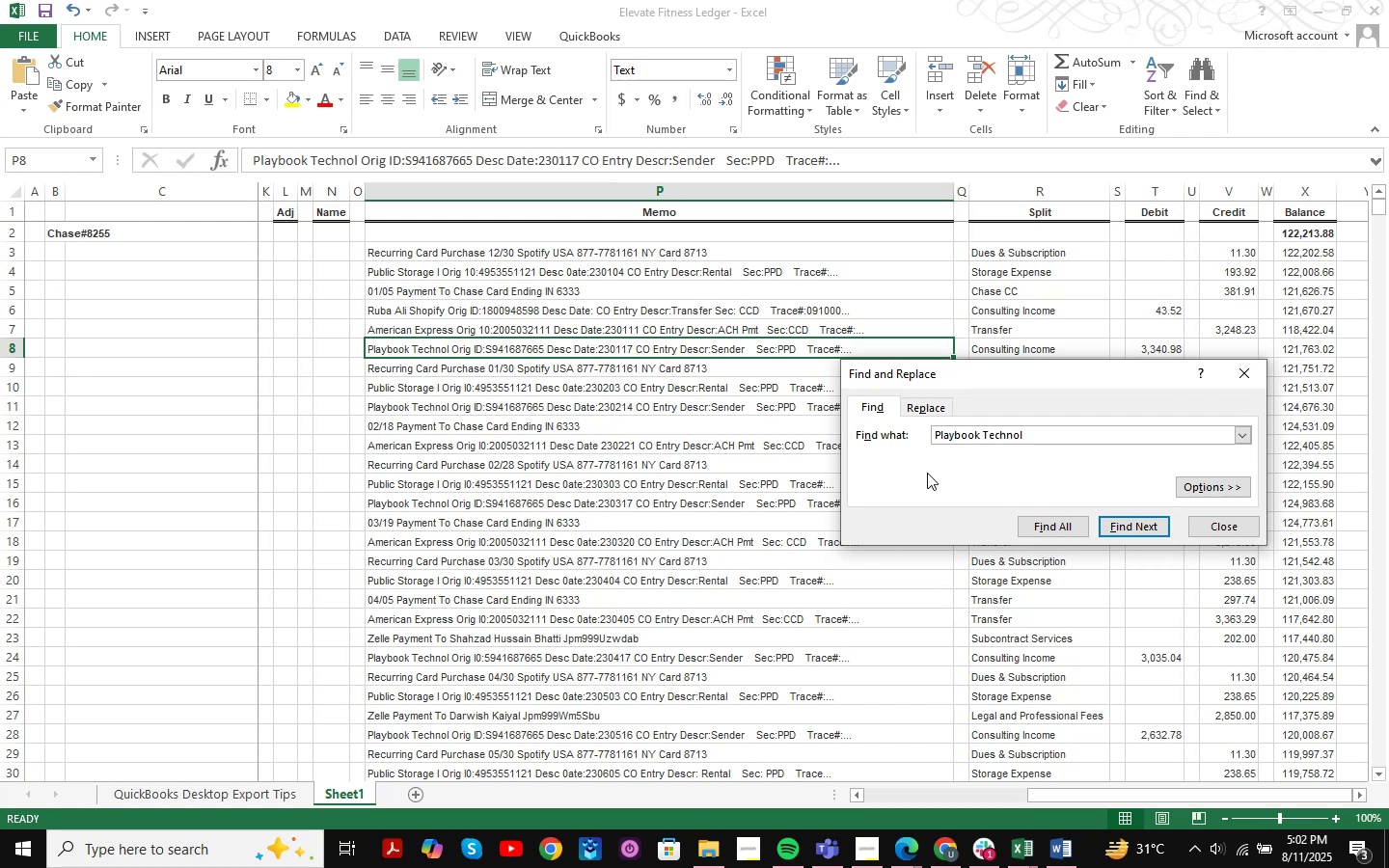 
key(NumpadEnter)
 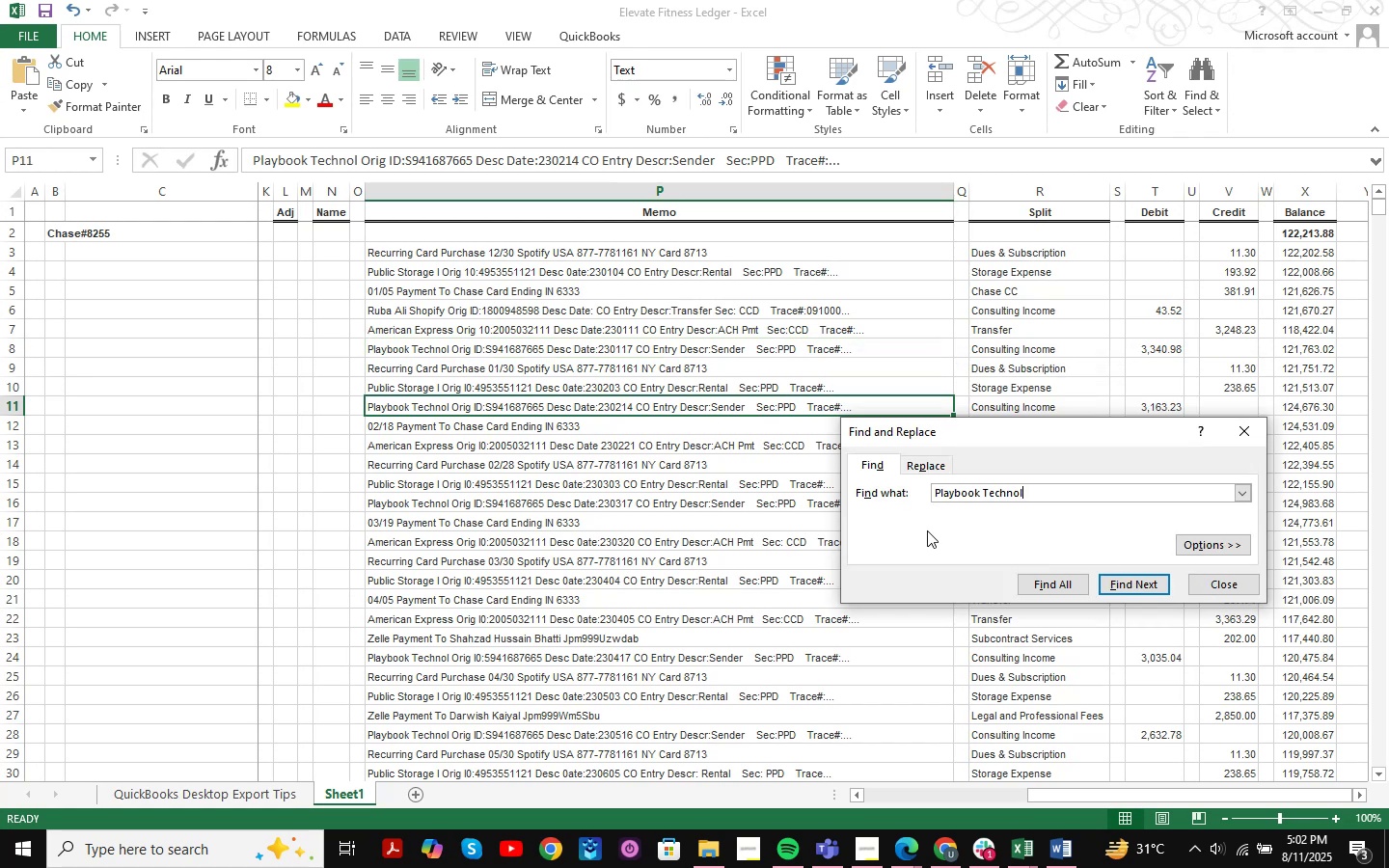 
key(NumpadEnter)
 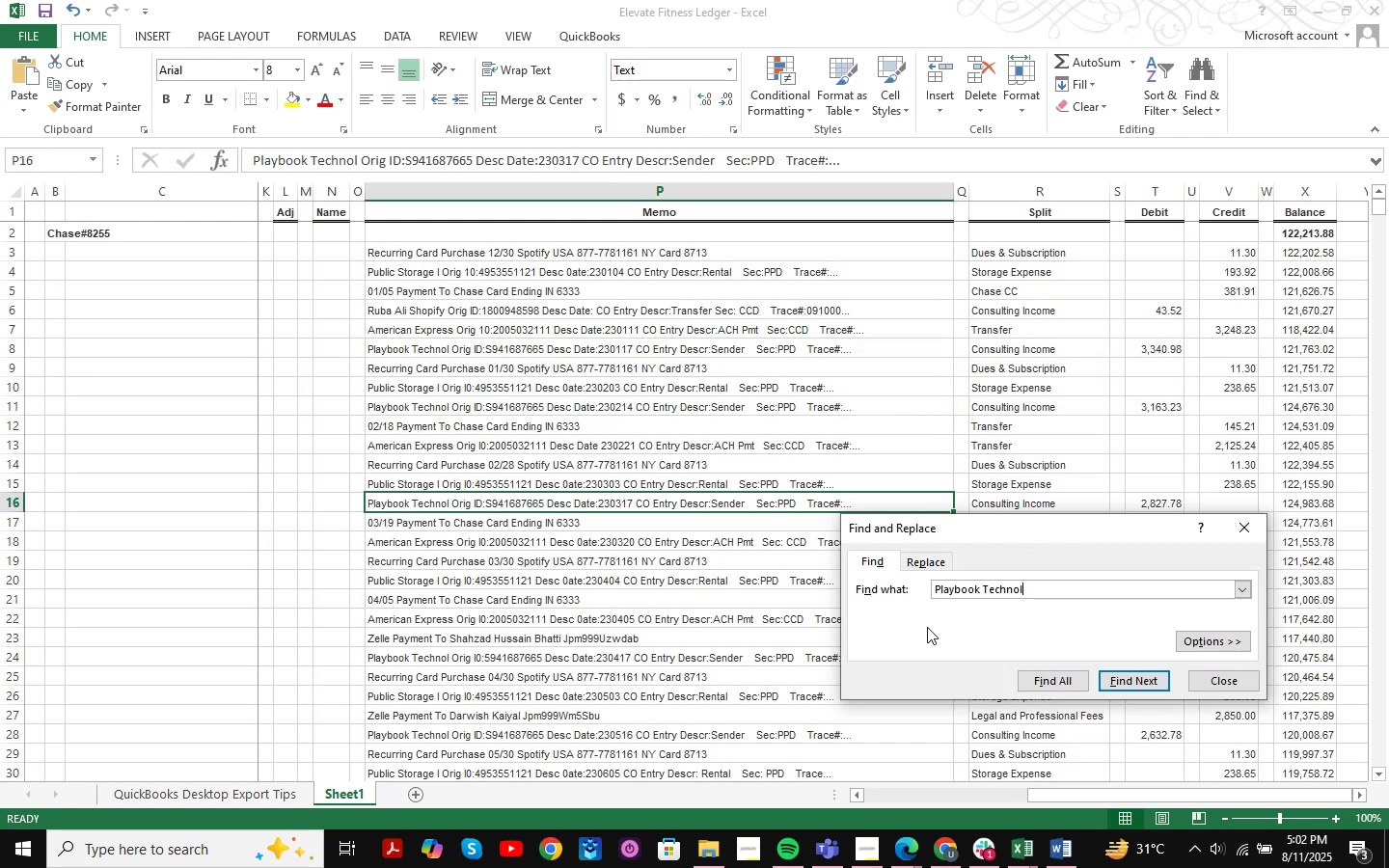 
key(NumpadEnter)
 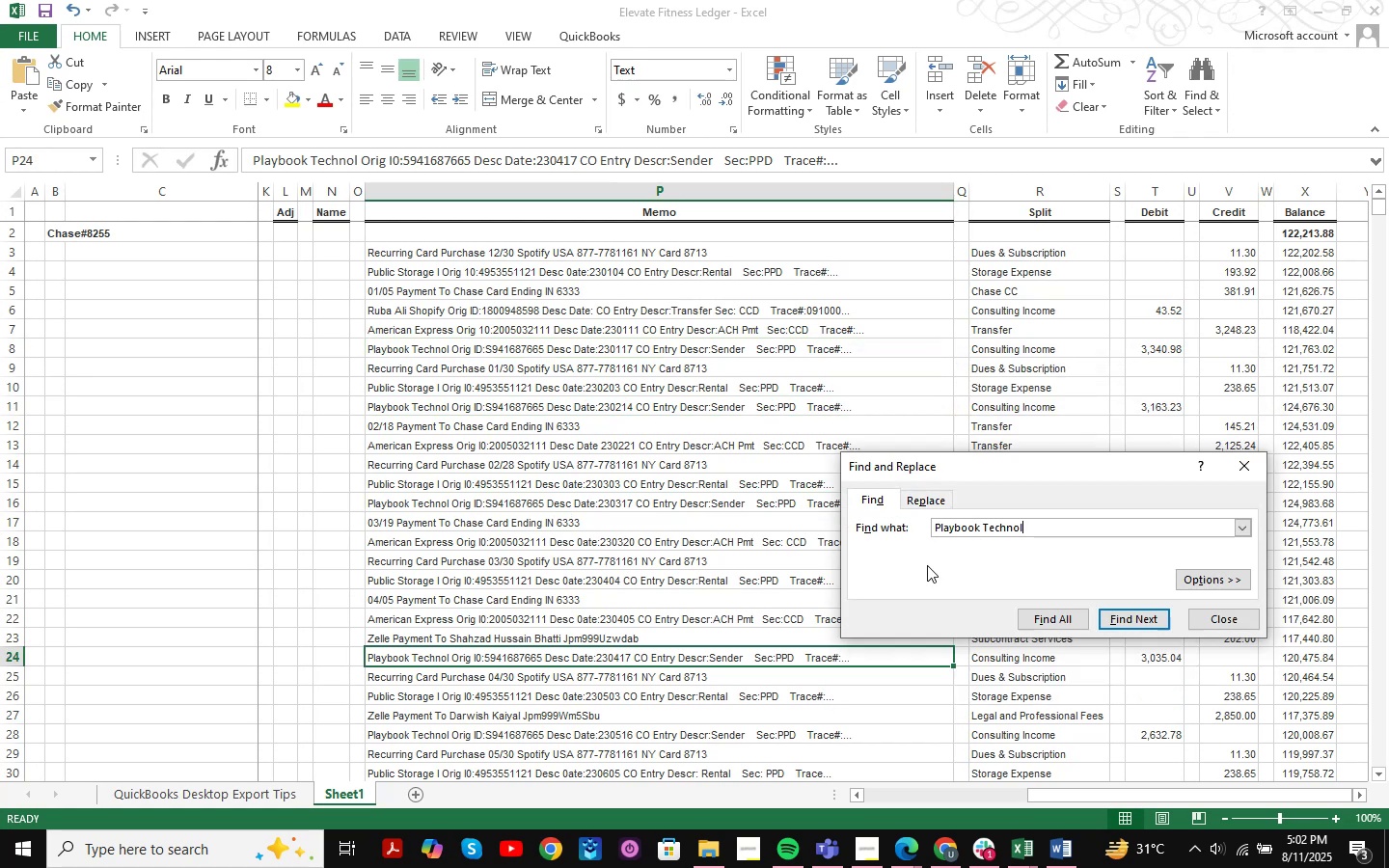 
key(NumpadEnter)
 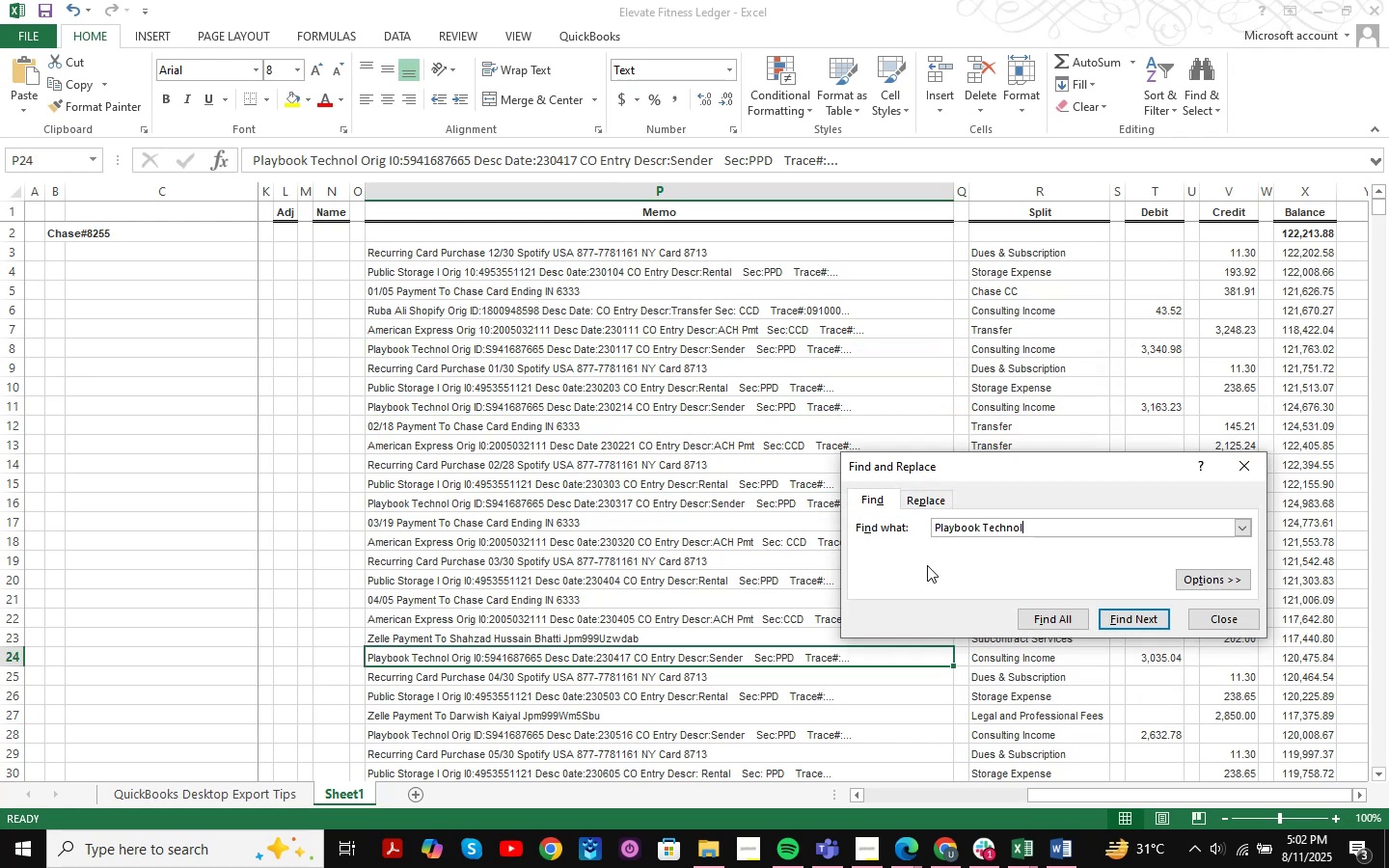 
key(NumpadEnter)
 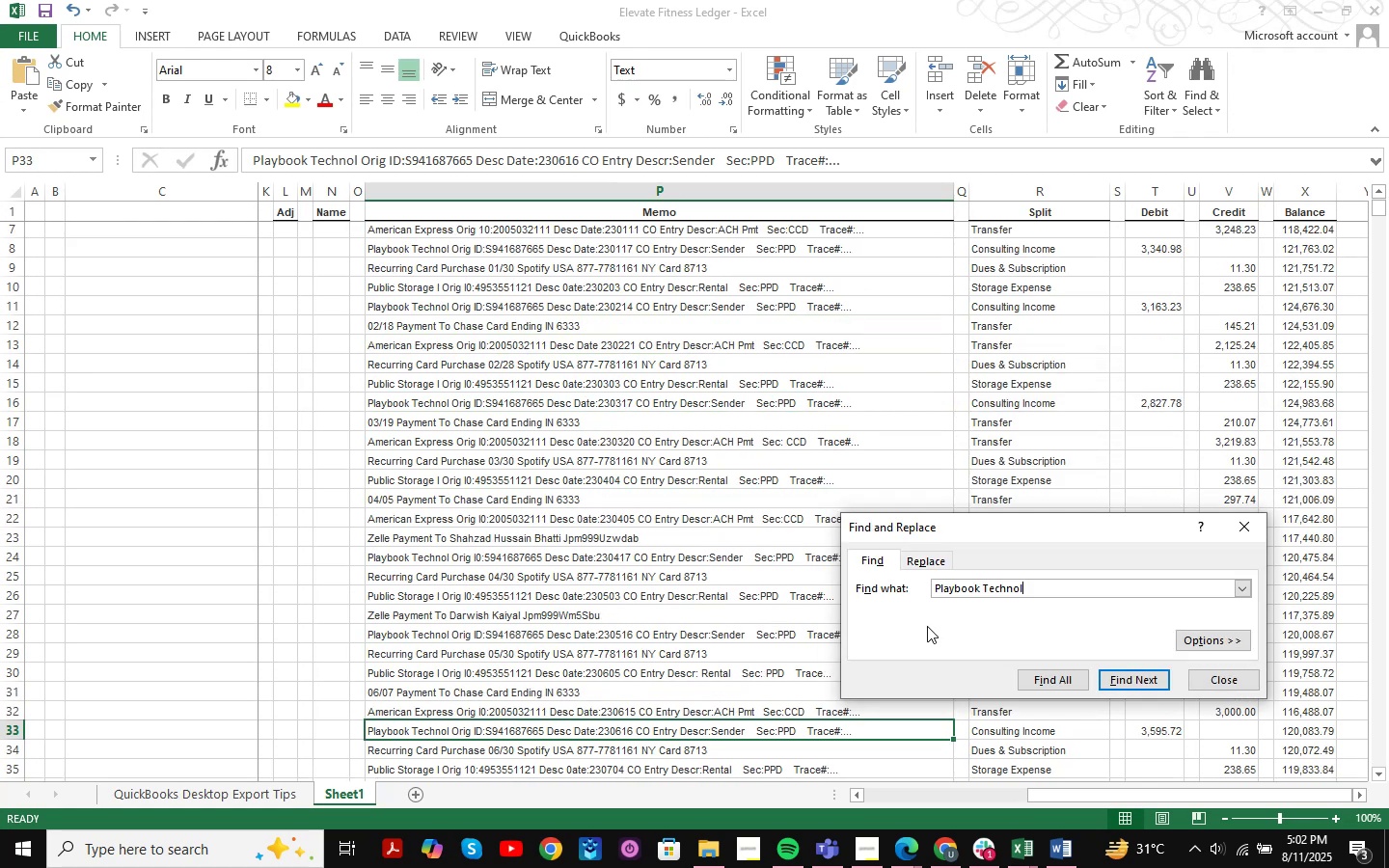 
key(NumpadEnter)
 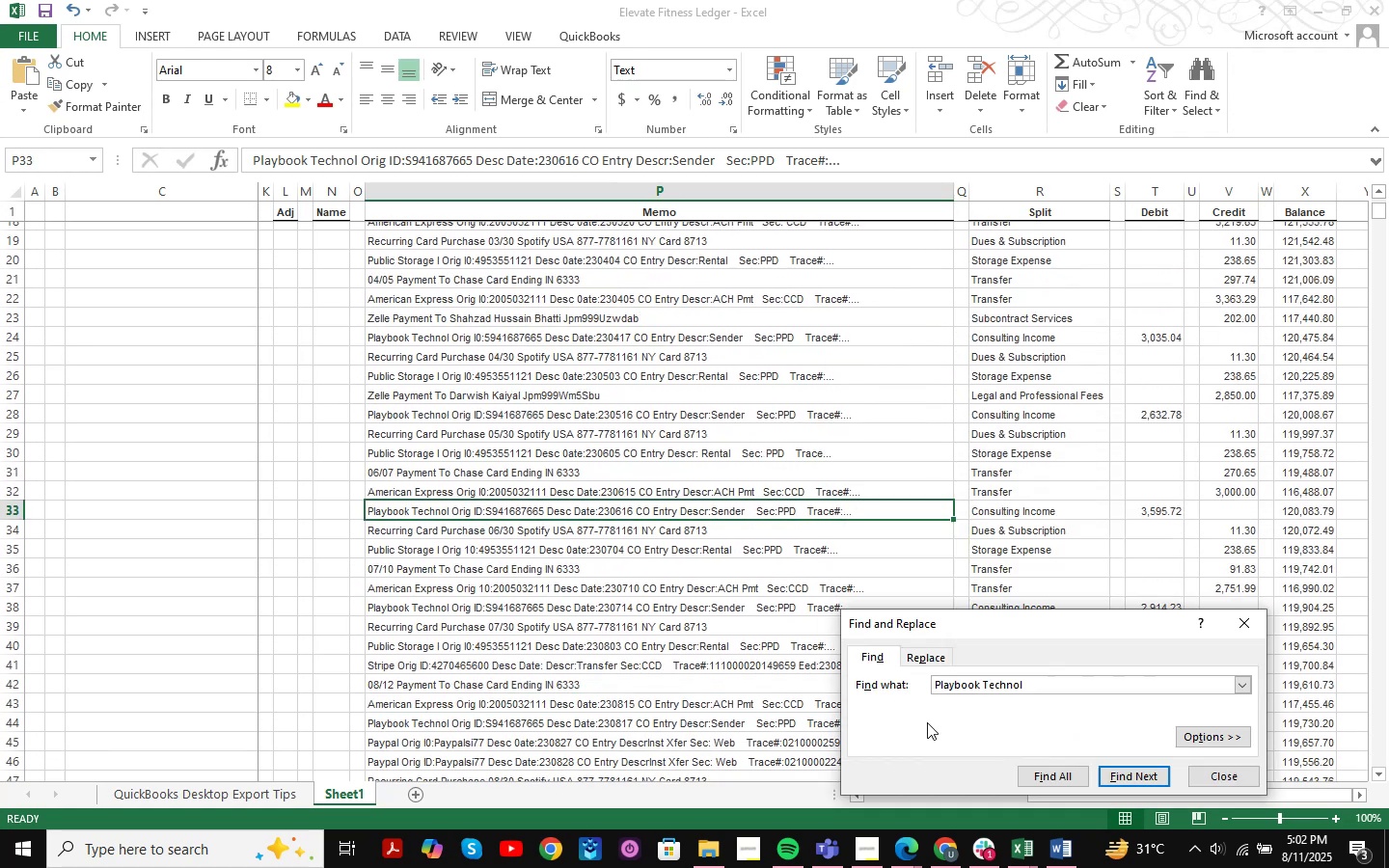 
key(NumpadEnter)
 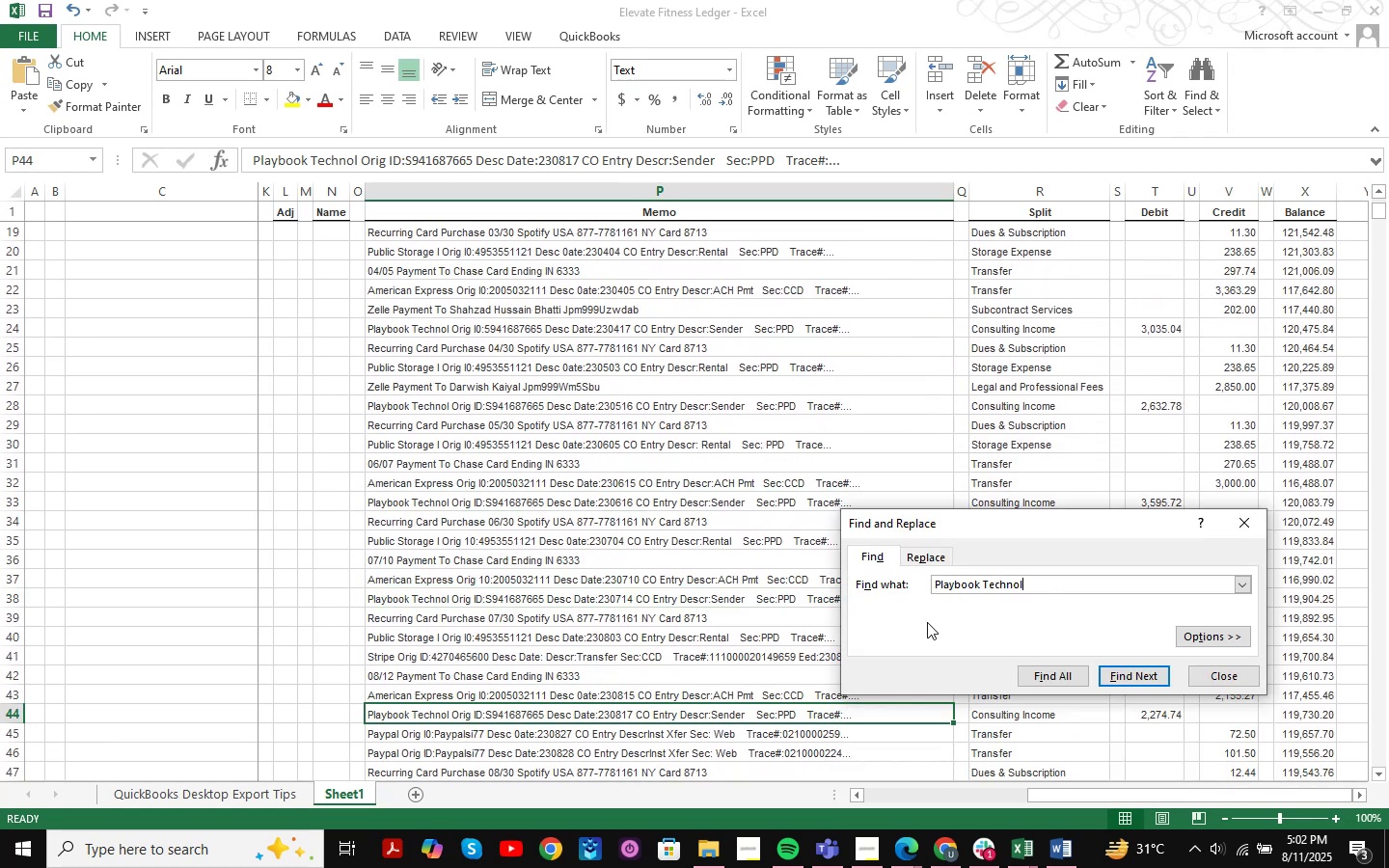 
key(NumpadEnter)
 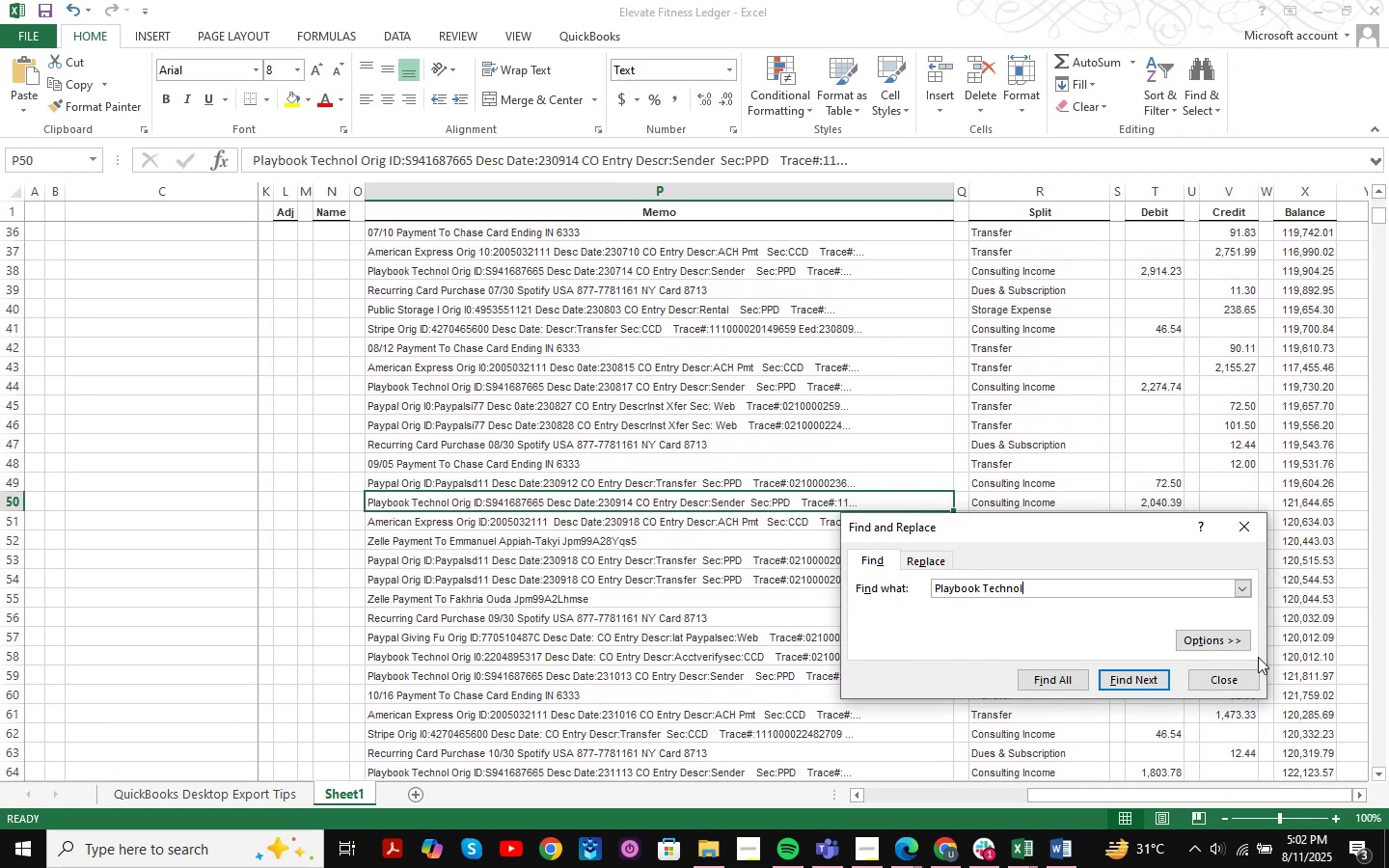 
left_click([1220, 674])
 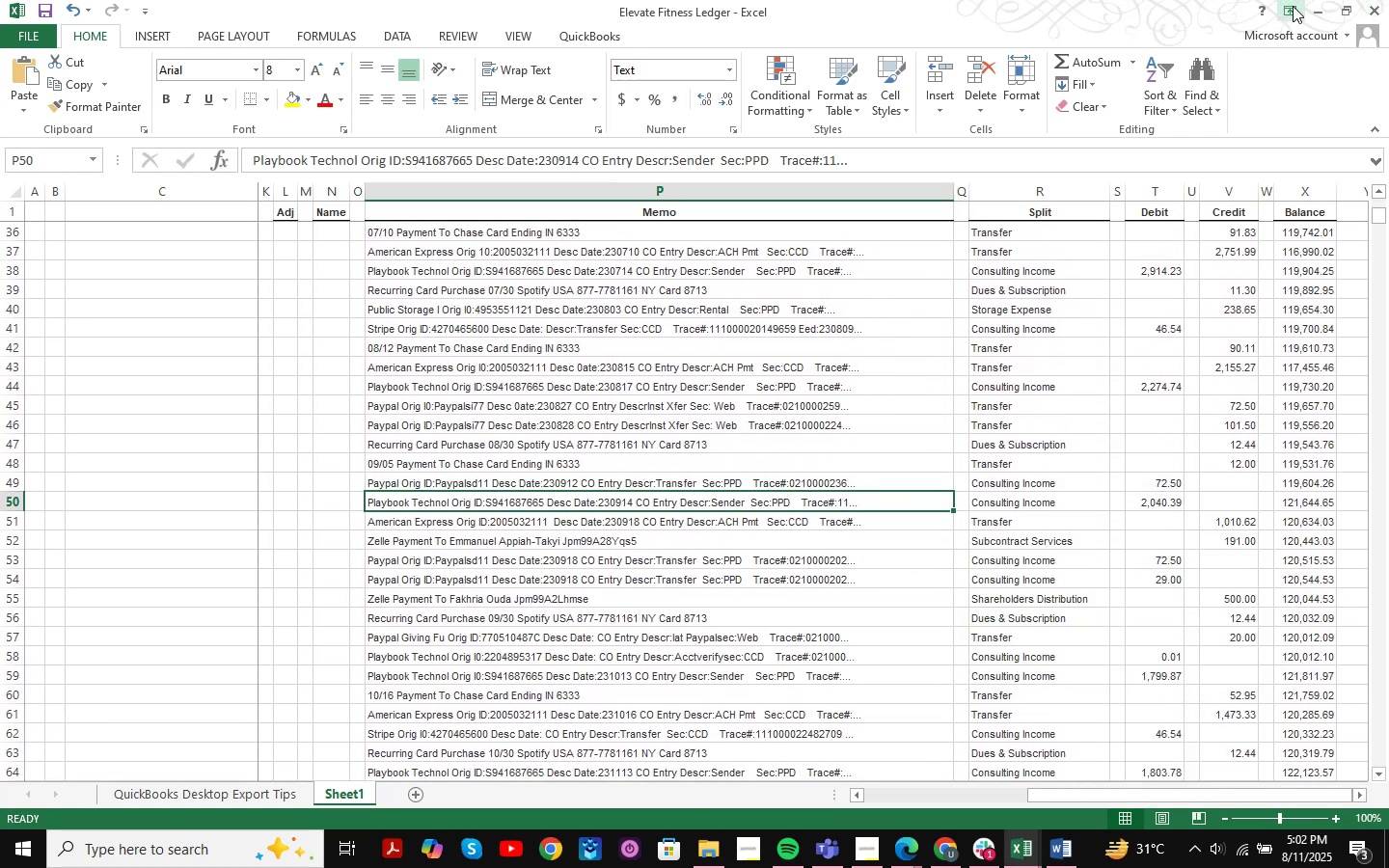 
left_click([1310, 8])
 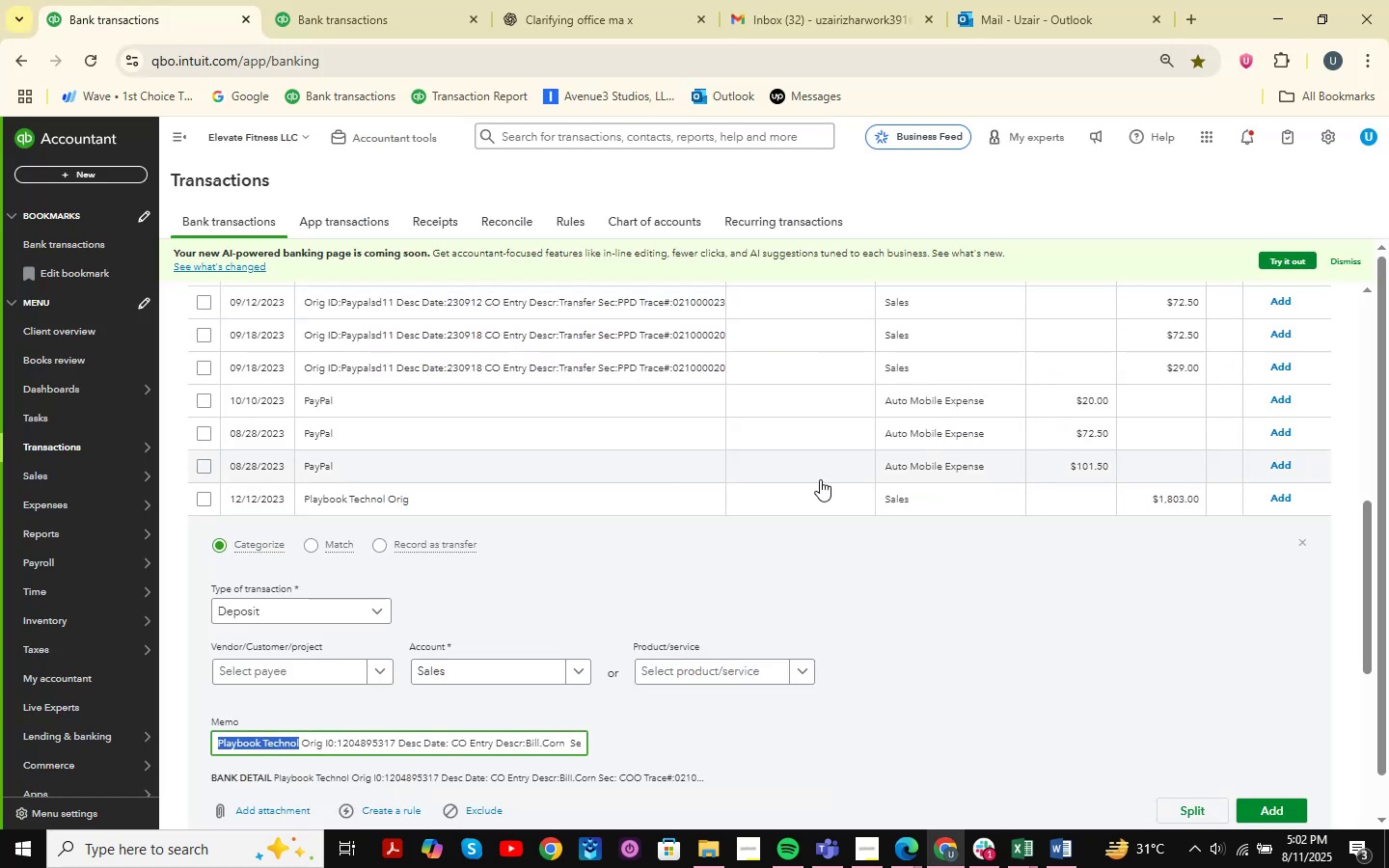 
scroll: coordinate [816, 482], scroll_direction: up, amount: 1.0
 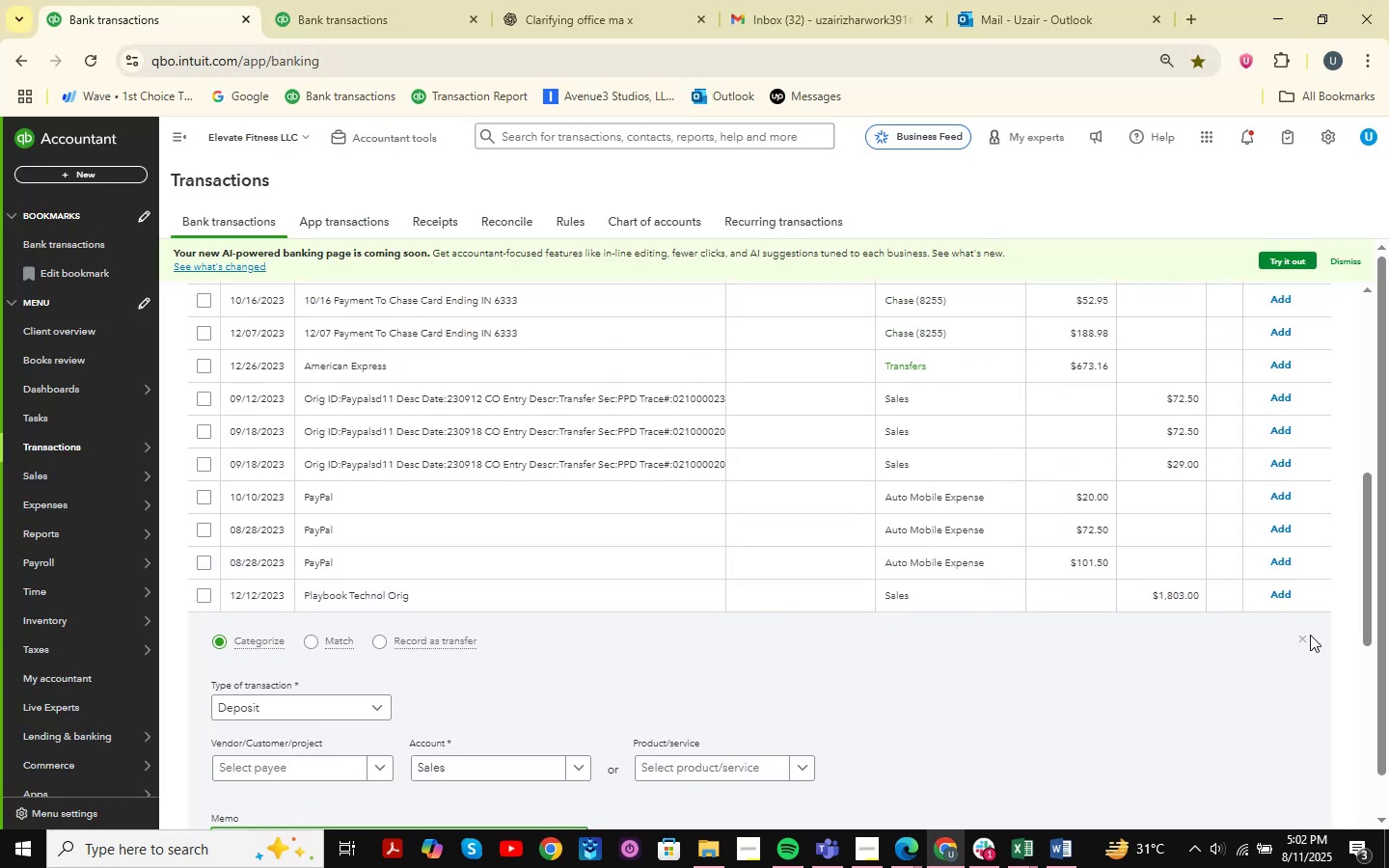 
double_click([1307, 639])
 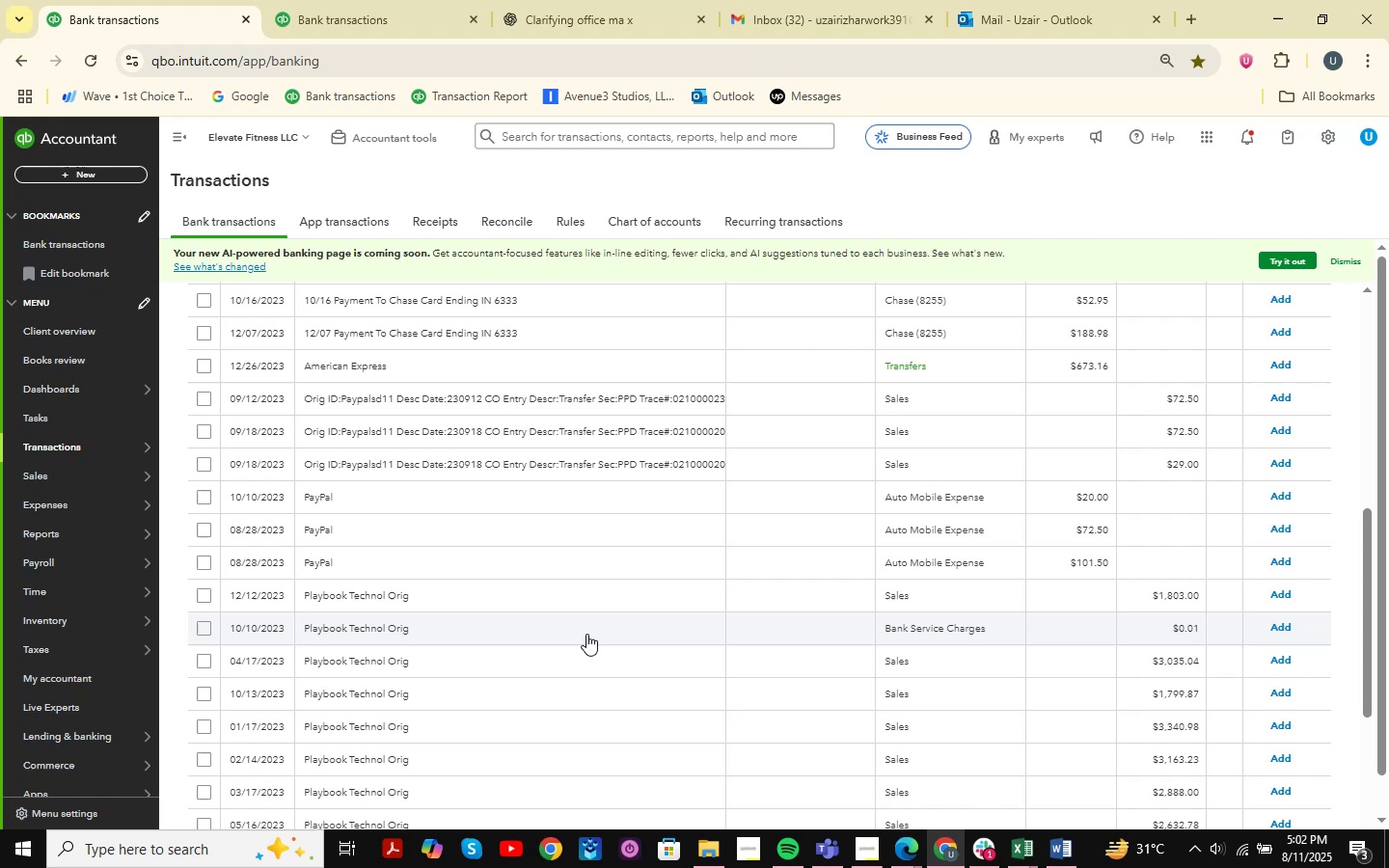 
left_click([411, 614])
 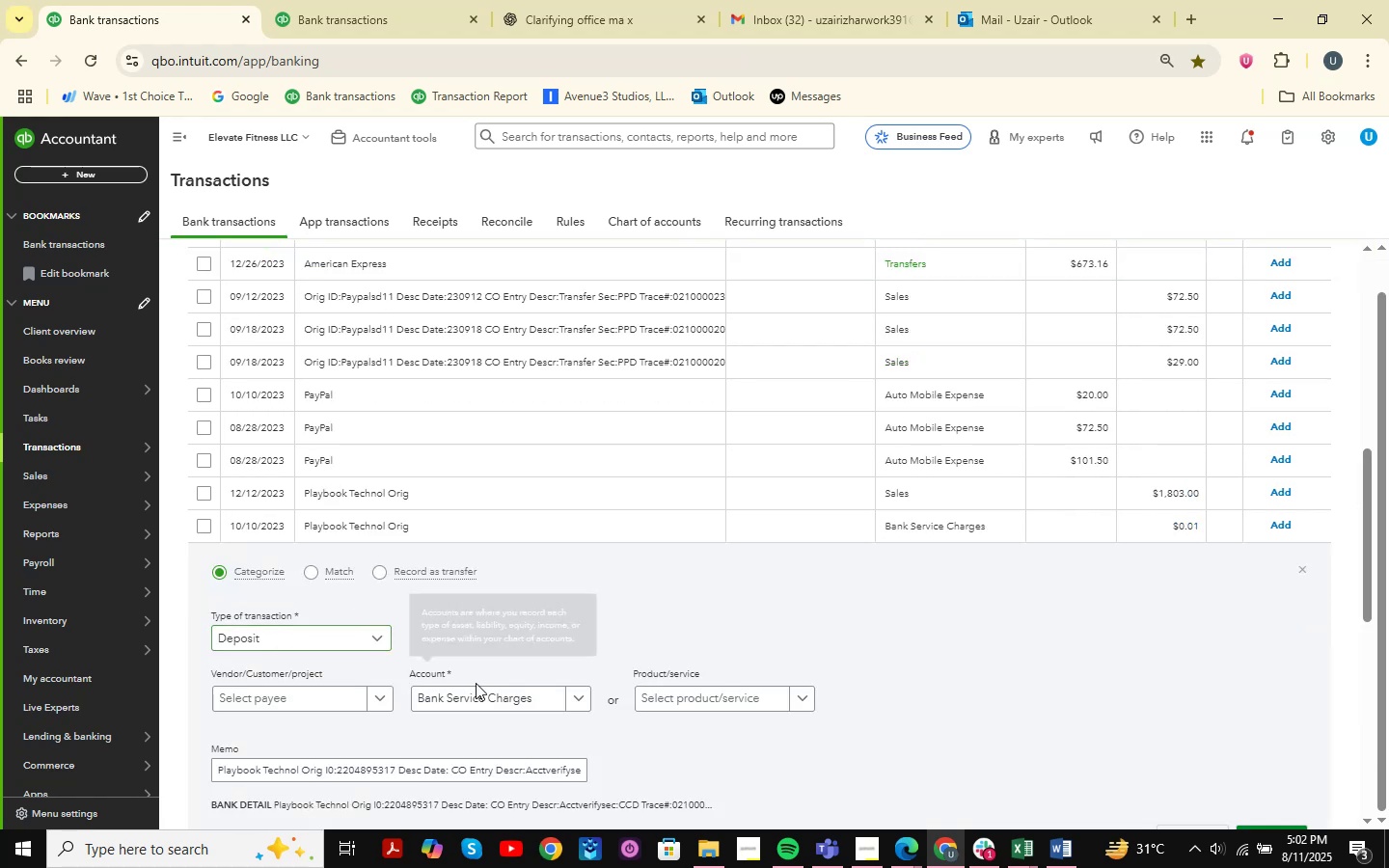 
scroll: coordinate [1049, 700], scroll_direction: down, amount: 3.0
 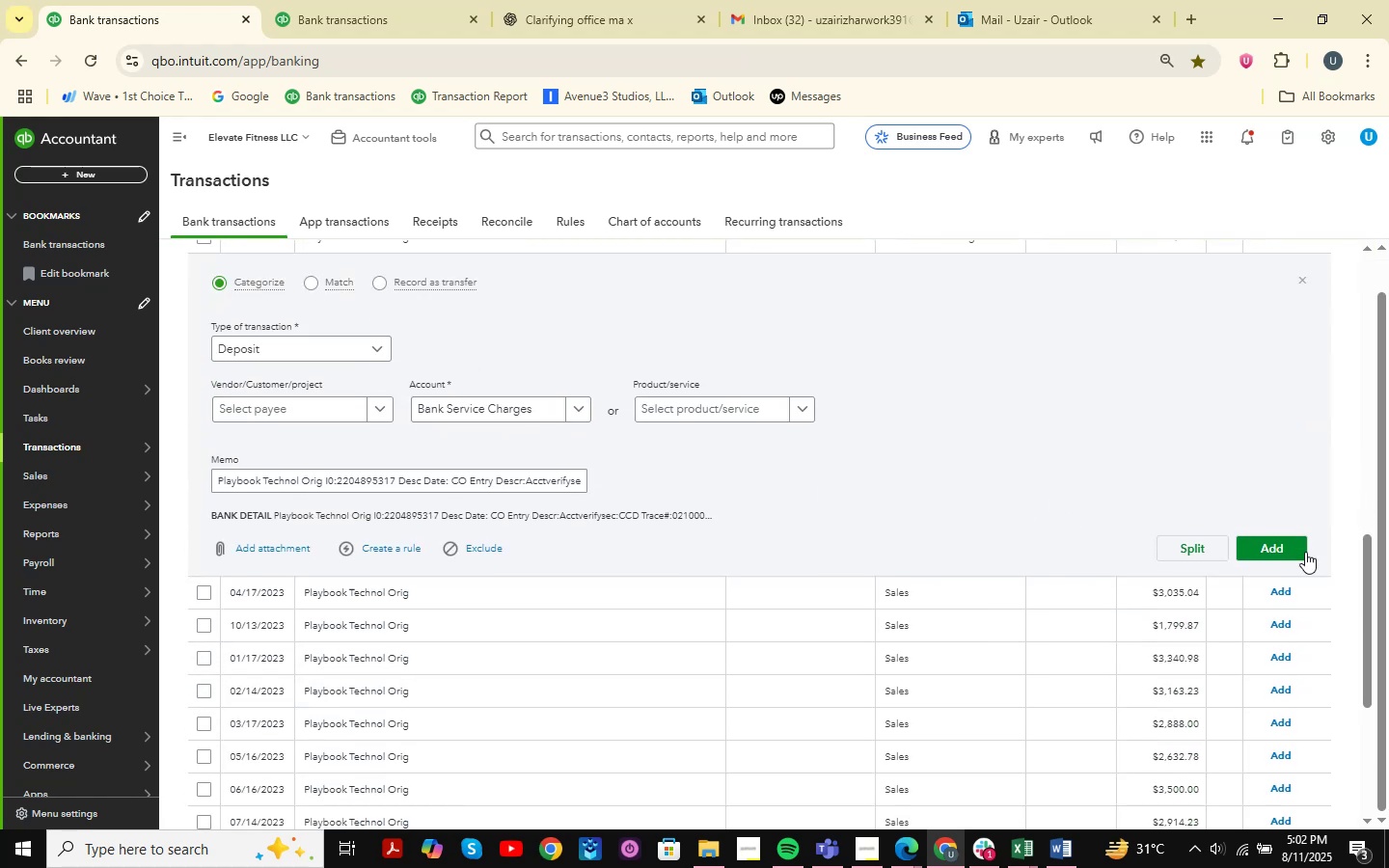 
left_click([1292, 544])
 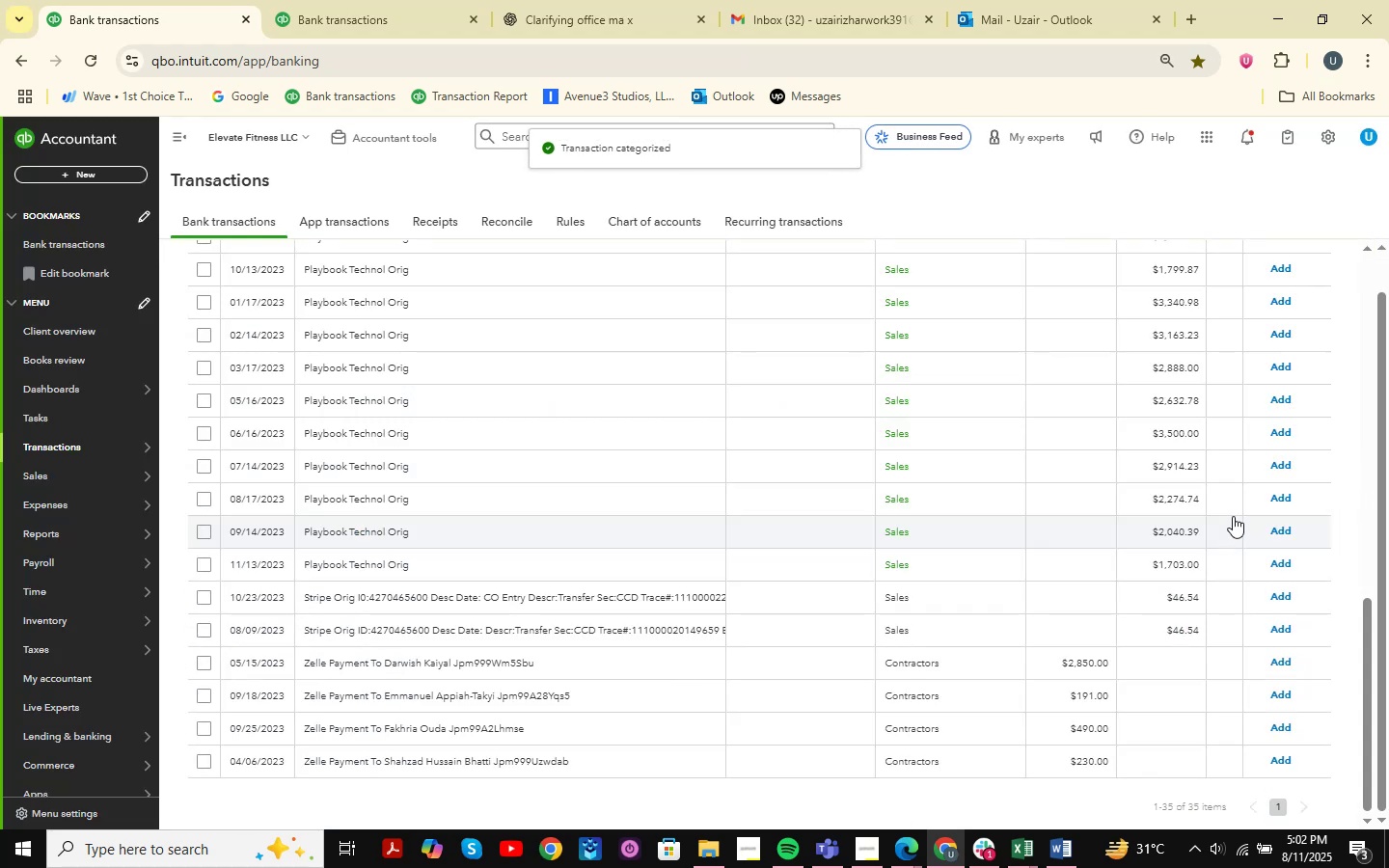 
scroll: coordinate [1236, 513], scroll_direction: up, amount: 3.0
 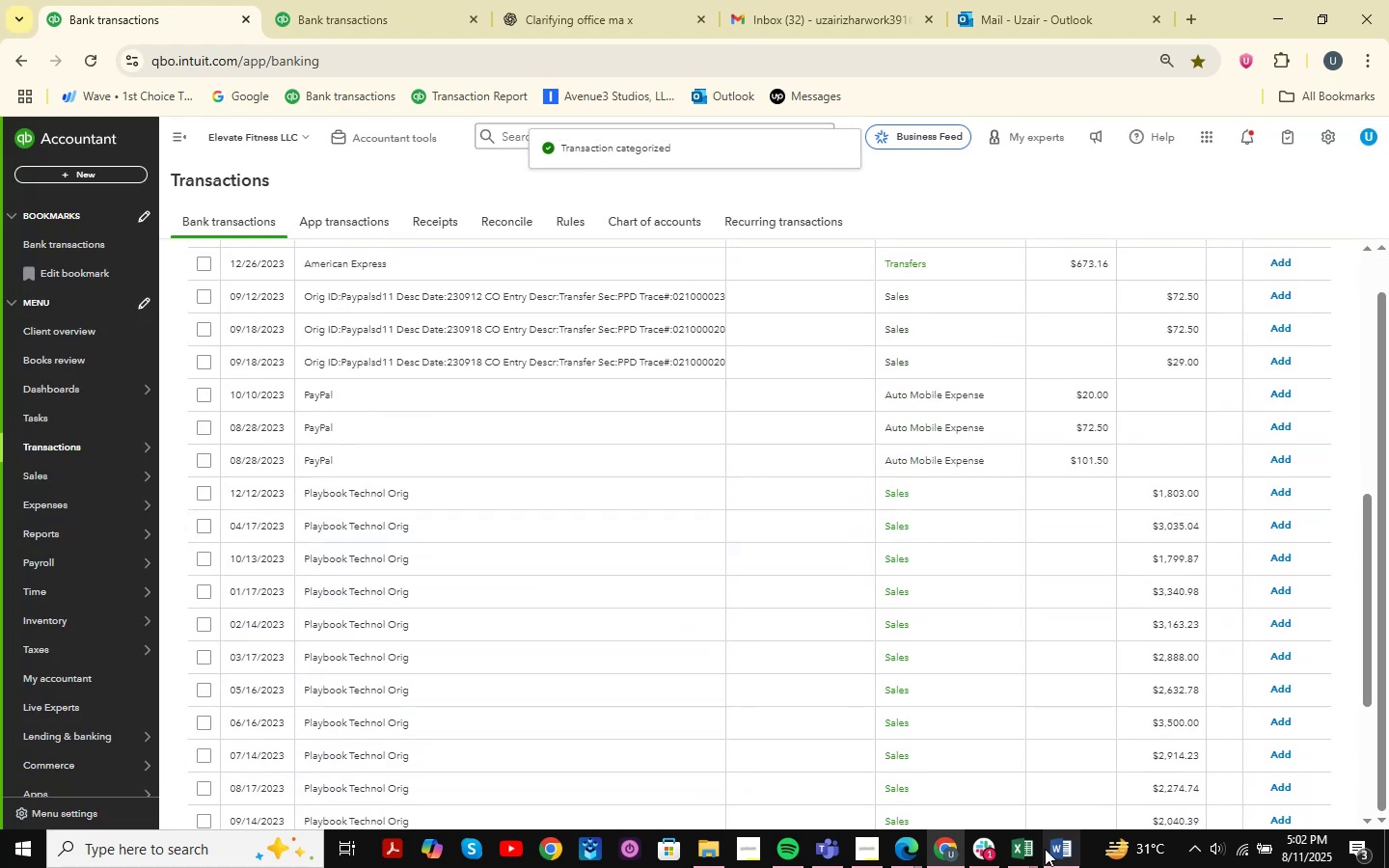 
double_click([1164, 783])
 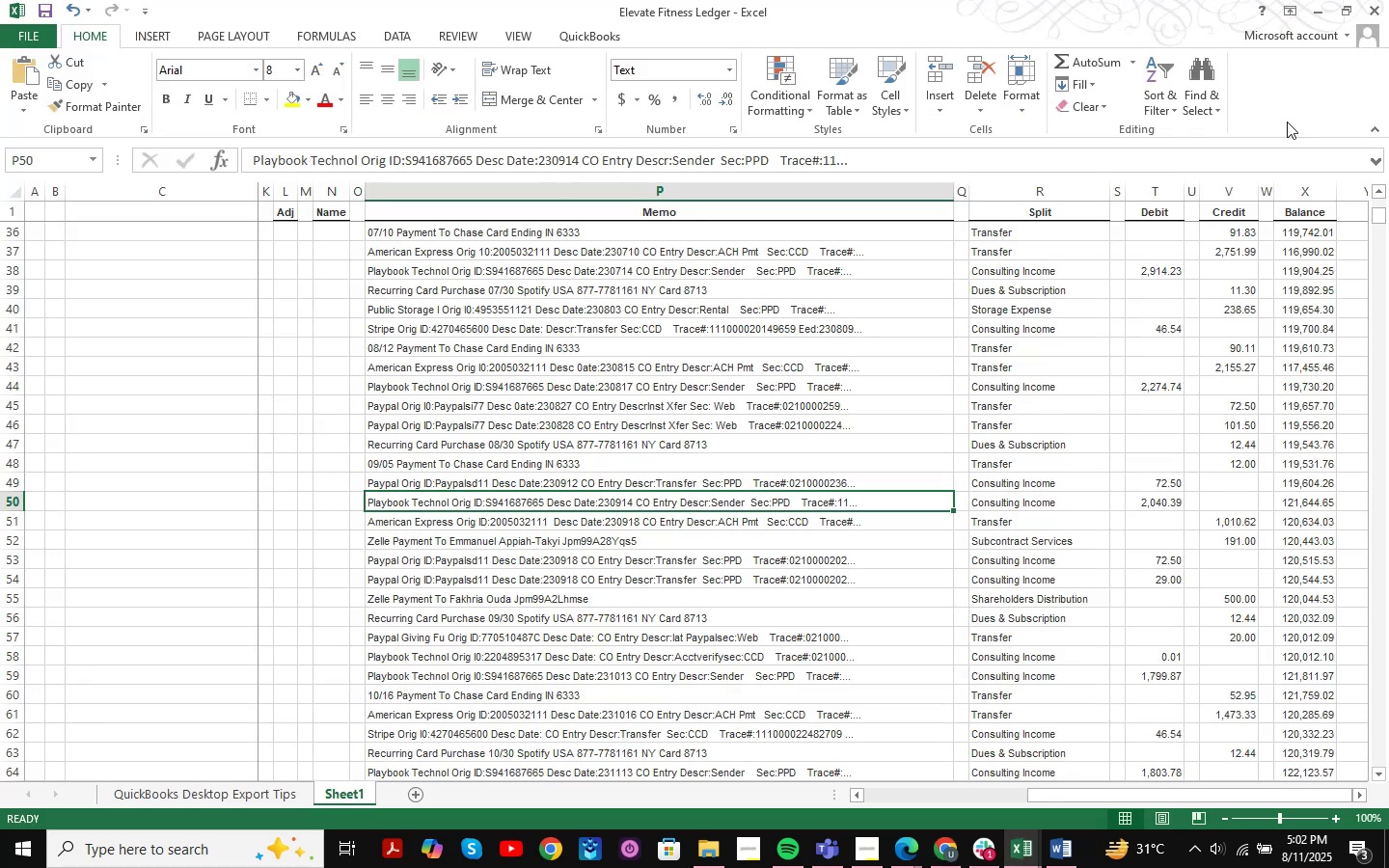 
left_click([1308, 12])
 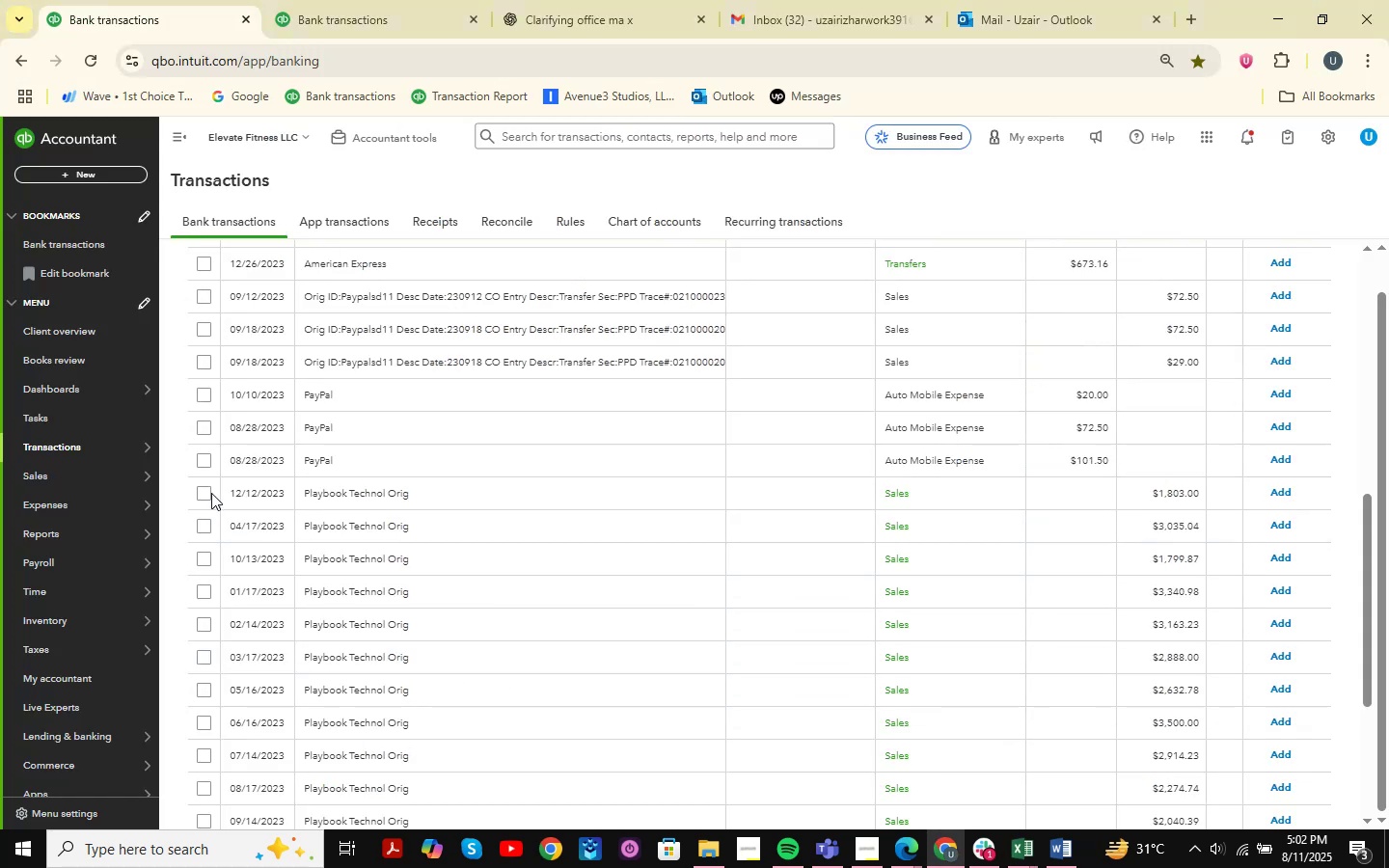 
left_click([204, 494])
 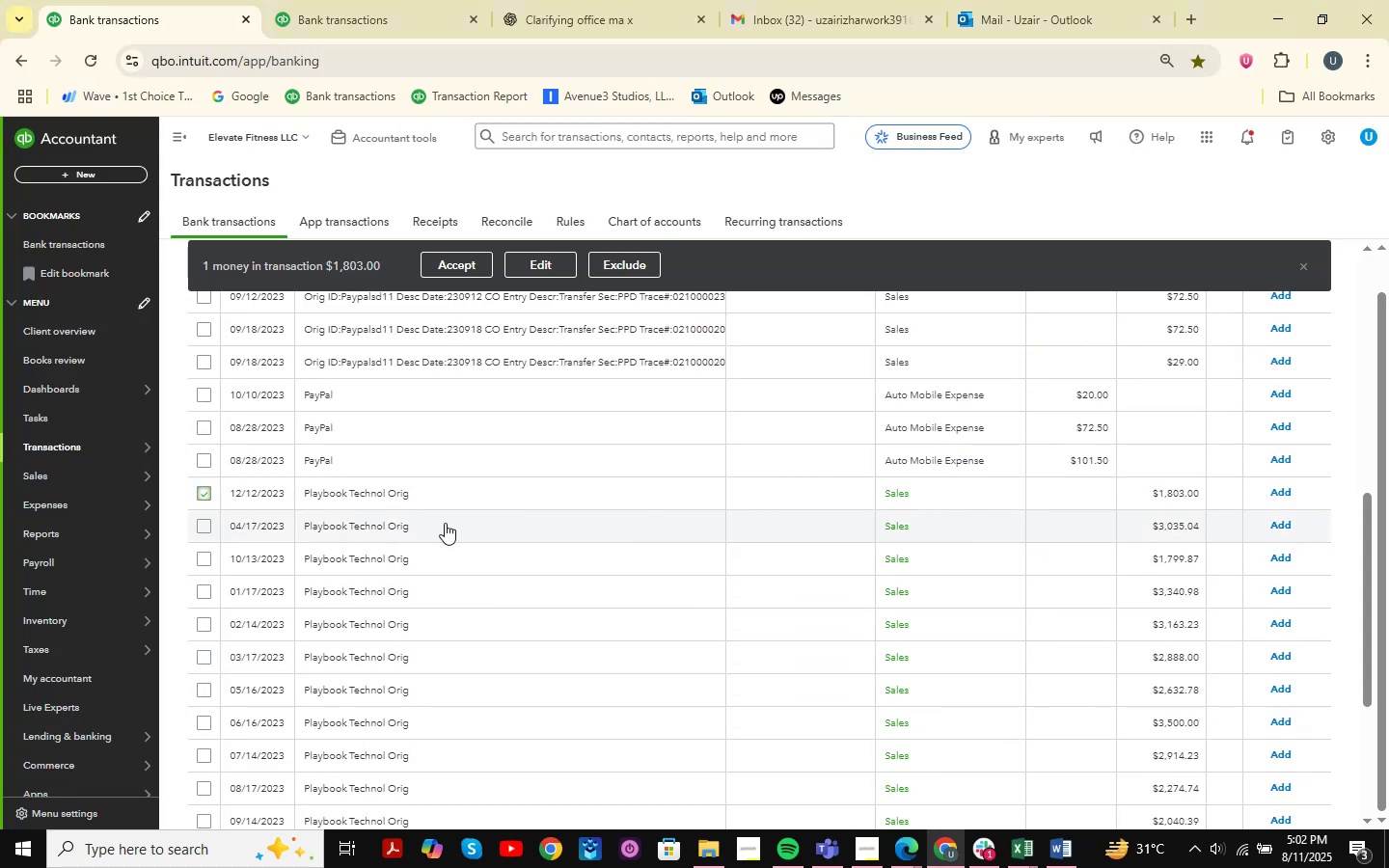 
scroll: coordinate [447, 540], scroll_direction: down, amount: 3.0
 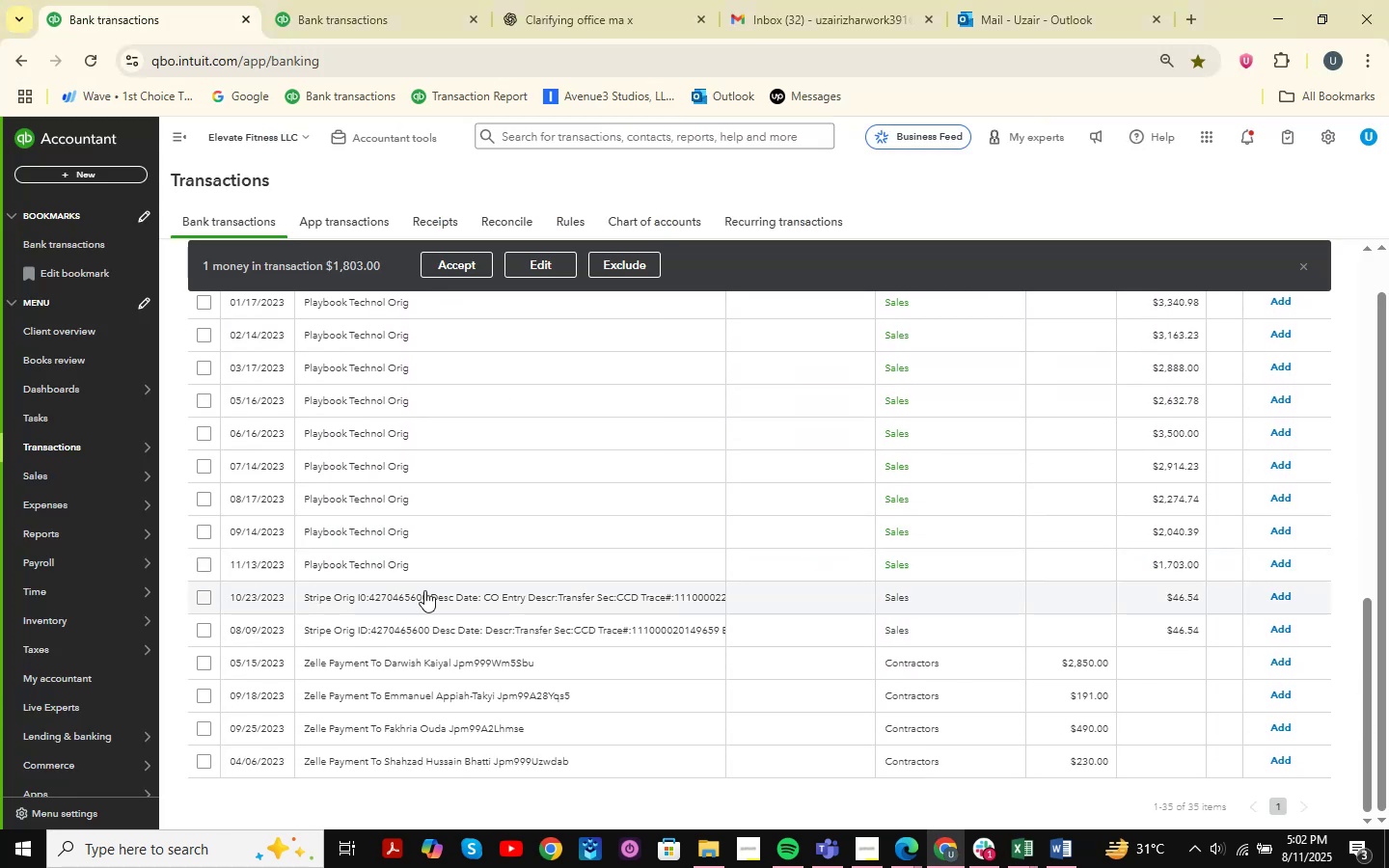 
hold_key(key=ShiftLeft, duration=0.62)
left_click([203, 567])
 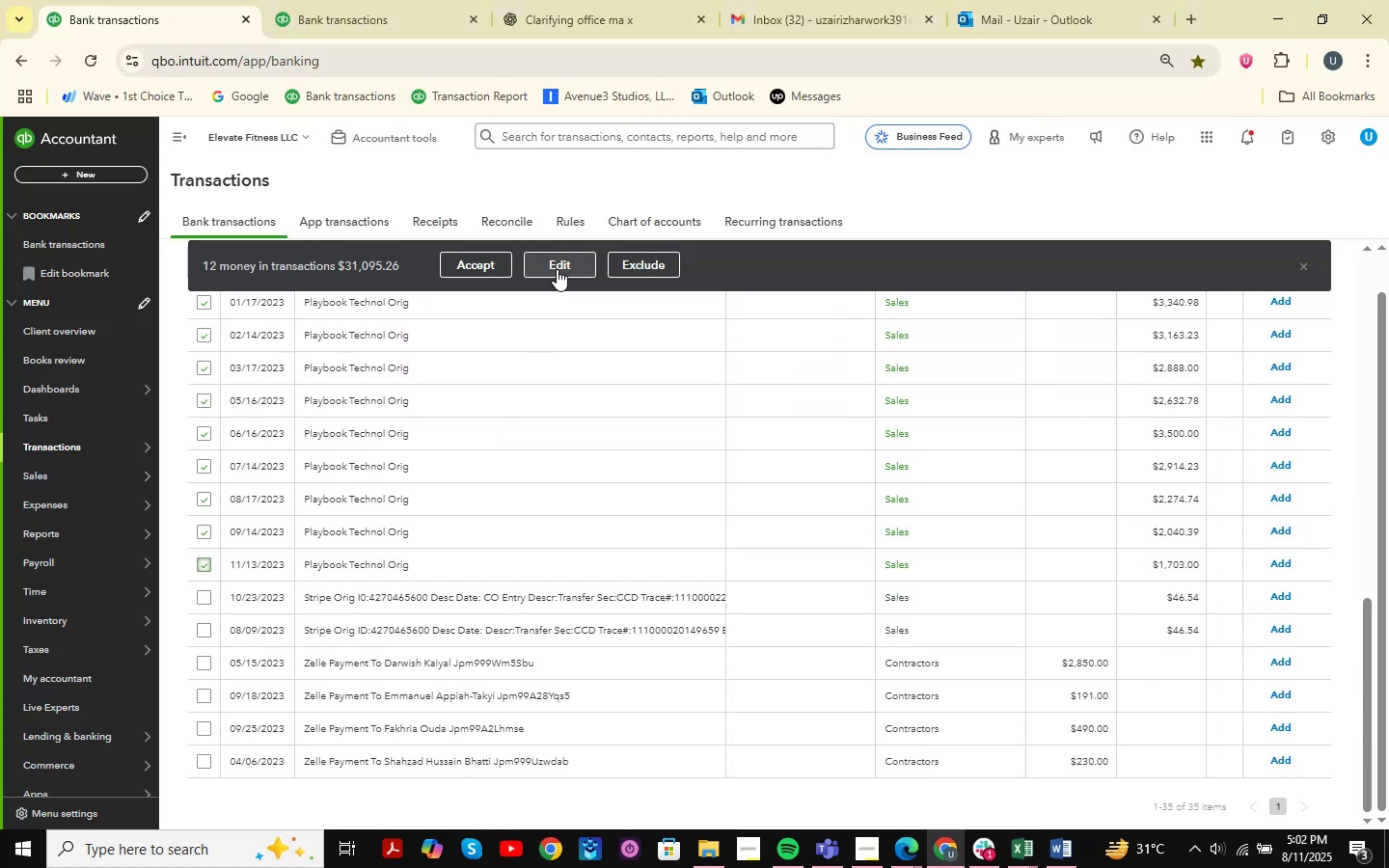 
left_click([557, 269])
 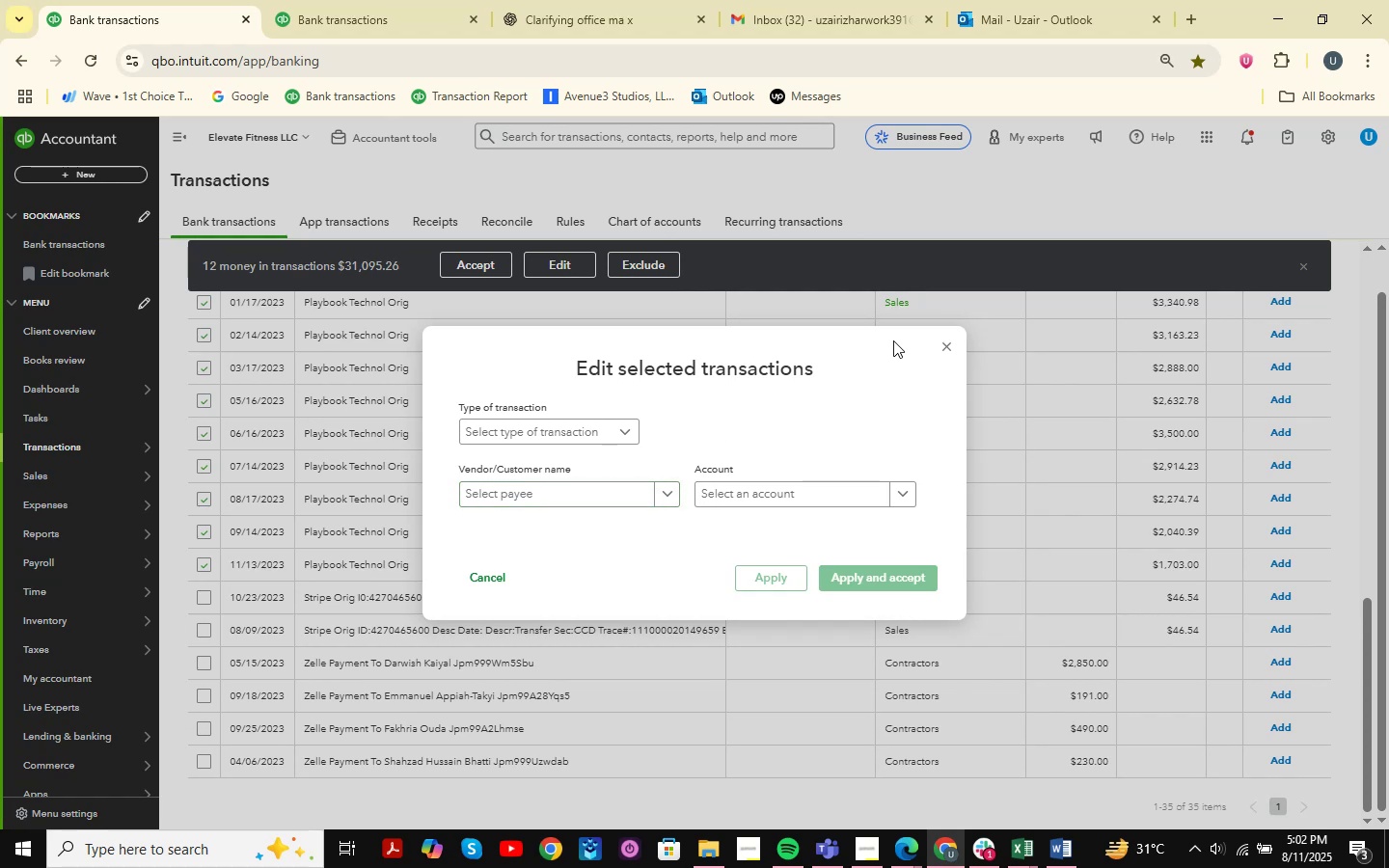 
left_click([946, 348])
 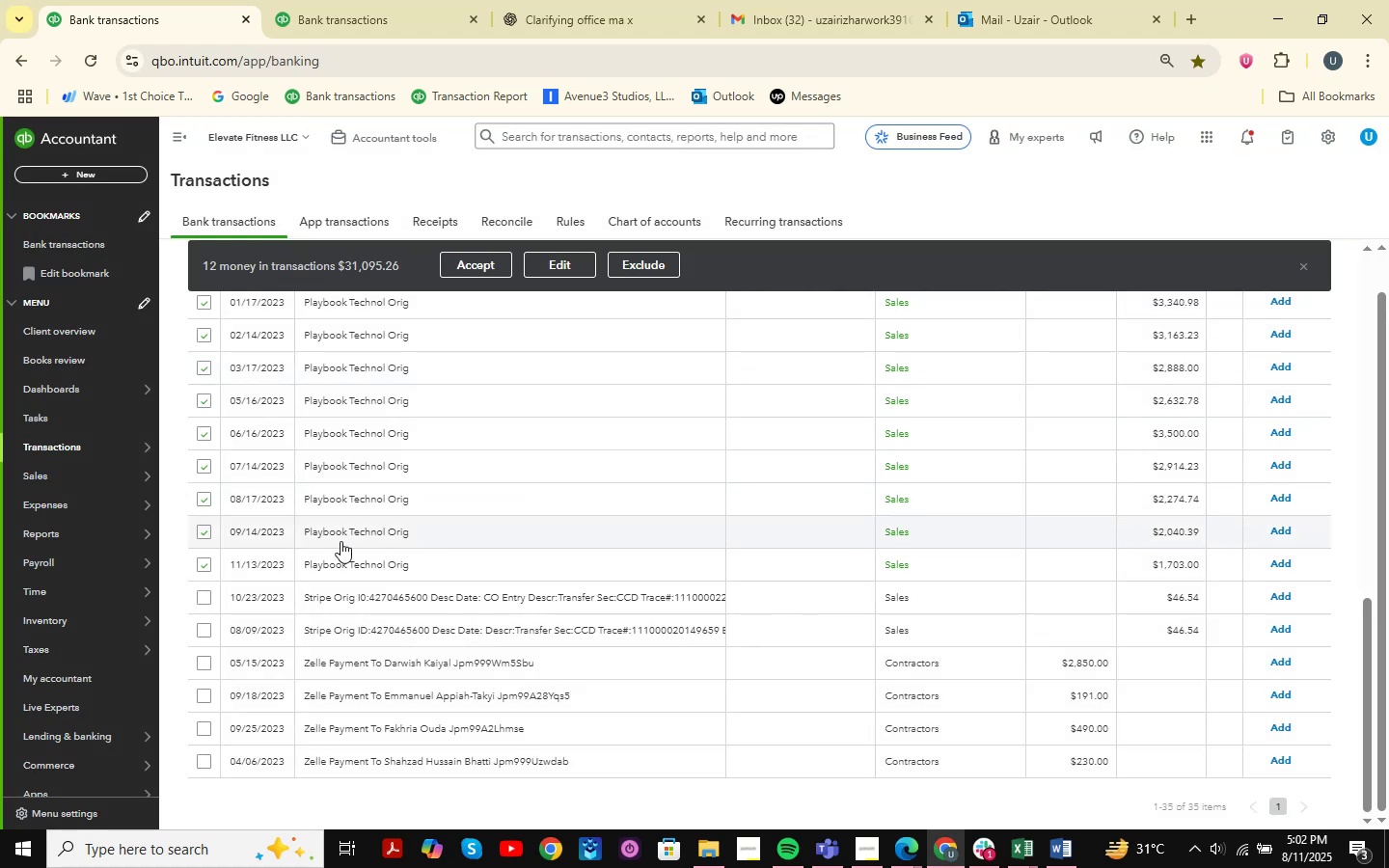 
left_click([367, 531])
 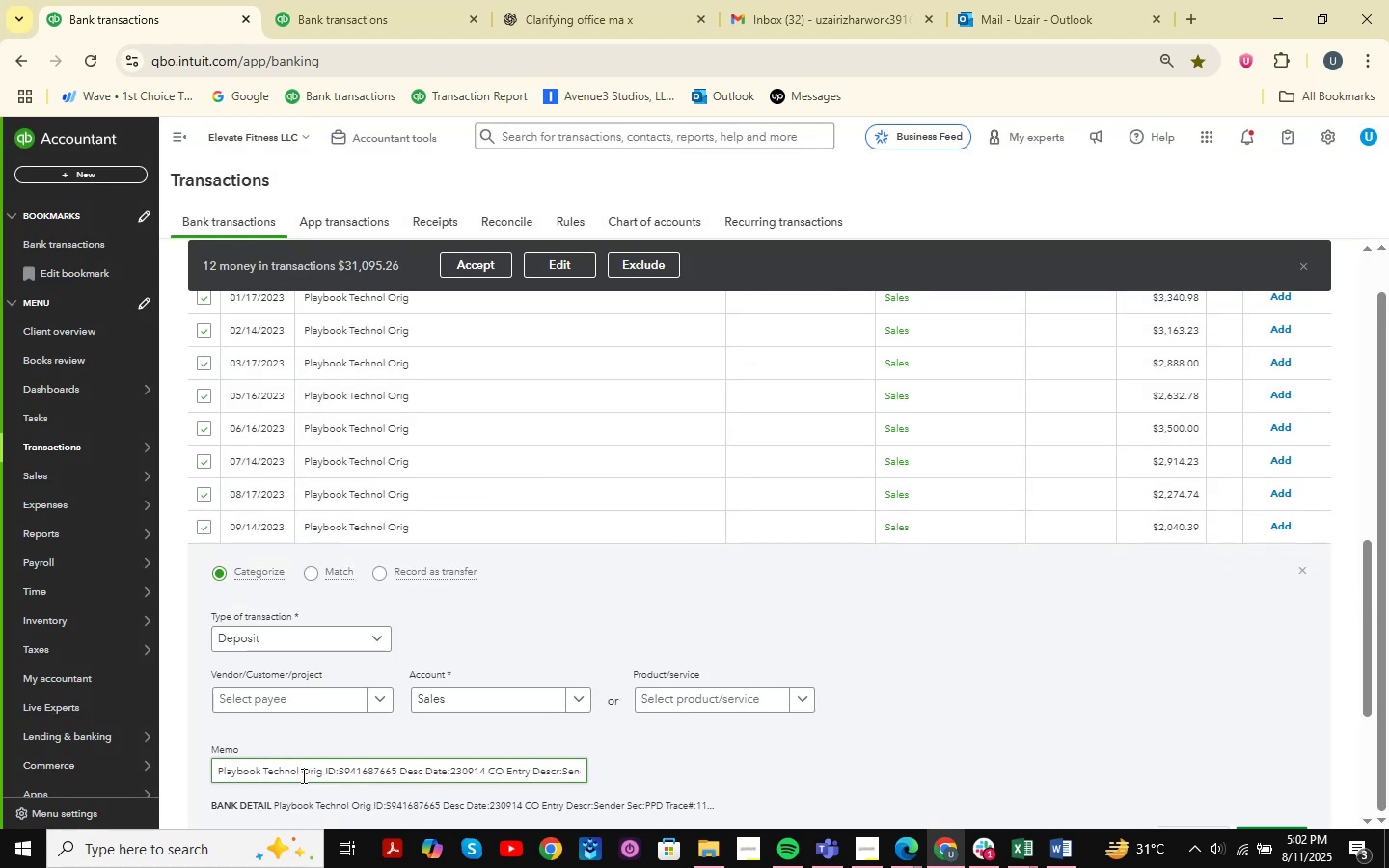 
left_click_drag(start_coordinate=[299, 774], to_coordinate=[205, 773])
 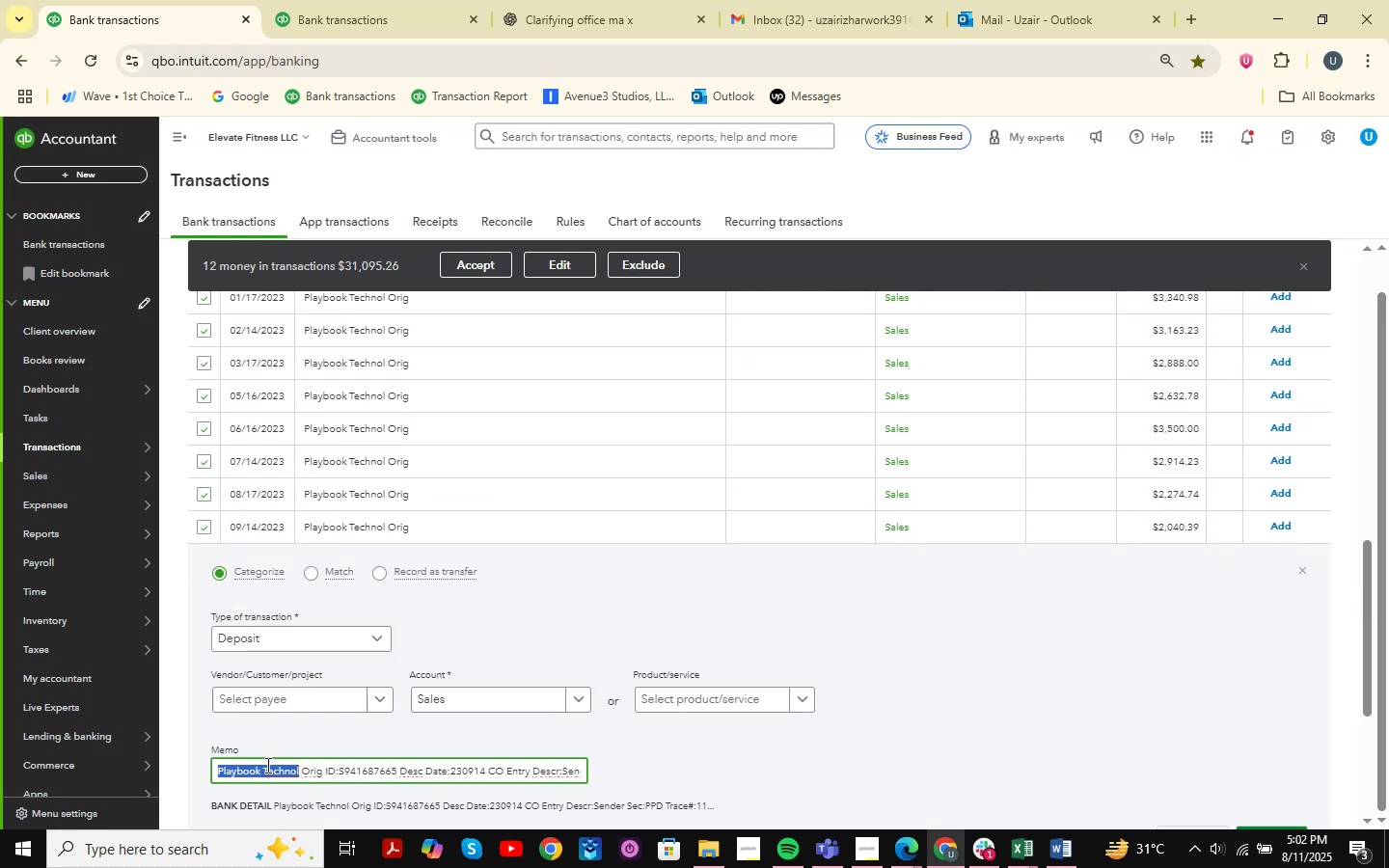 
key(Control+C)
 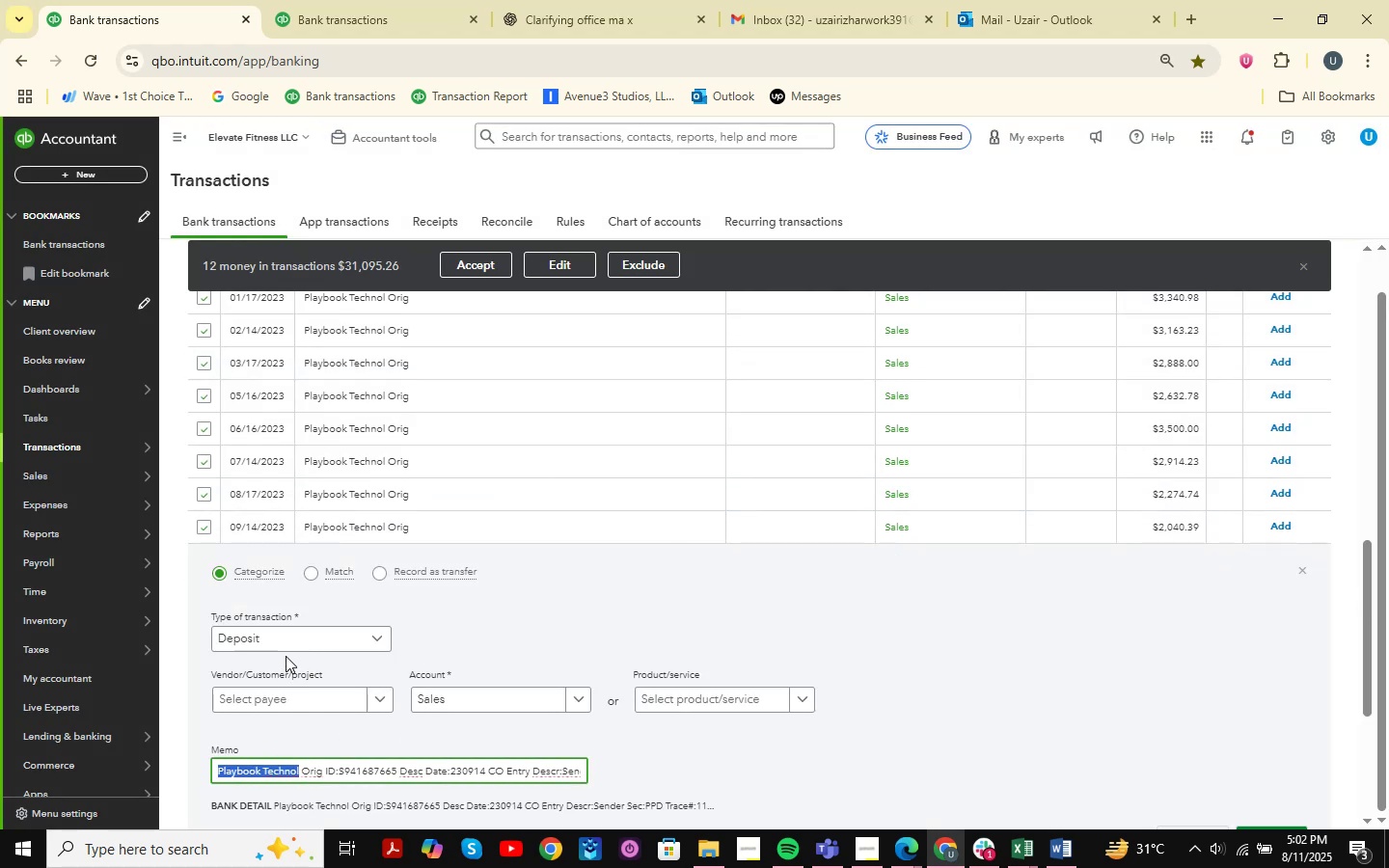 
left_click([269, 700])
 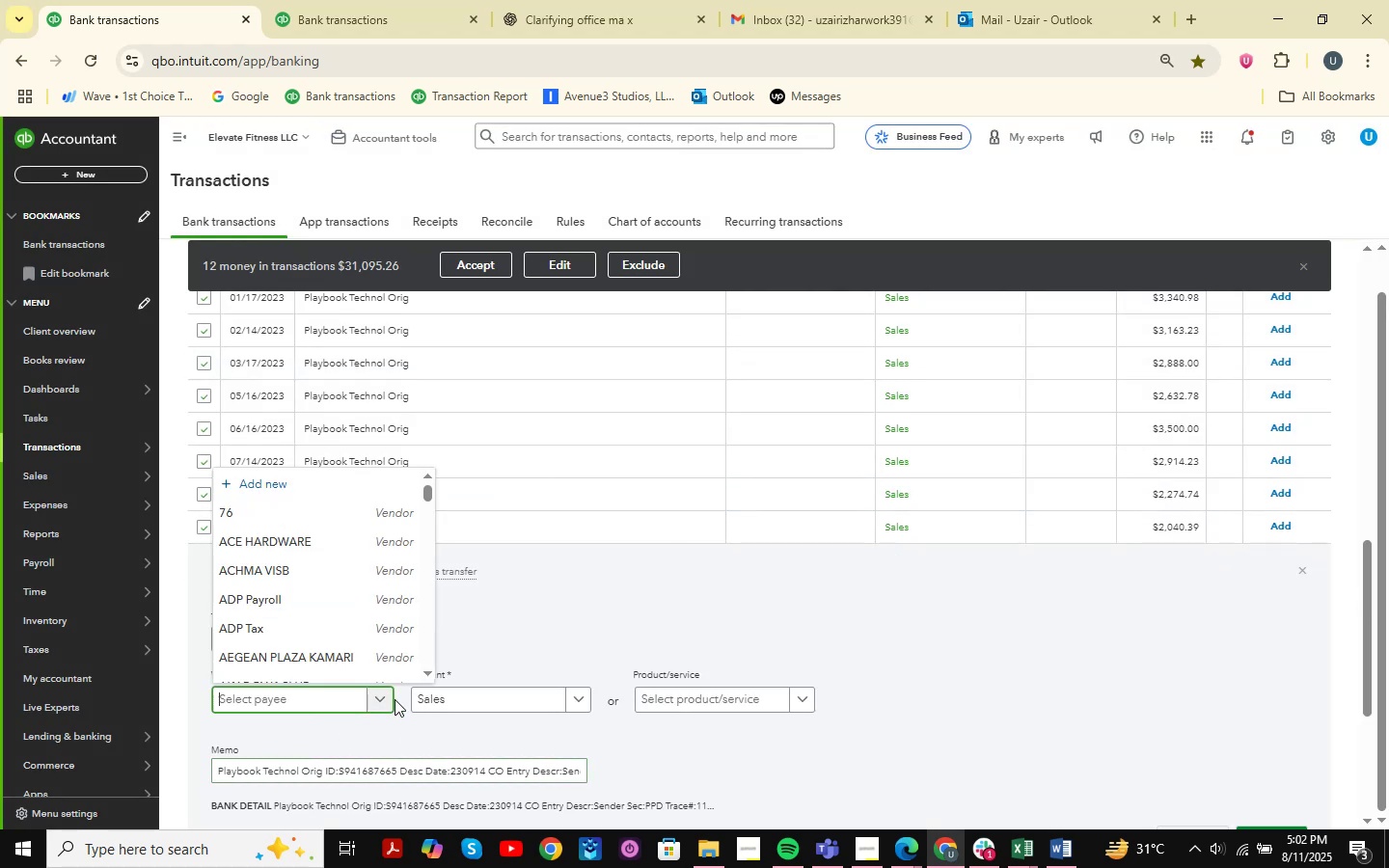 
key(Control+ControlLeft)
 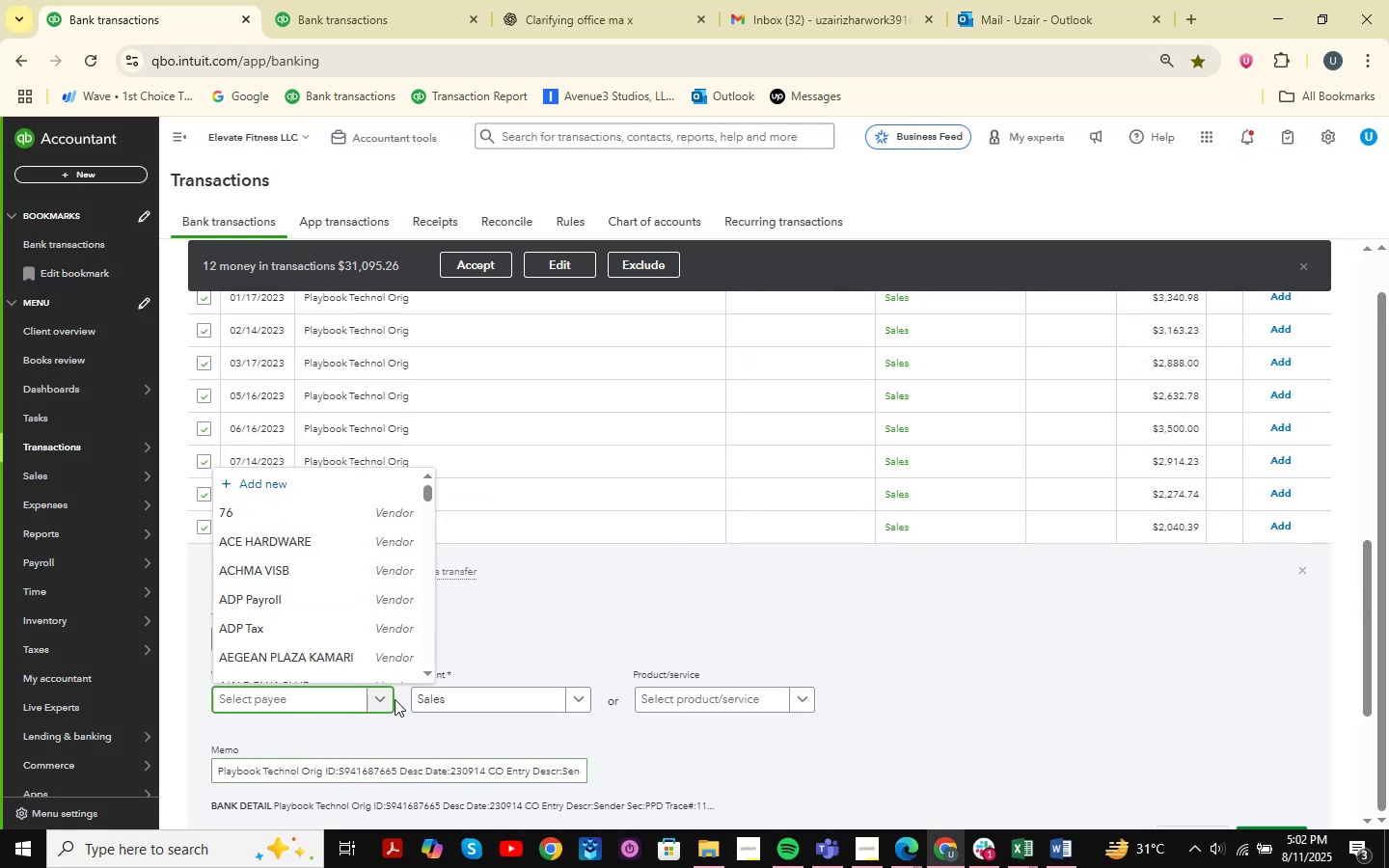 
key(Control+V)
 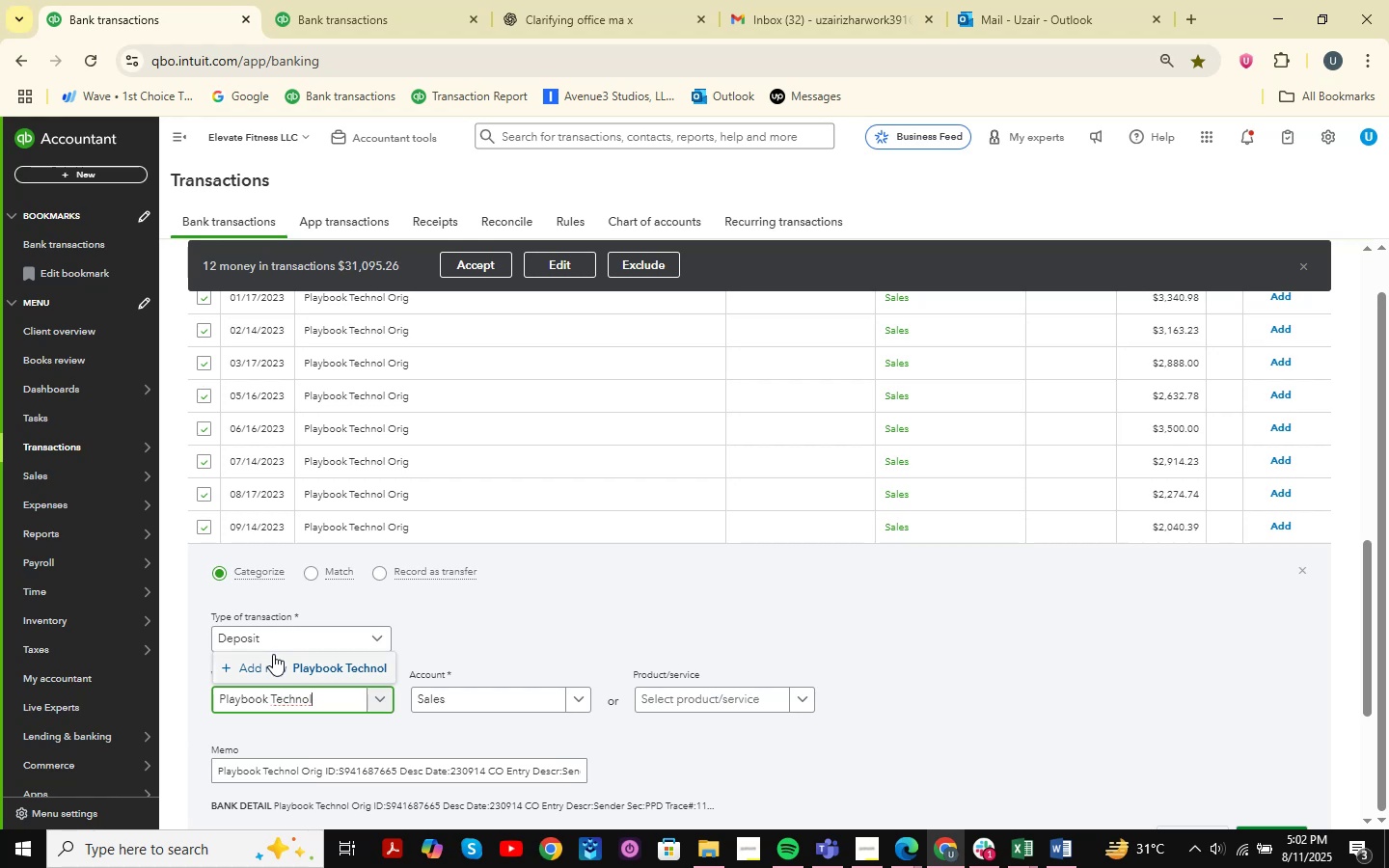 
left_click([290, 678])
 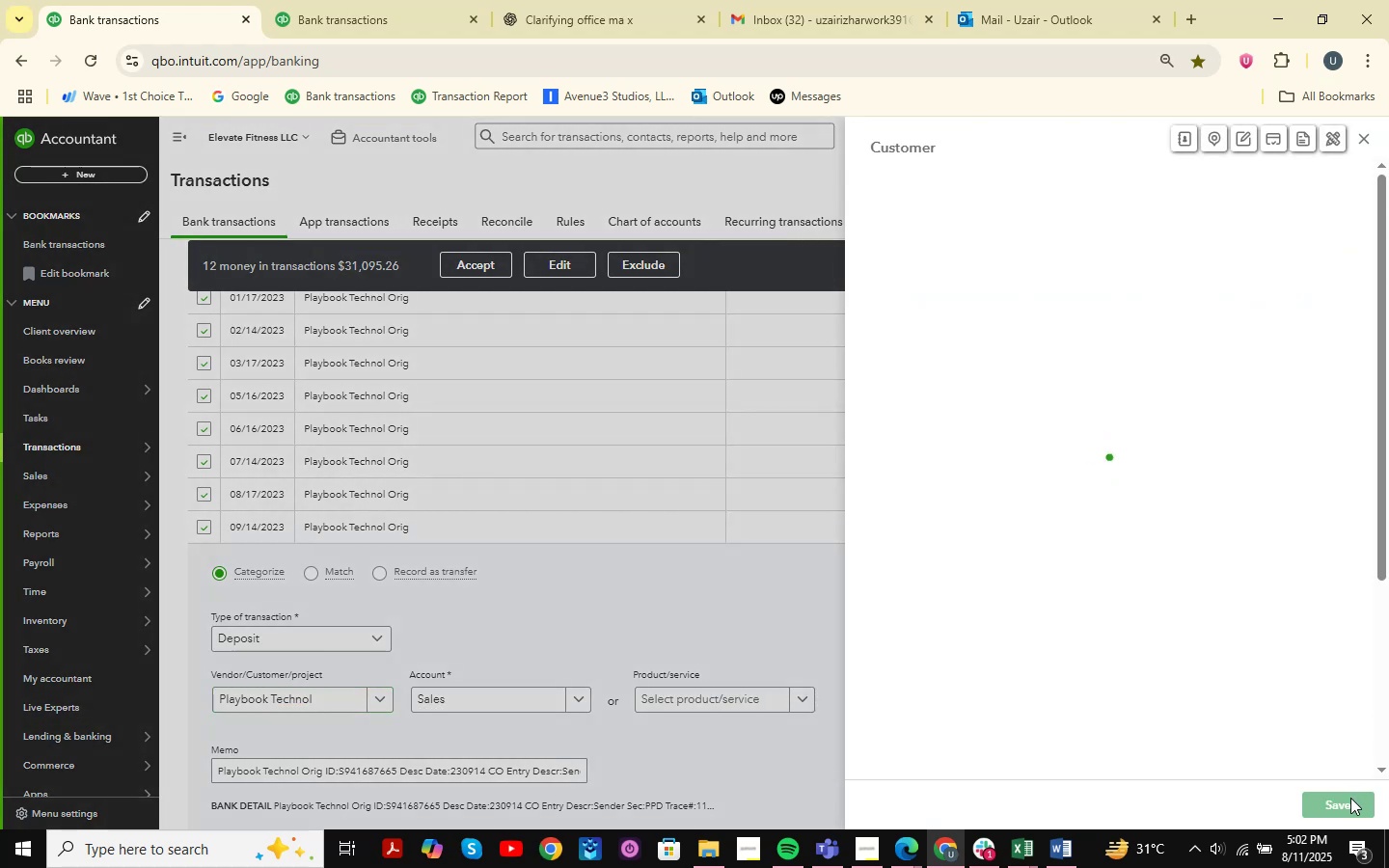 
left_click([1348, 802])
 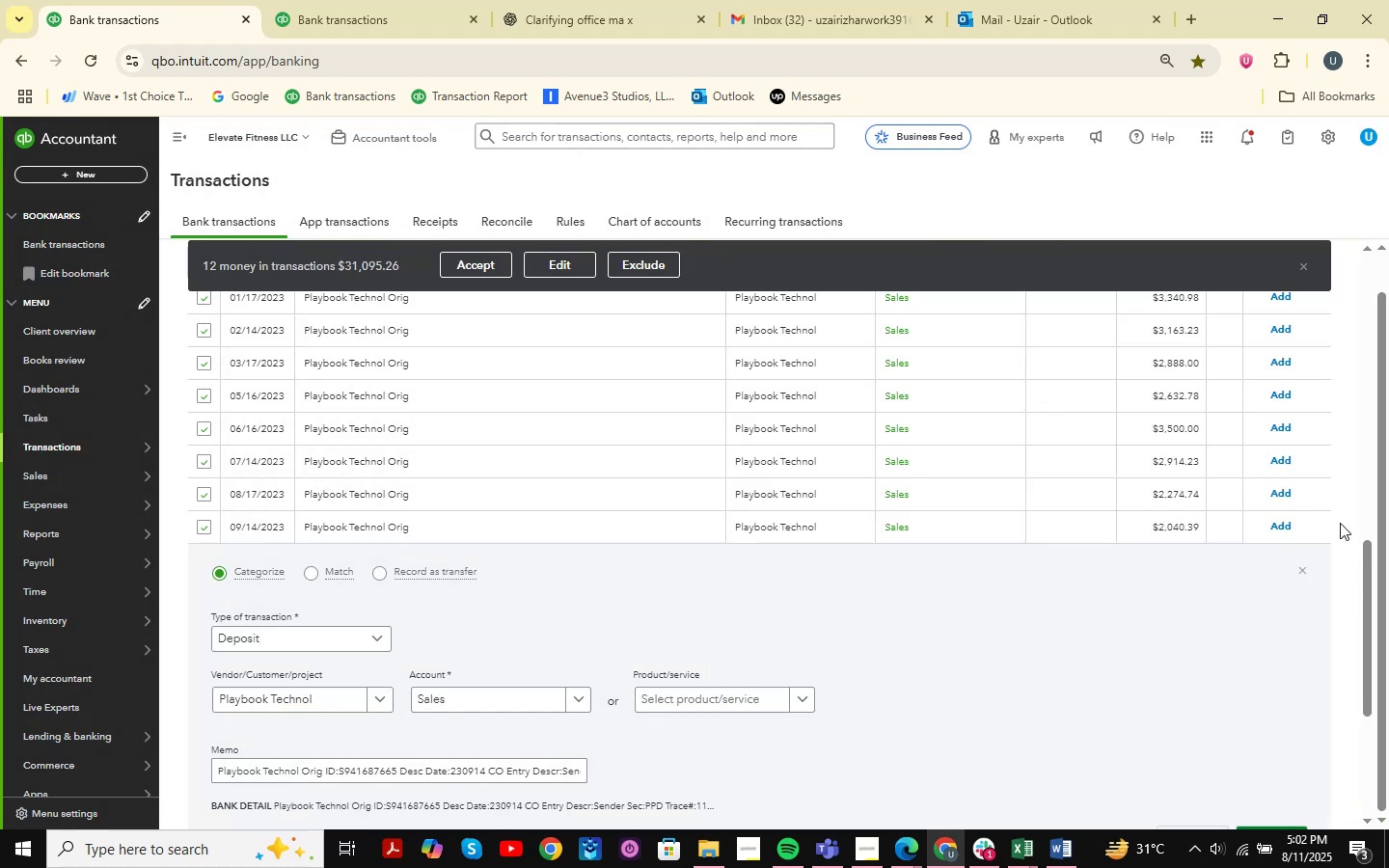 
left_click([1300, 573])
 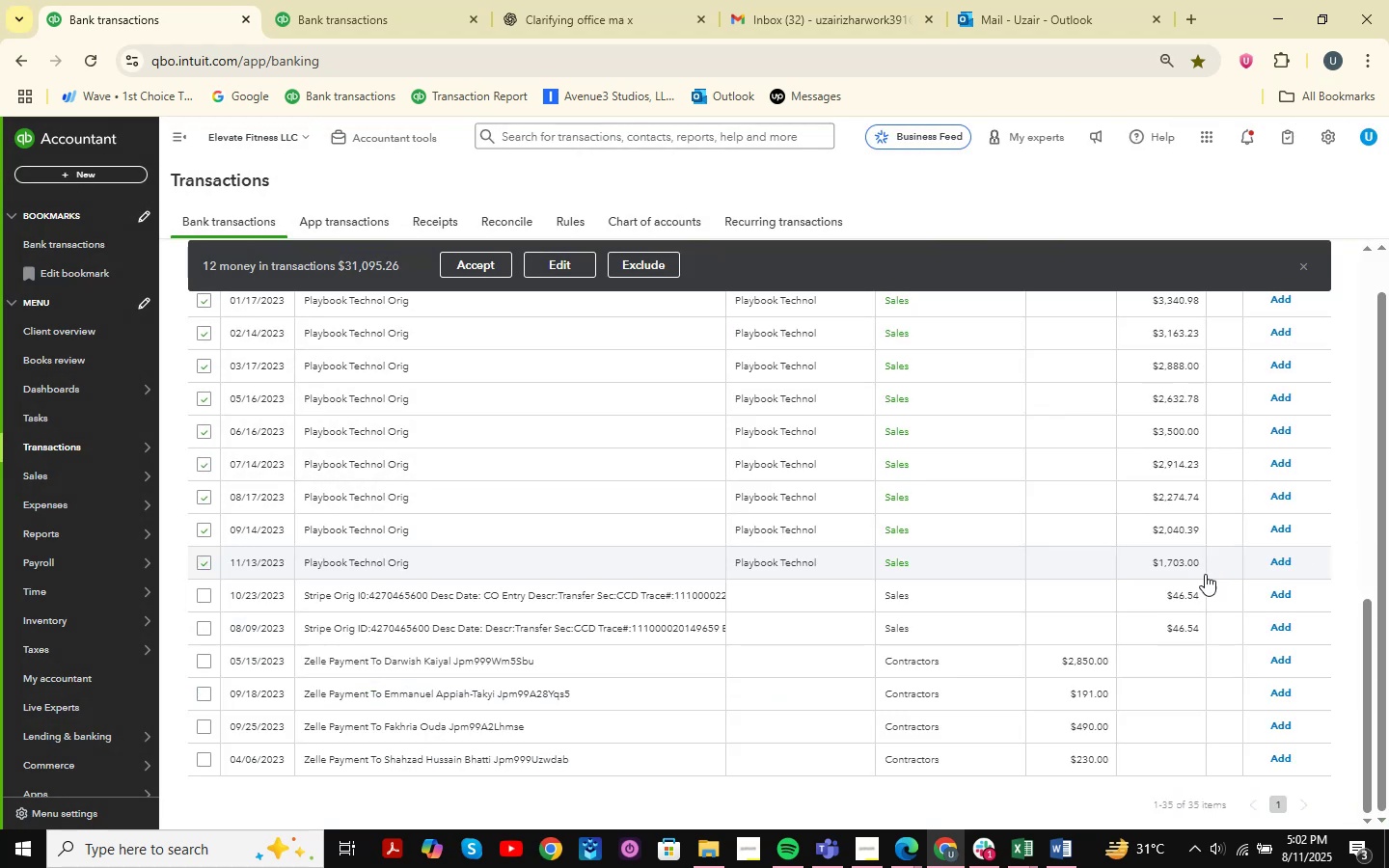 
scroll: coordinate [917, 620], scroll_direction: up, amount: 2.0
 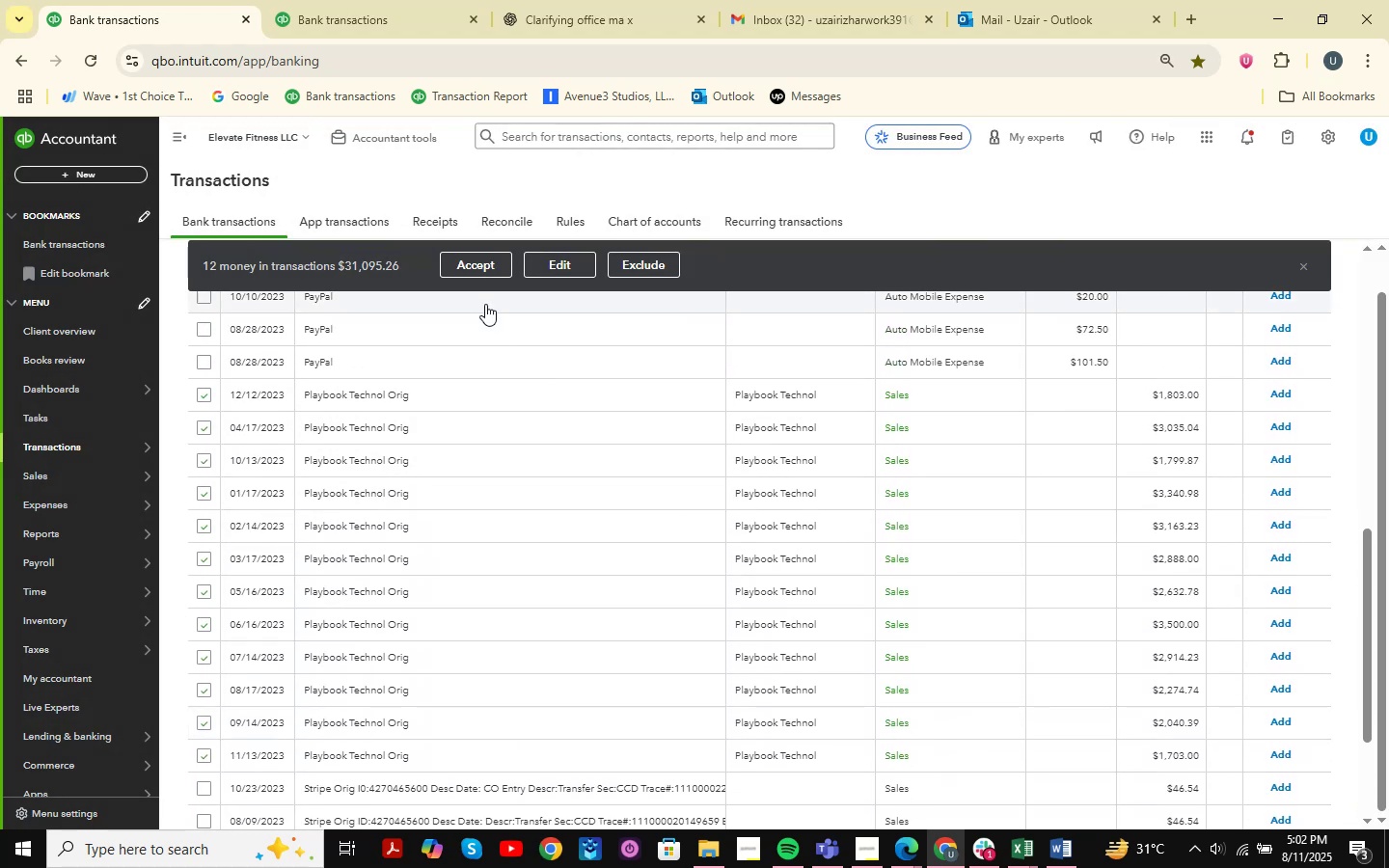 
left_click([587, 268])
 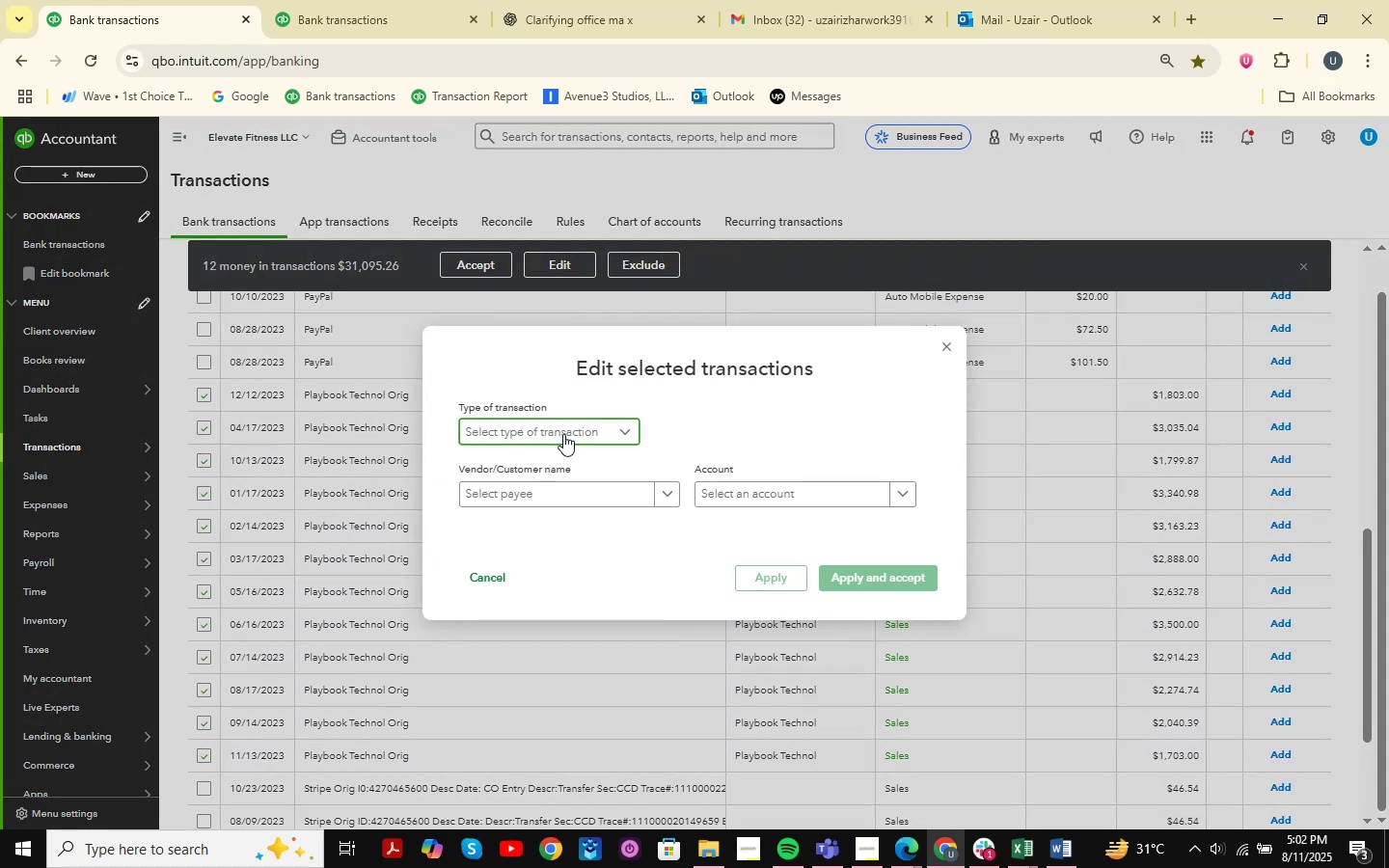 
double_click([522, 461])
 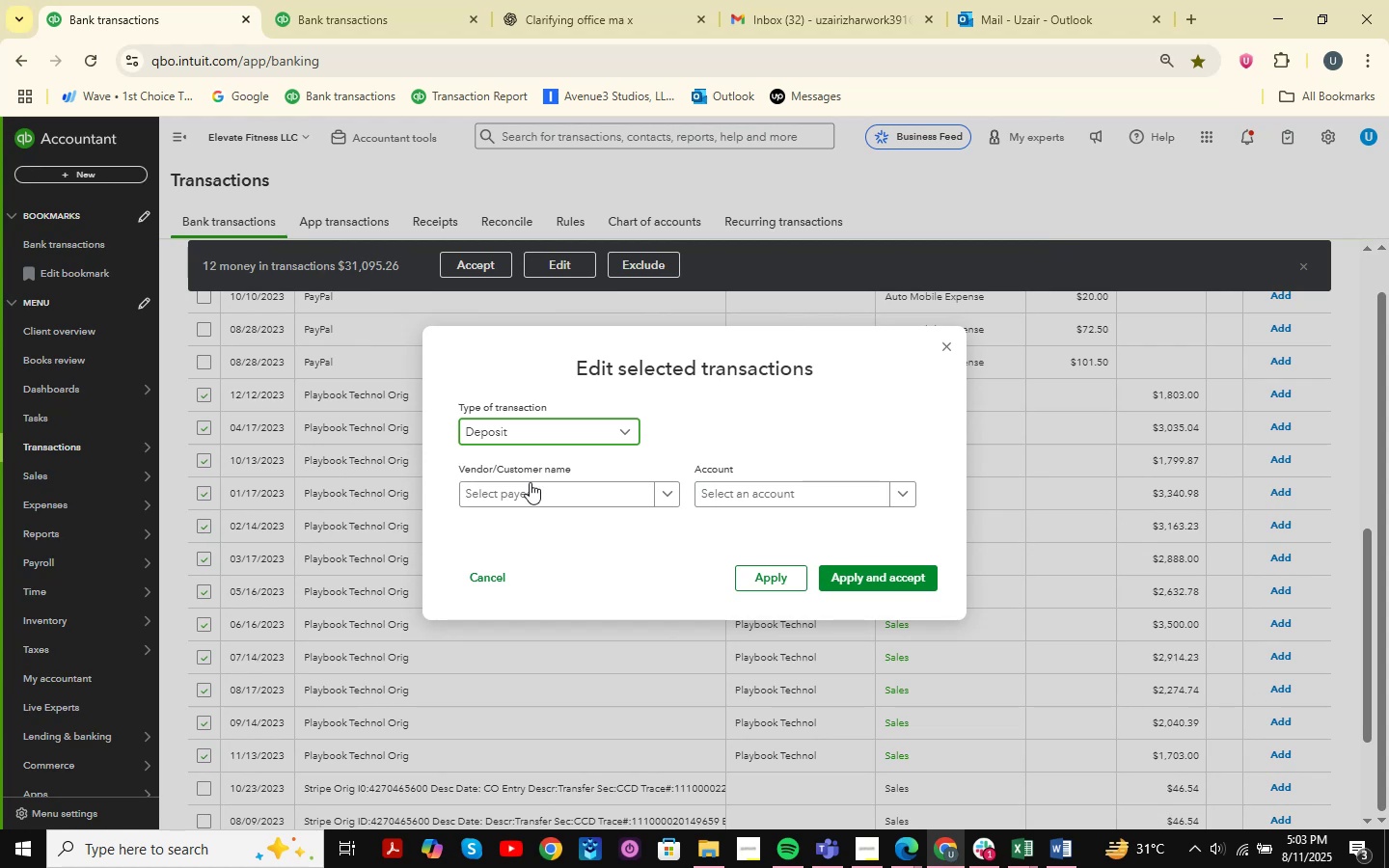 
triple_click([521, 491])
 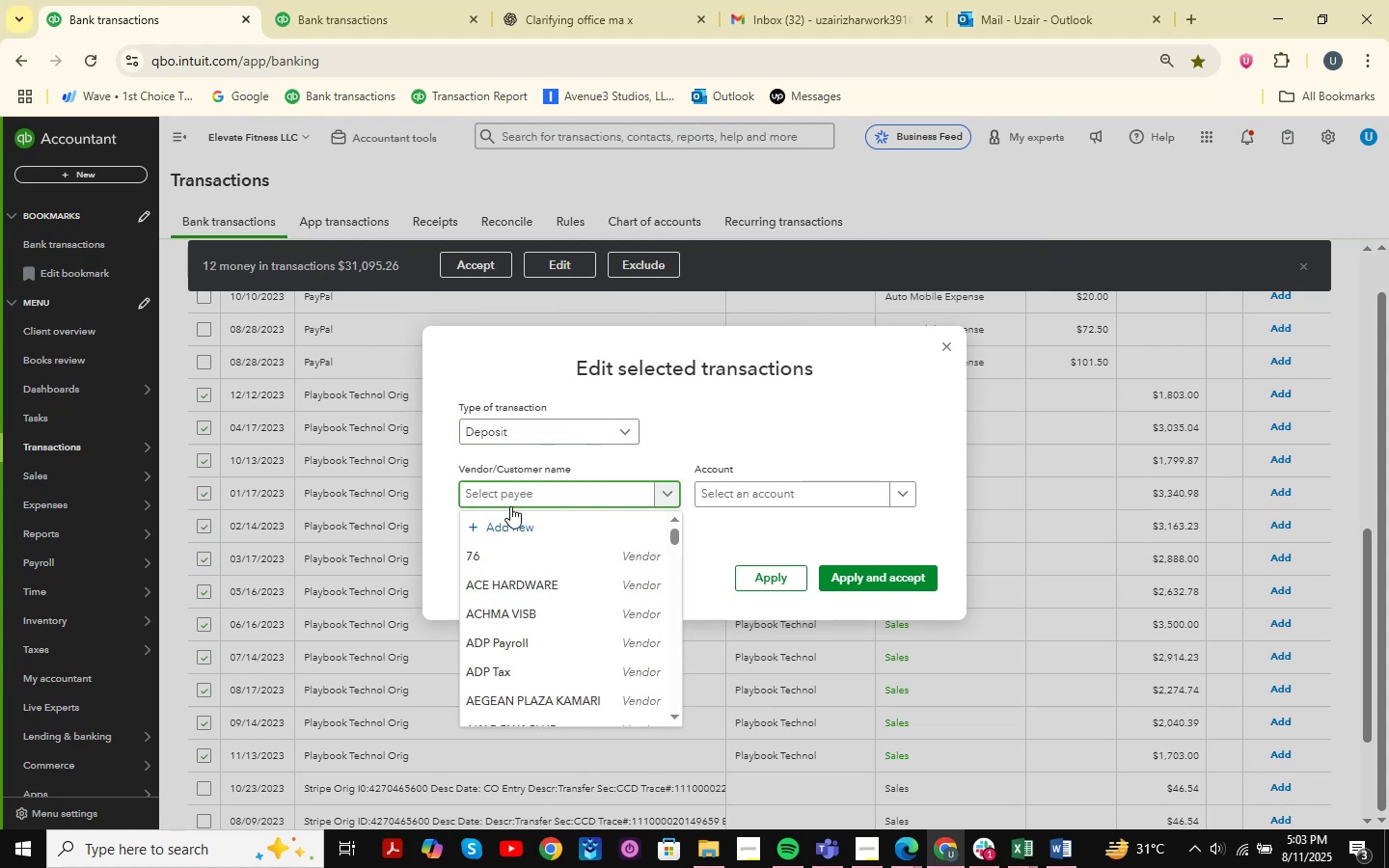 
type(pa)
key(Backspace)
type(lay)
 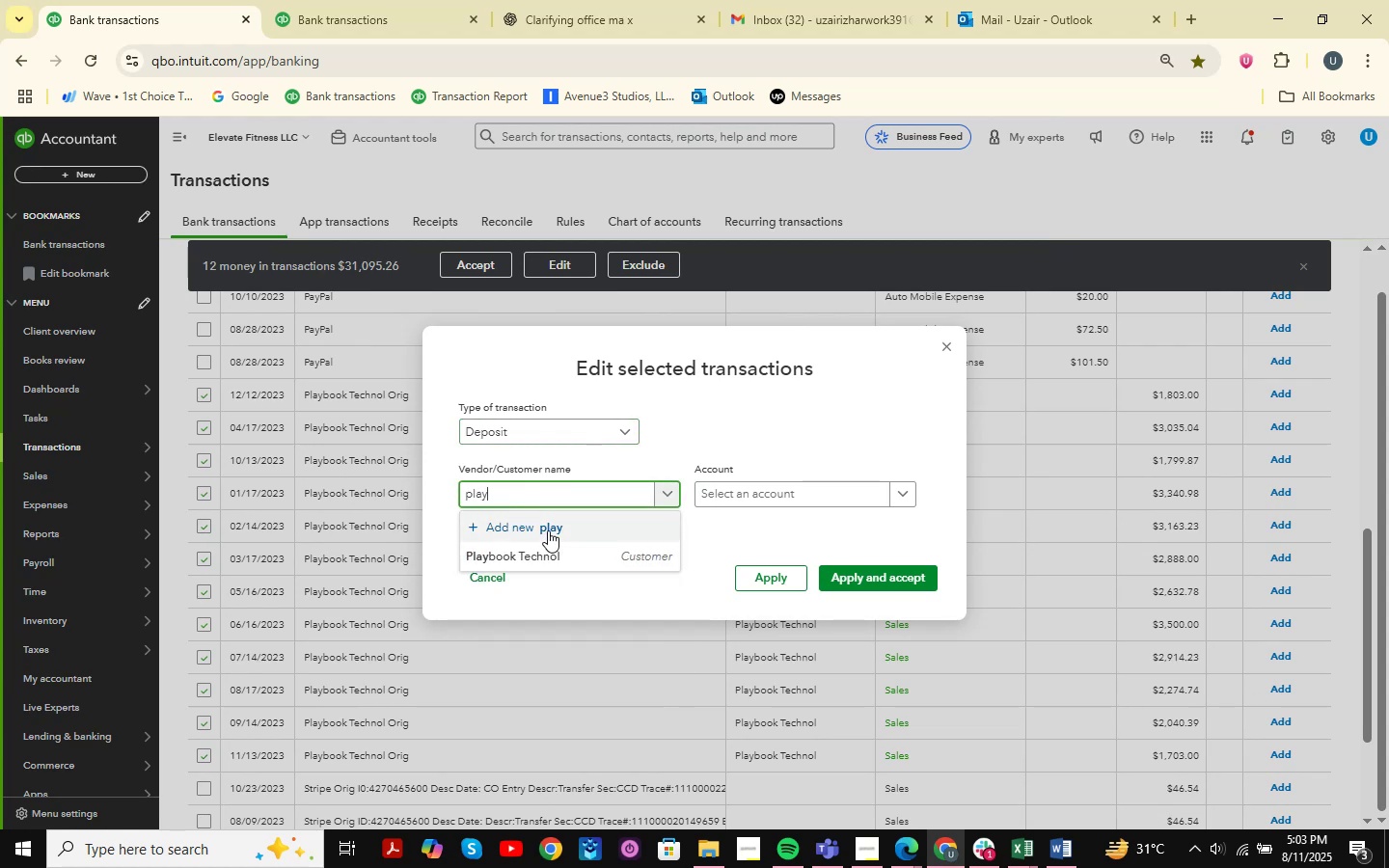 
left_click([548, 550])
 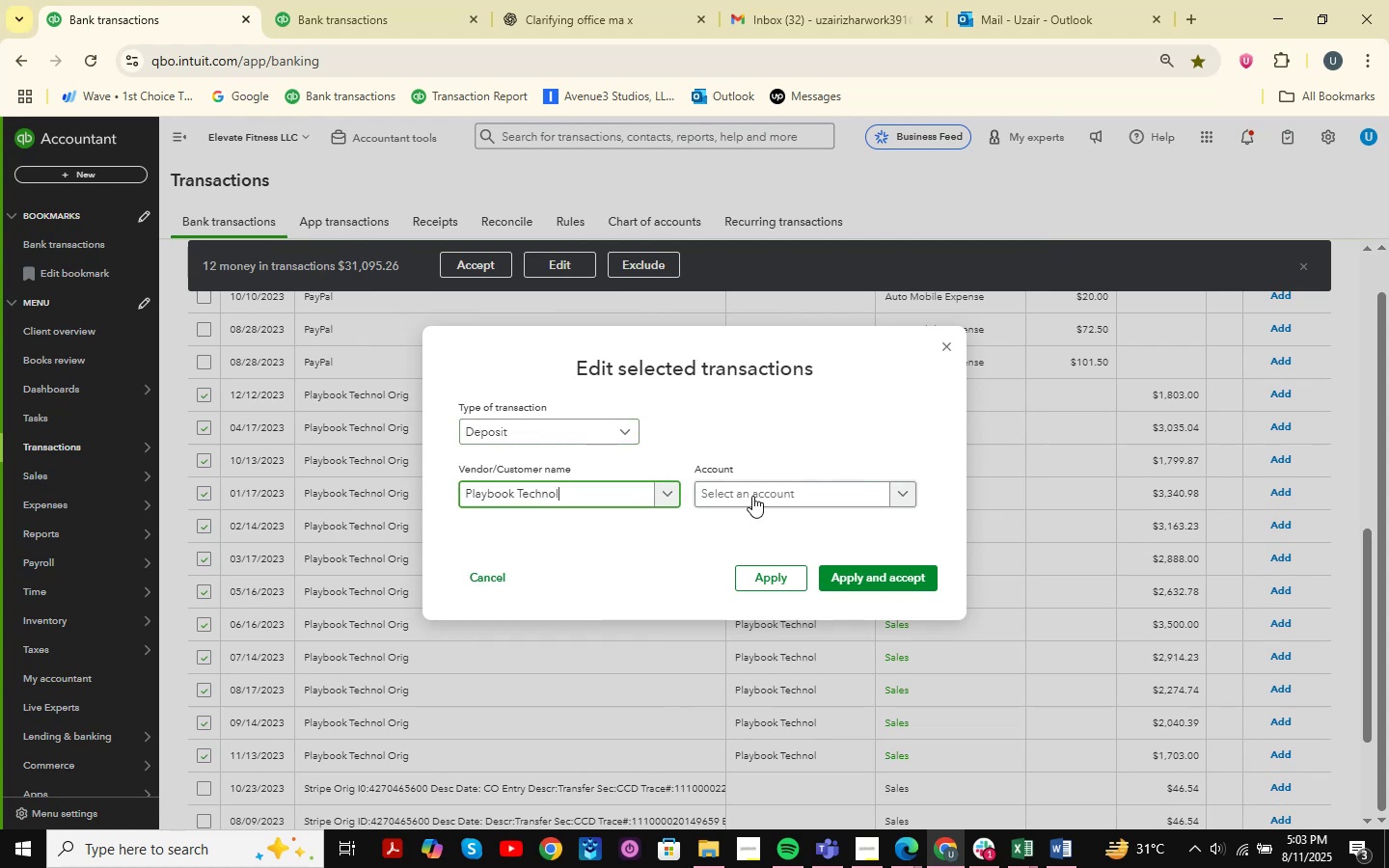 
double_click([752, 496])
 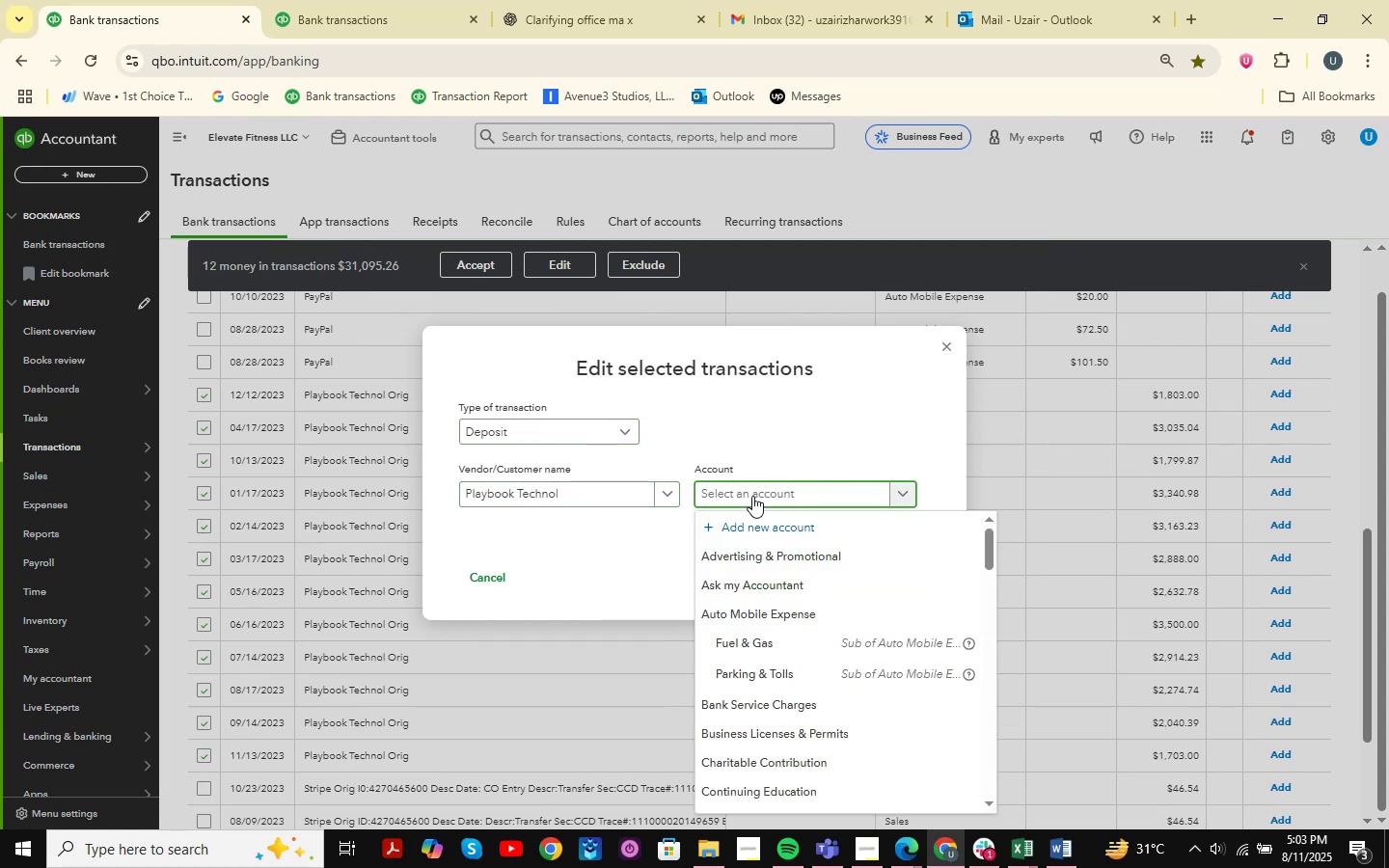 
type(consulting)
 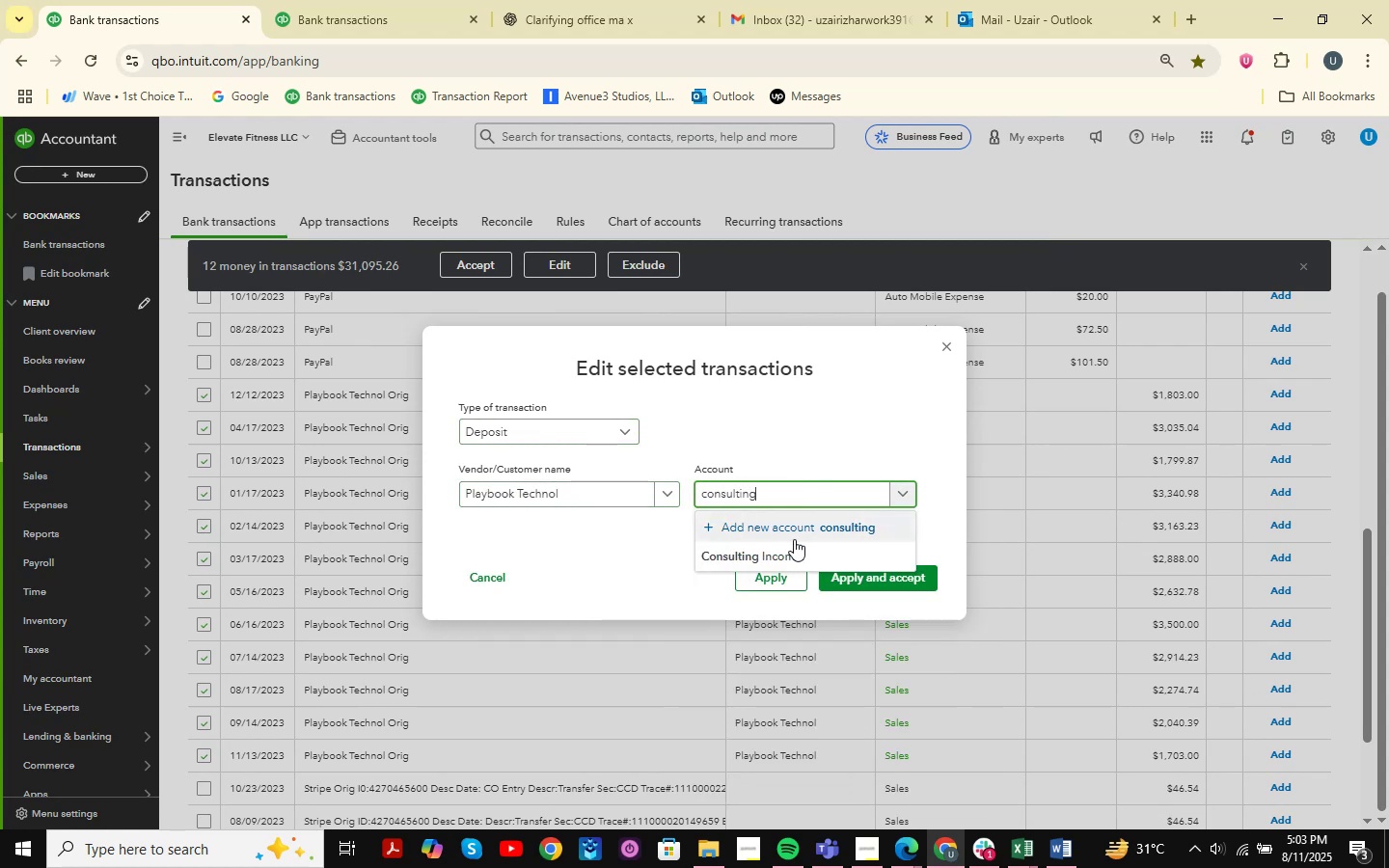 
left_click([793, 556])
 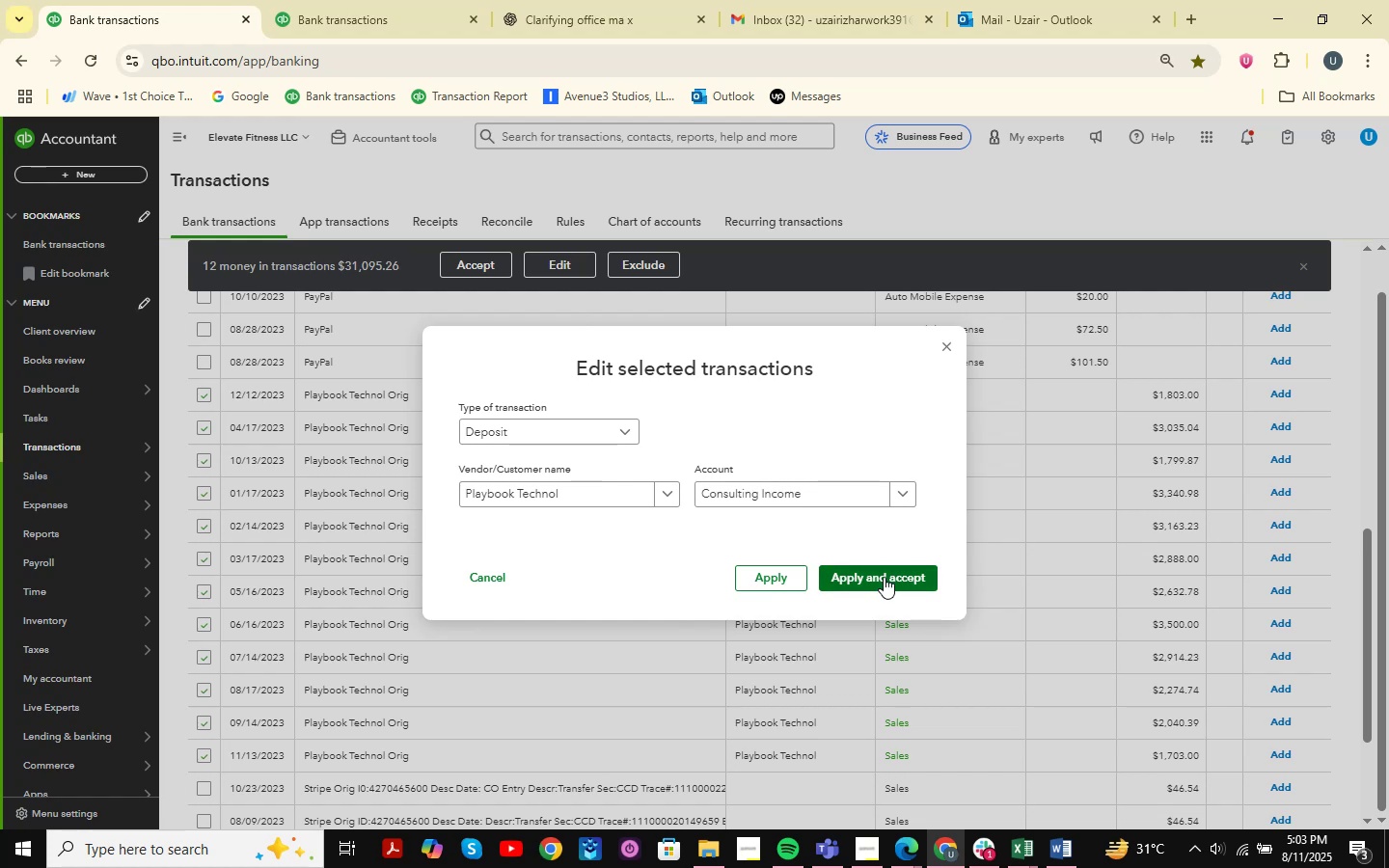 
left_click([884, 577])
 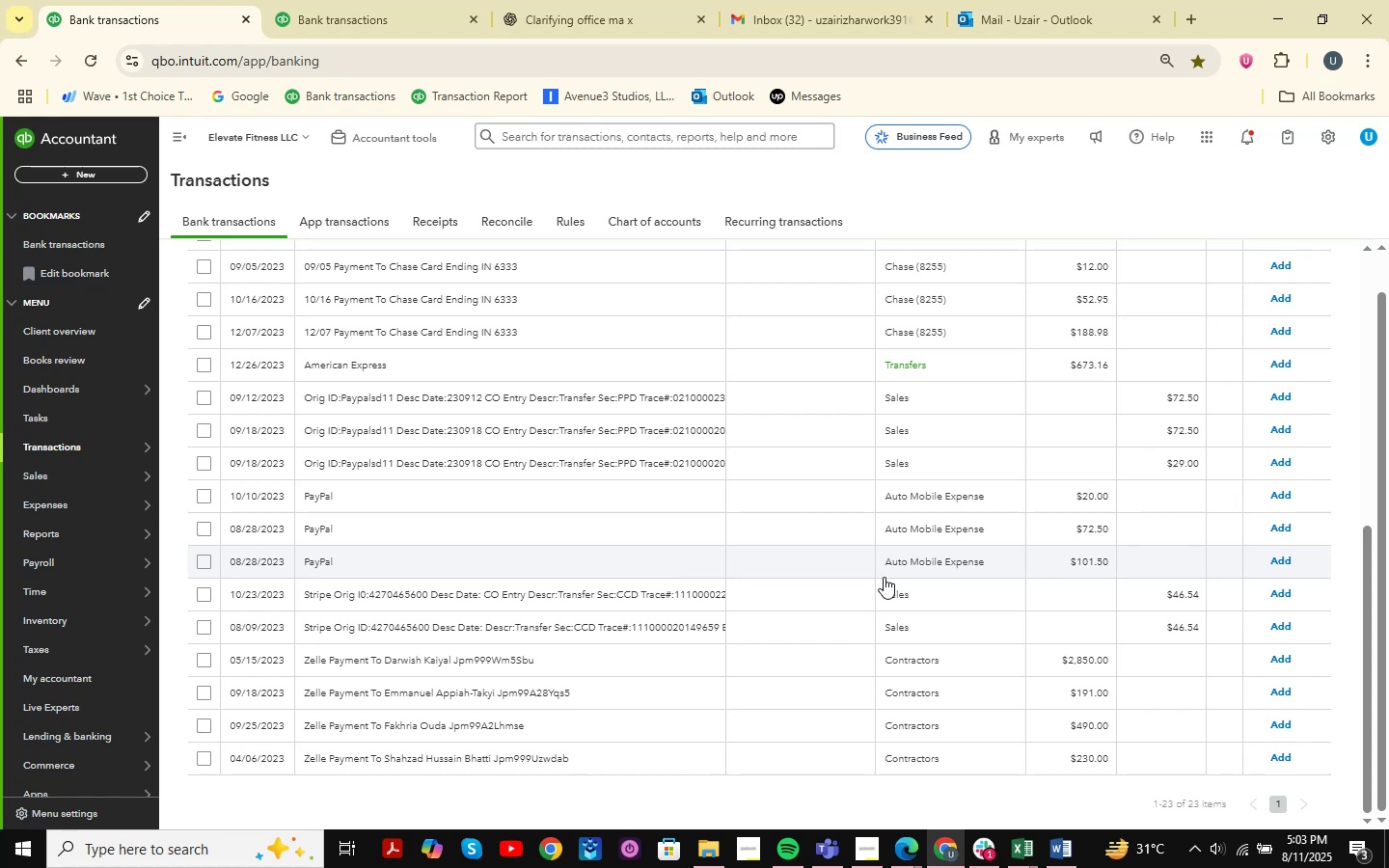 
wait(17.86)
 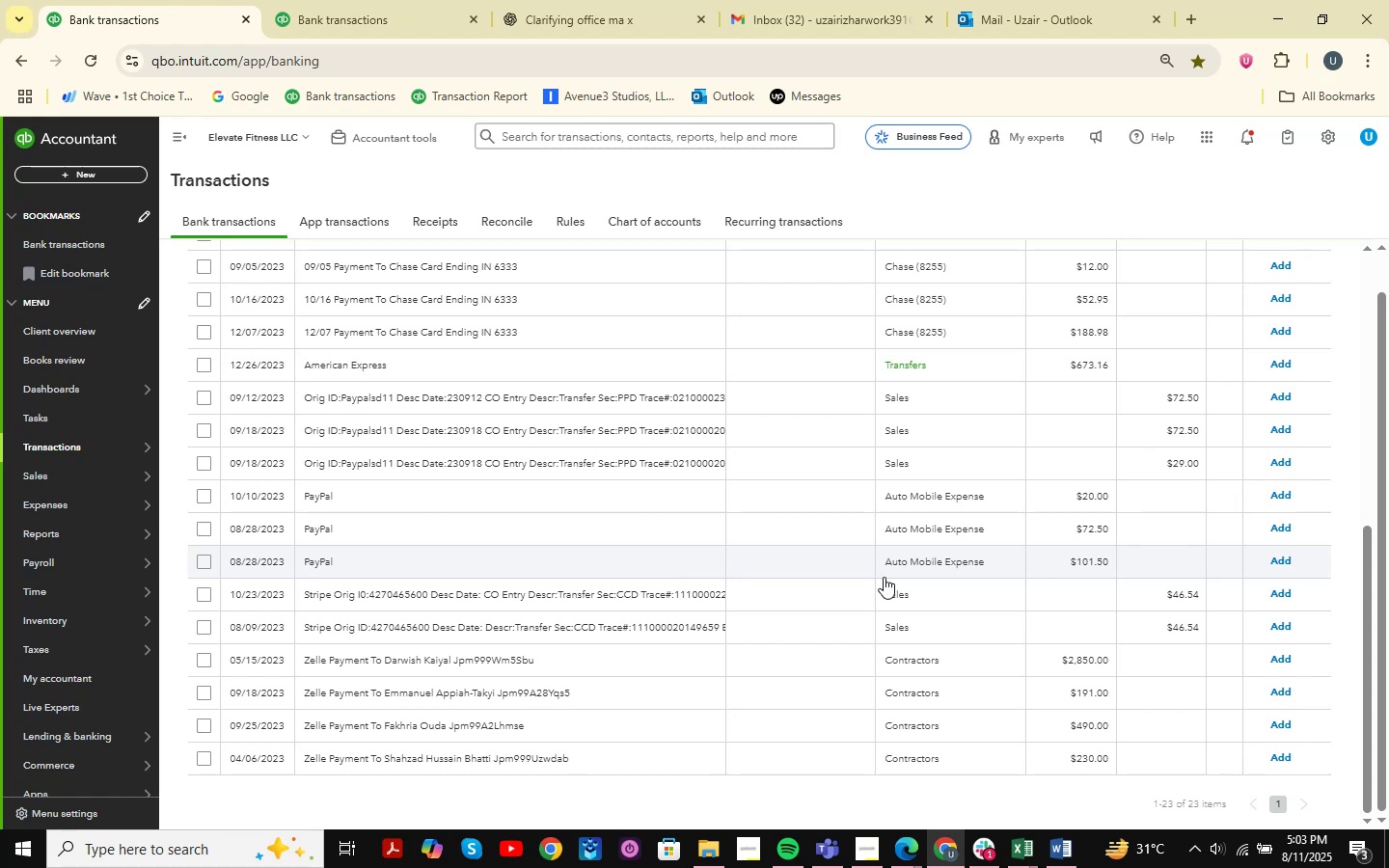 
left_click([909, 848])
 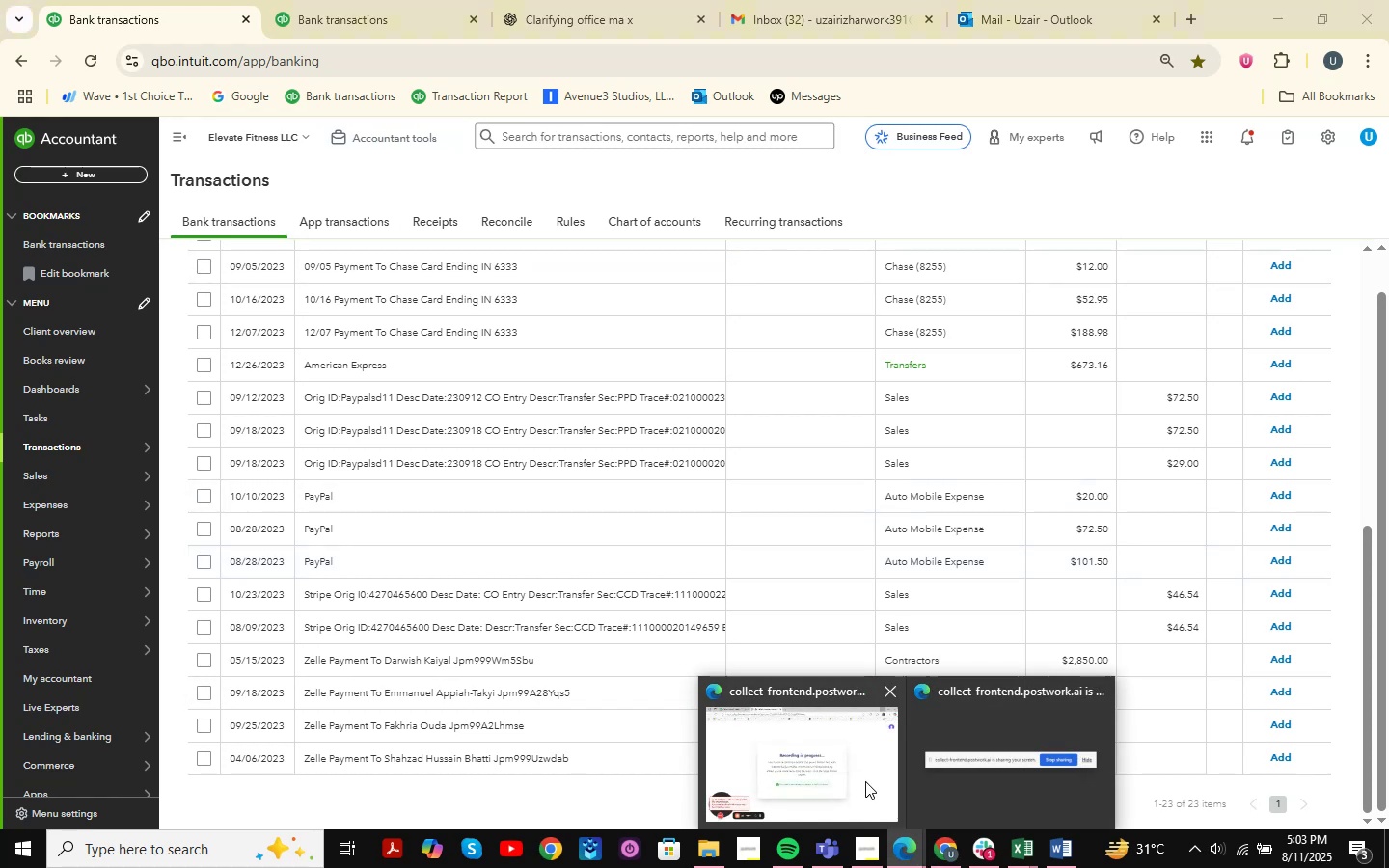 
left_click([846, 764])
 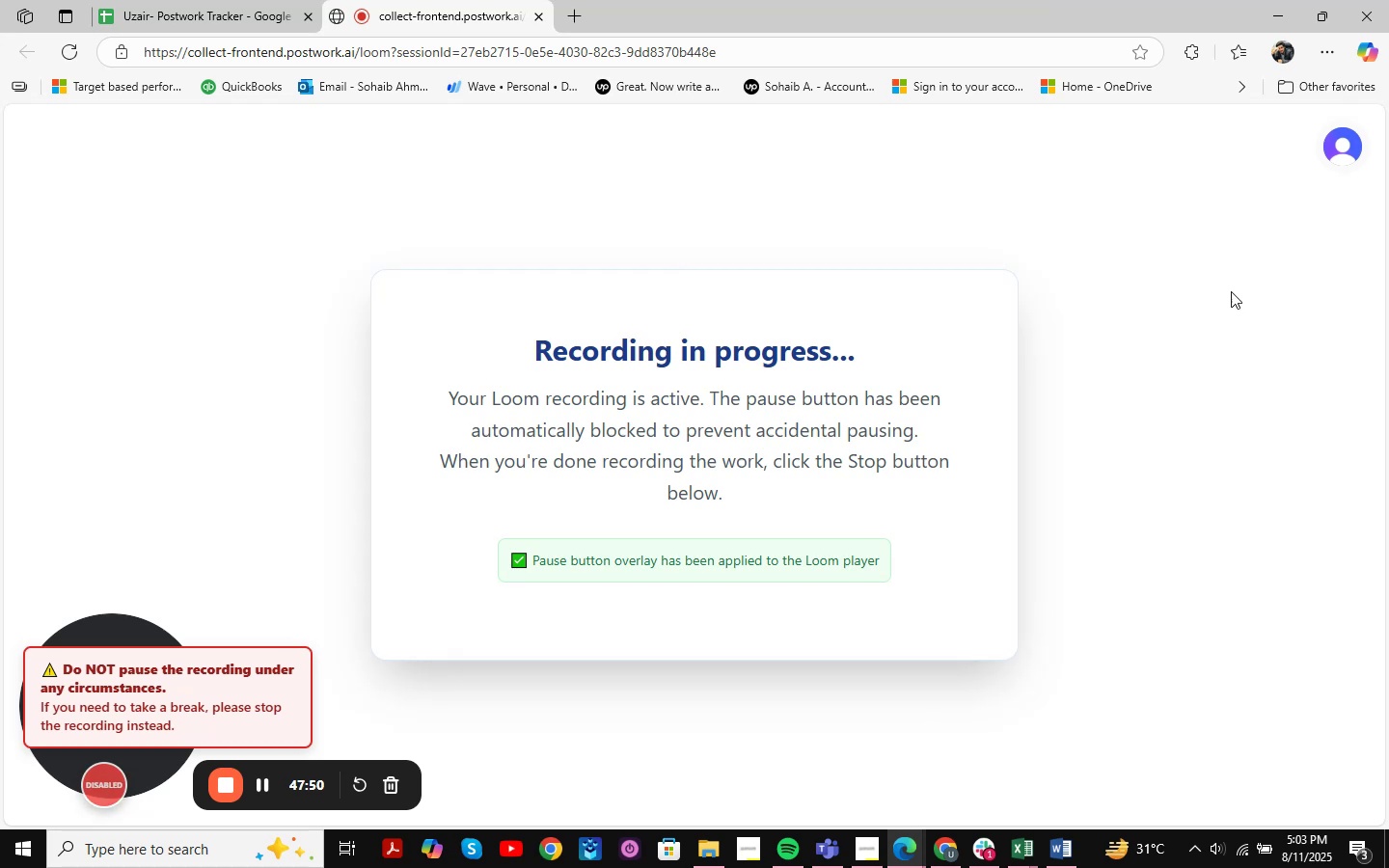 
left_click([1277, 3])
 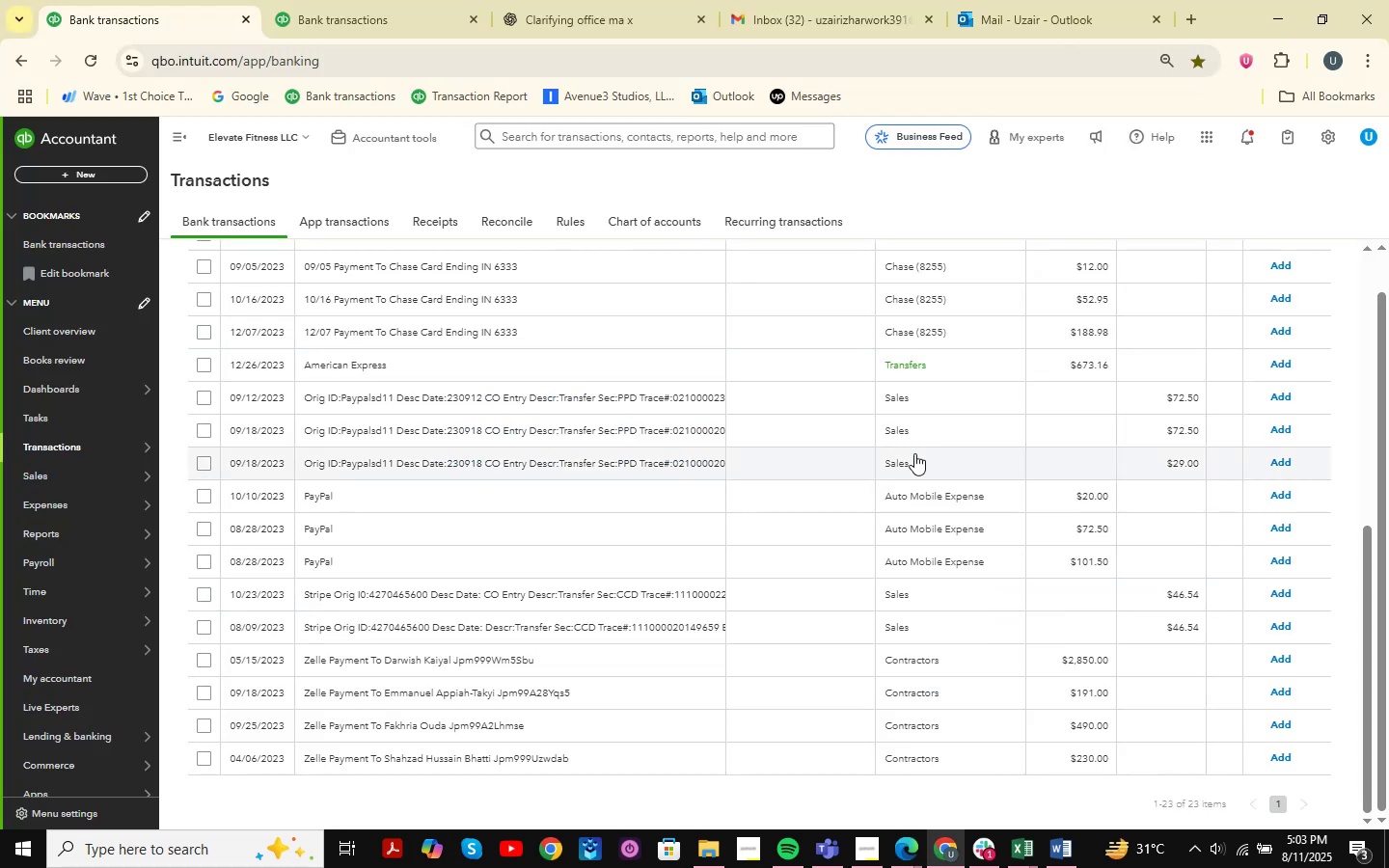 
scroll: coordinate [914, 453], scroll_direction: down, amount: 1.0
 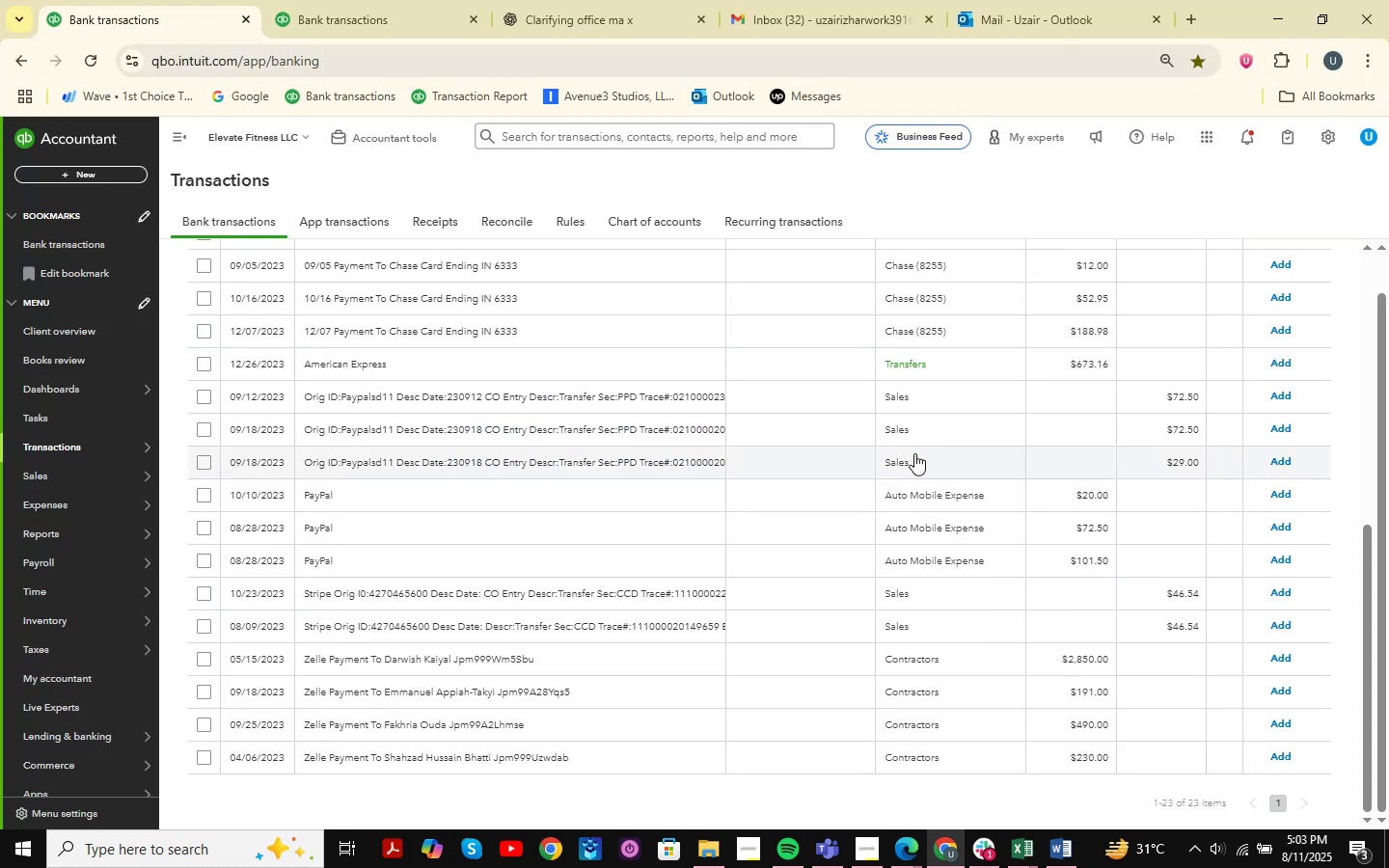 
scroll: coordinate [821, 517], scroll_direction: up, amount: 15.0
 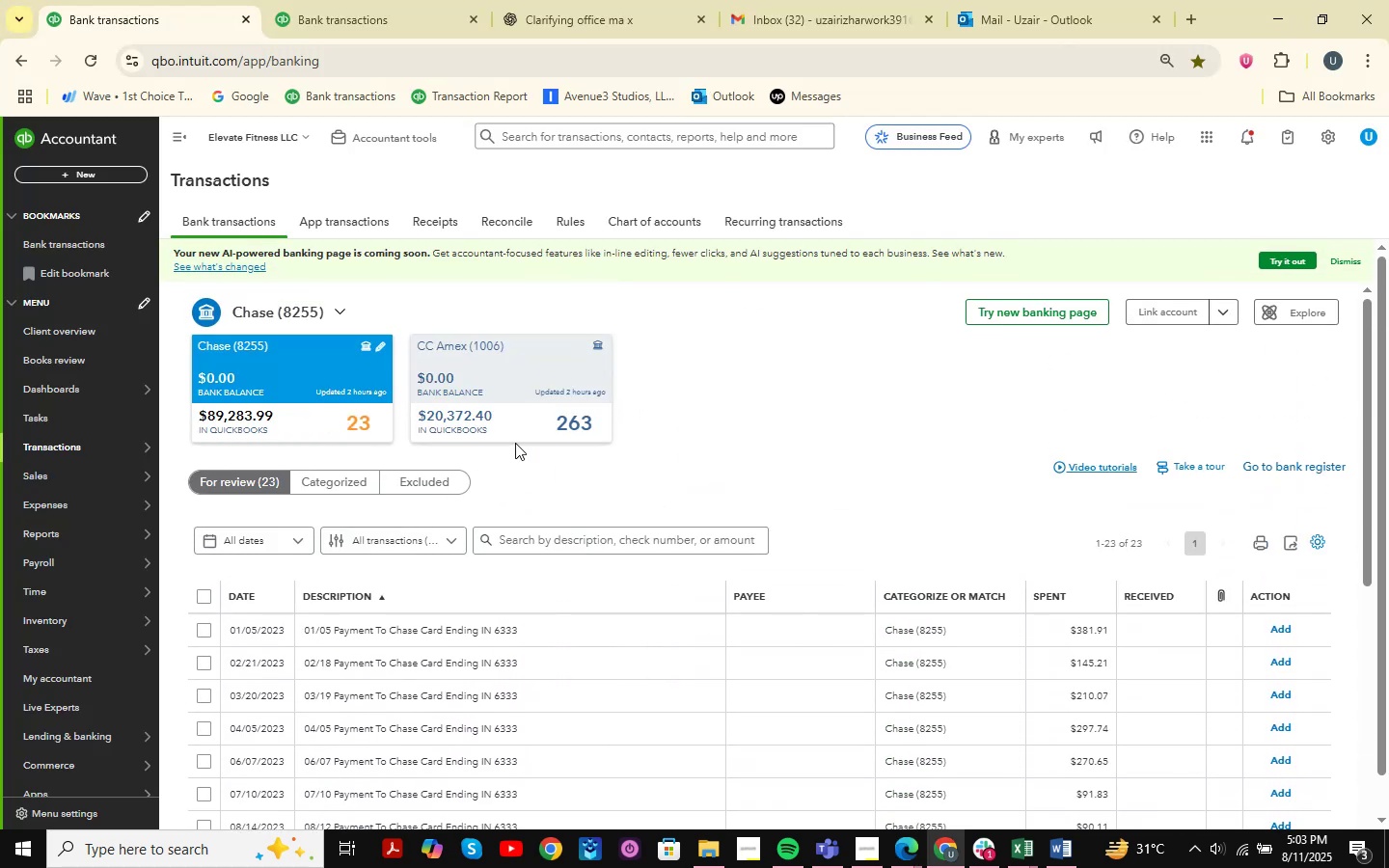 
left_click([527, 412])
 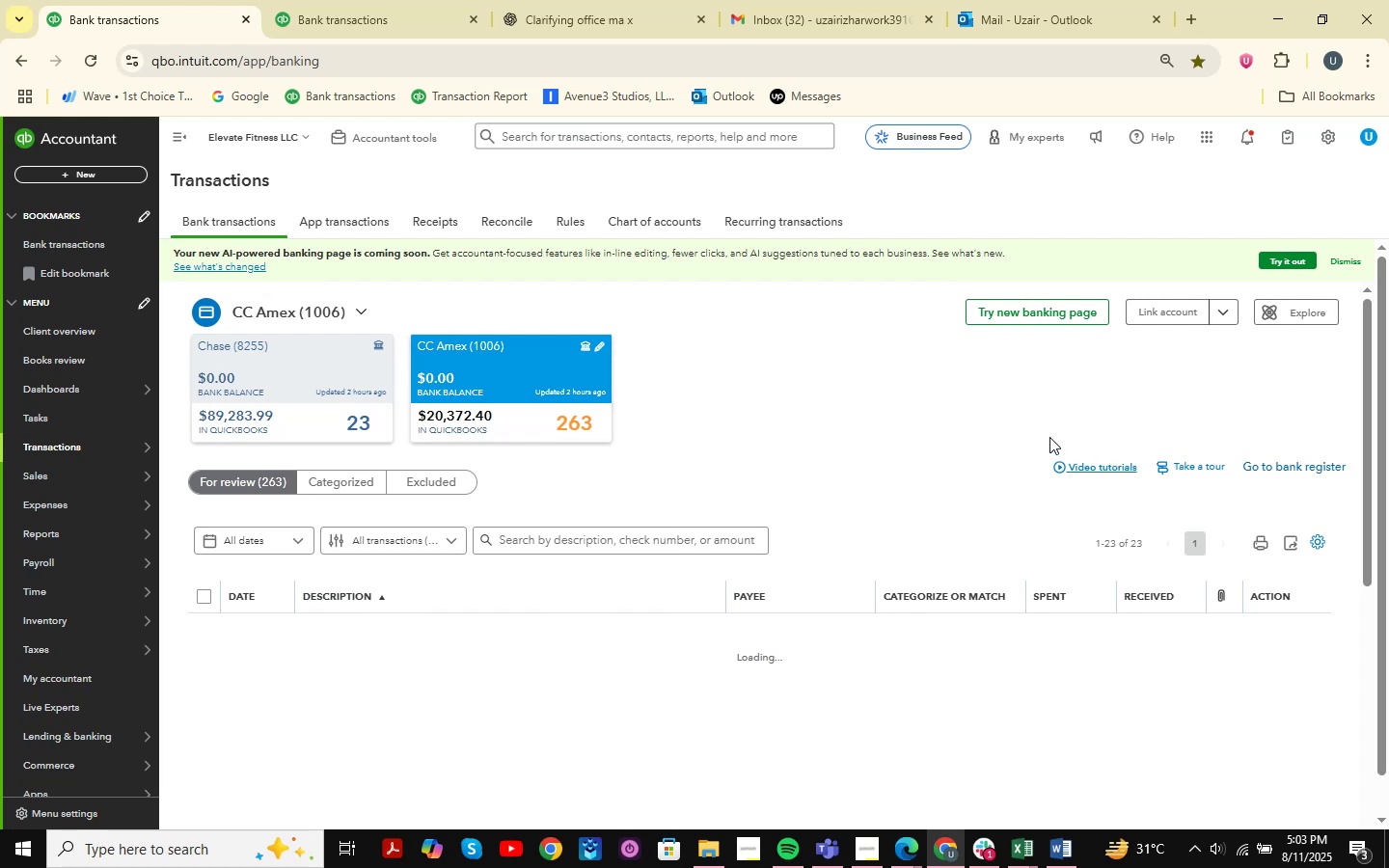 
scroll: coordinate [796, 397], scroll_direction: down, amount: 13.0
 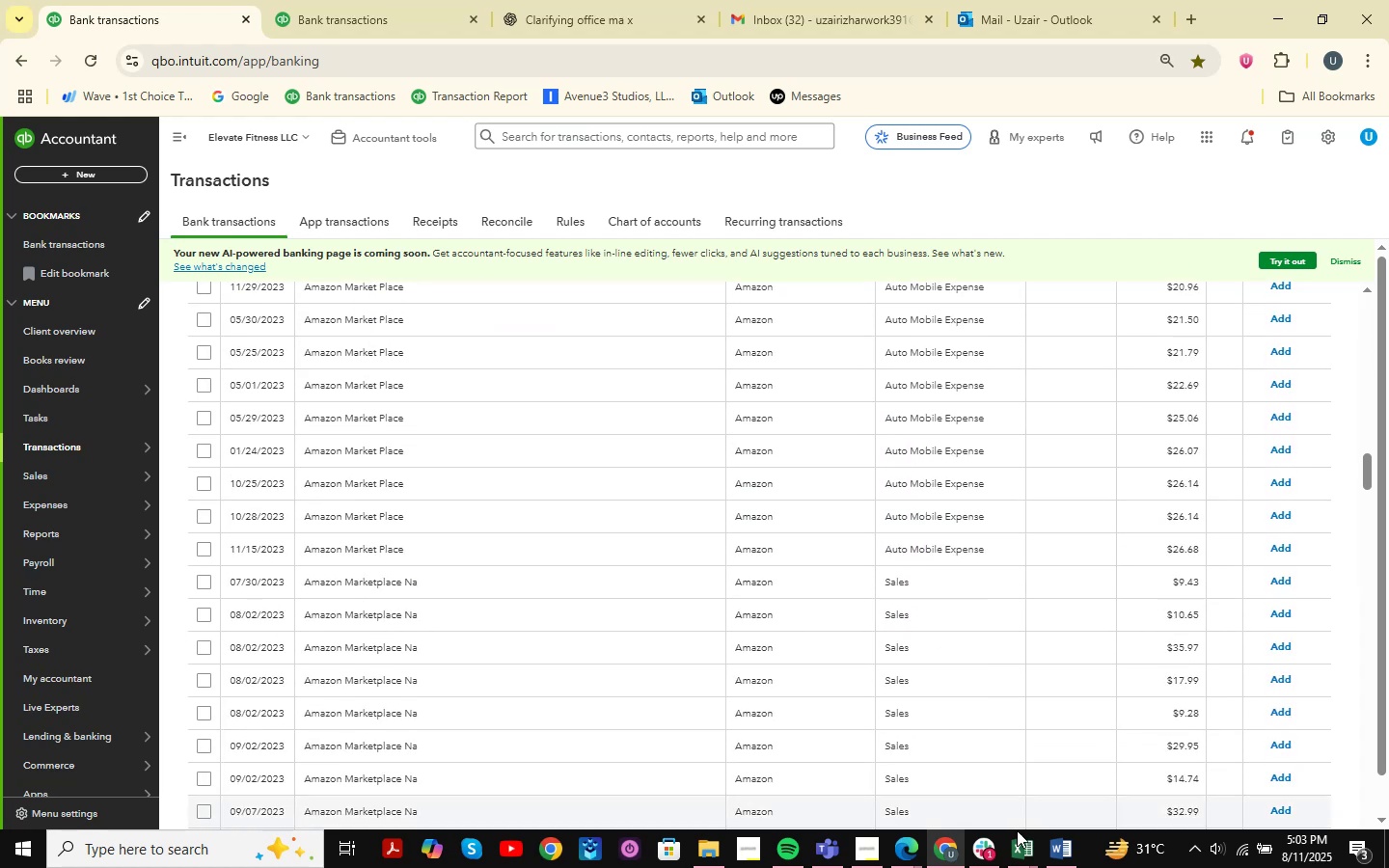 
left_click([1018, 842])
 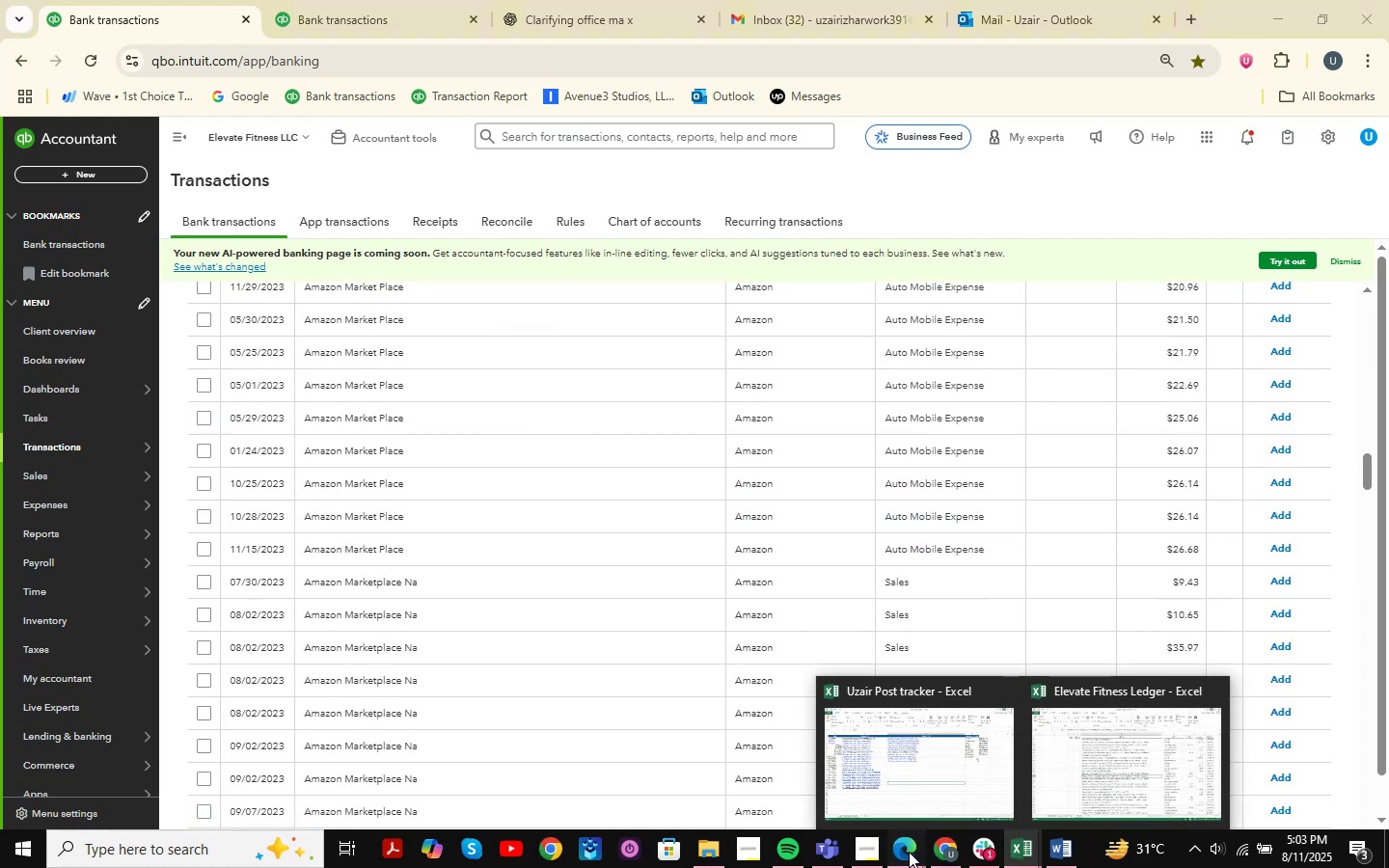 
left_click([837, 740])
 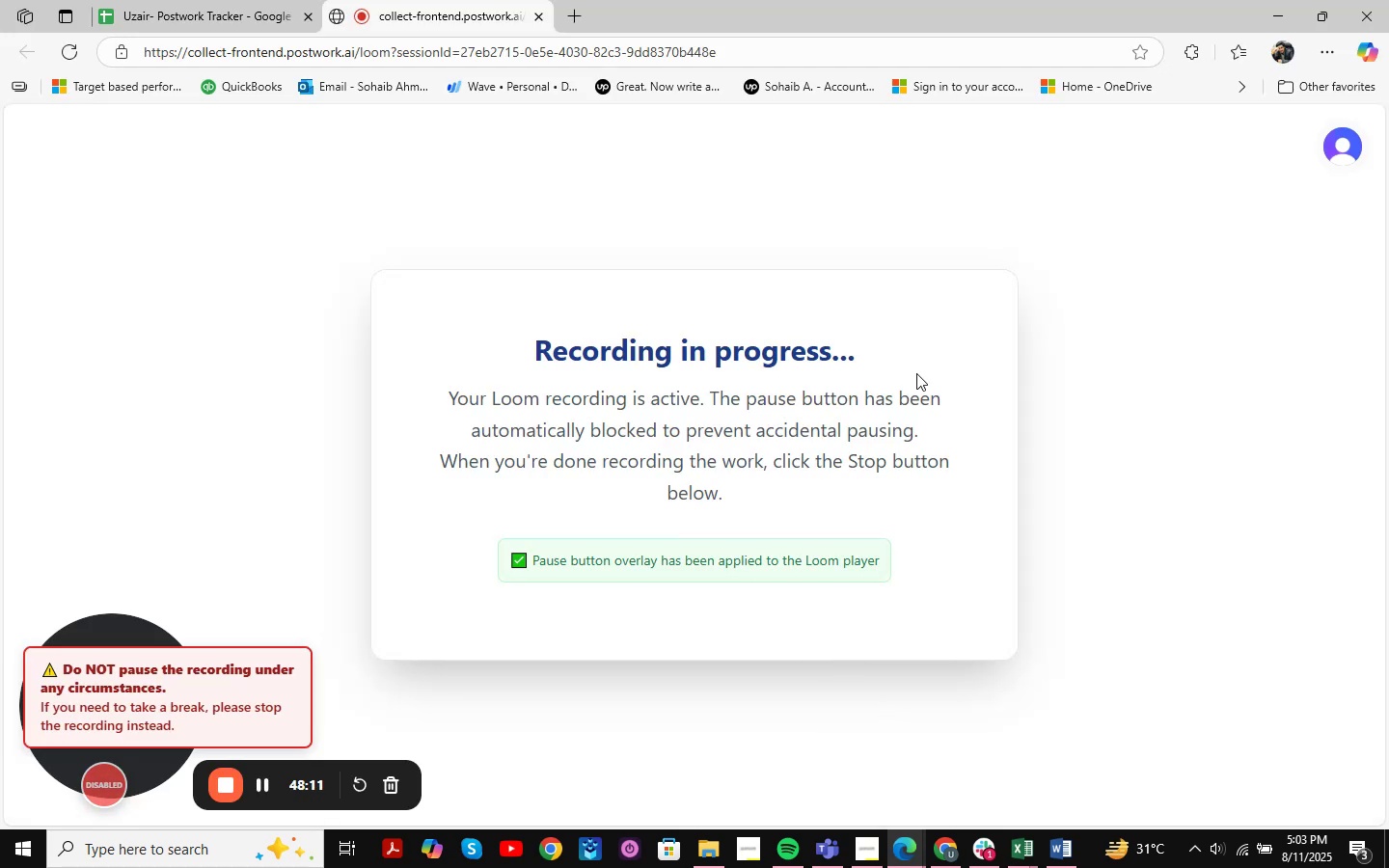 
left_click([196, 0])
 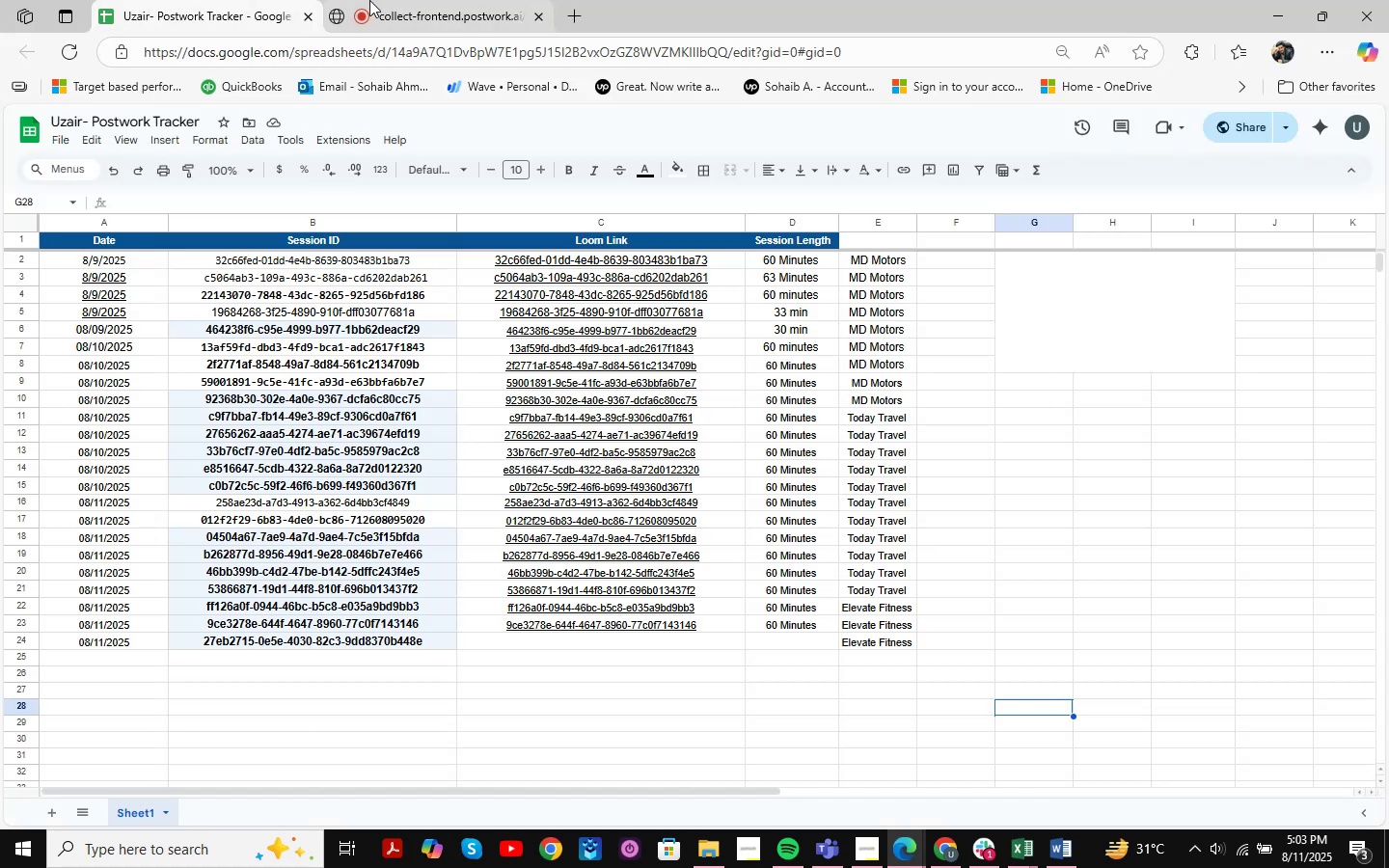 
left_click([369, 0])
 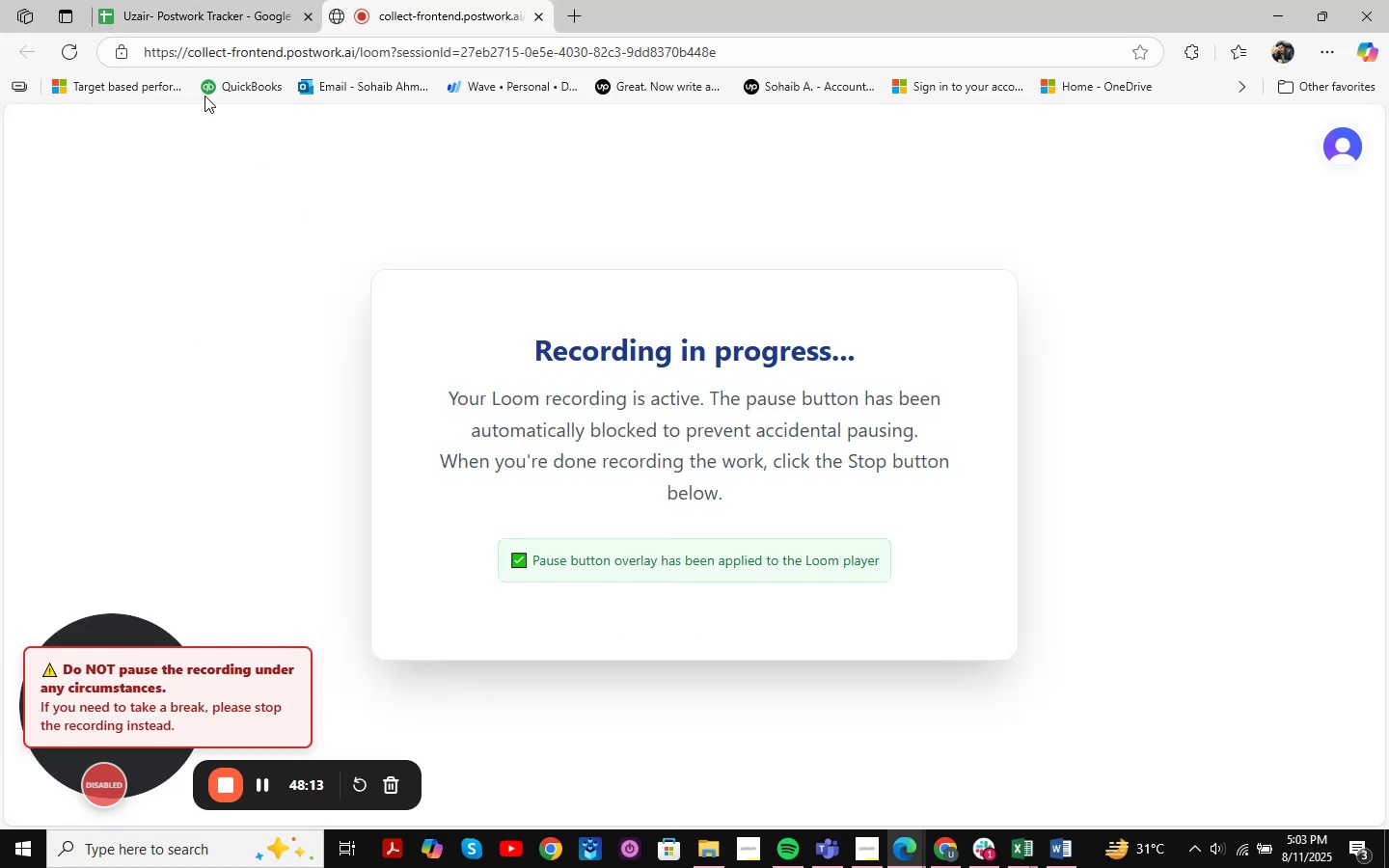 
left_click([185, 7])
 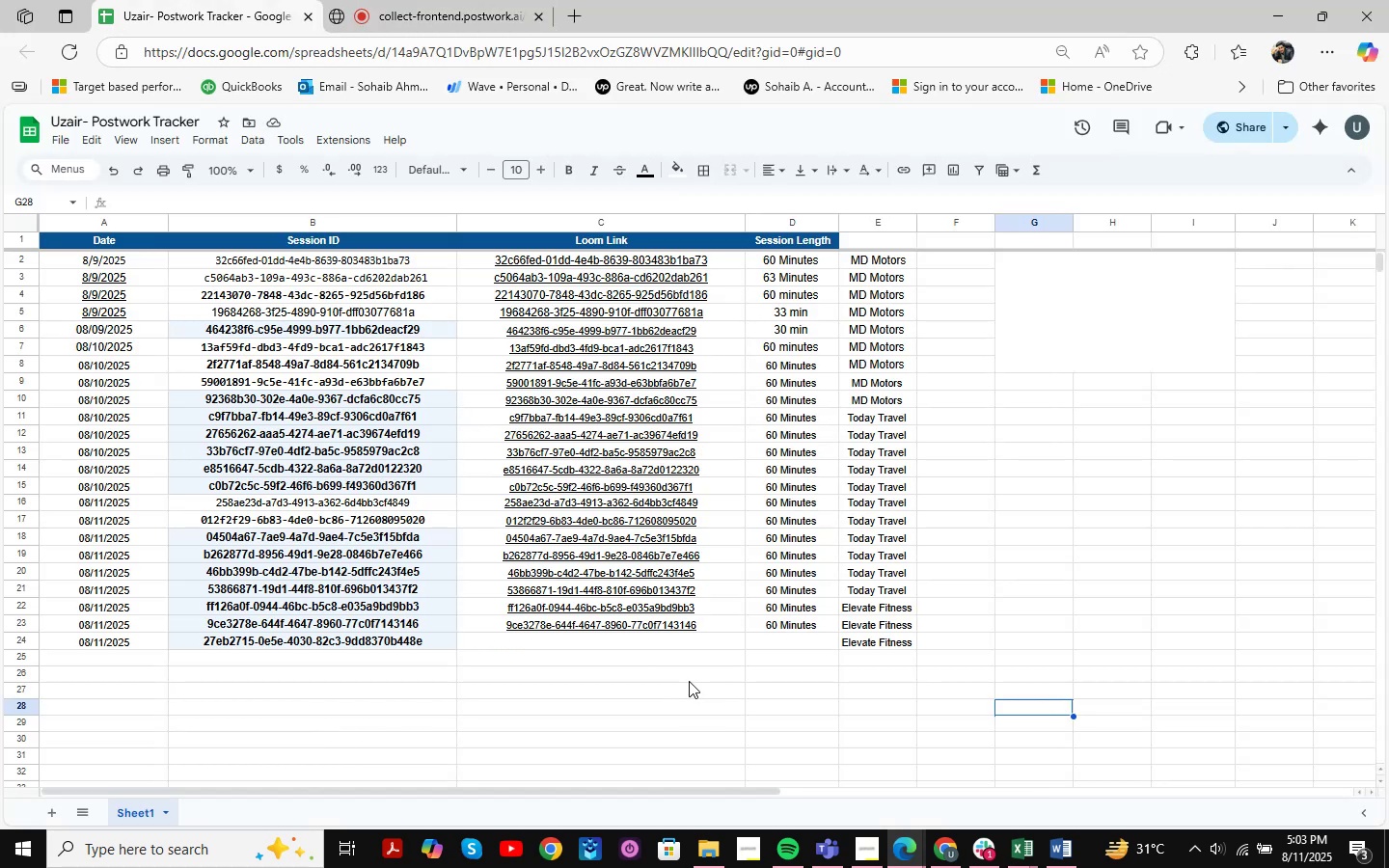 
scroll: coordinate [750, 489], scroll_direction: up, amount: 2.0
 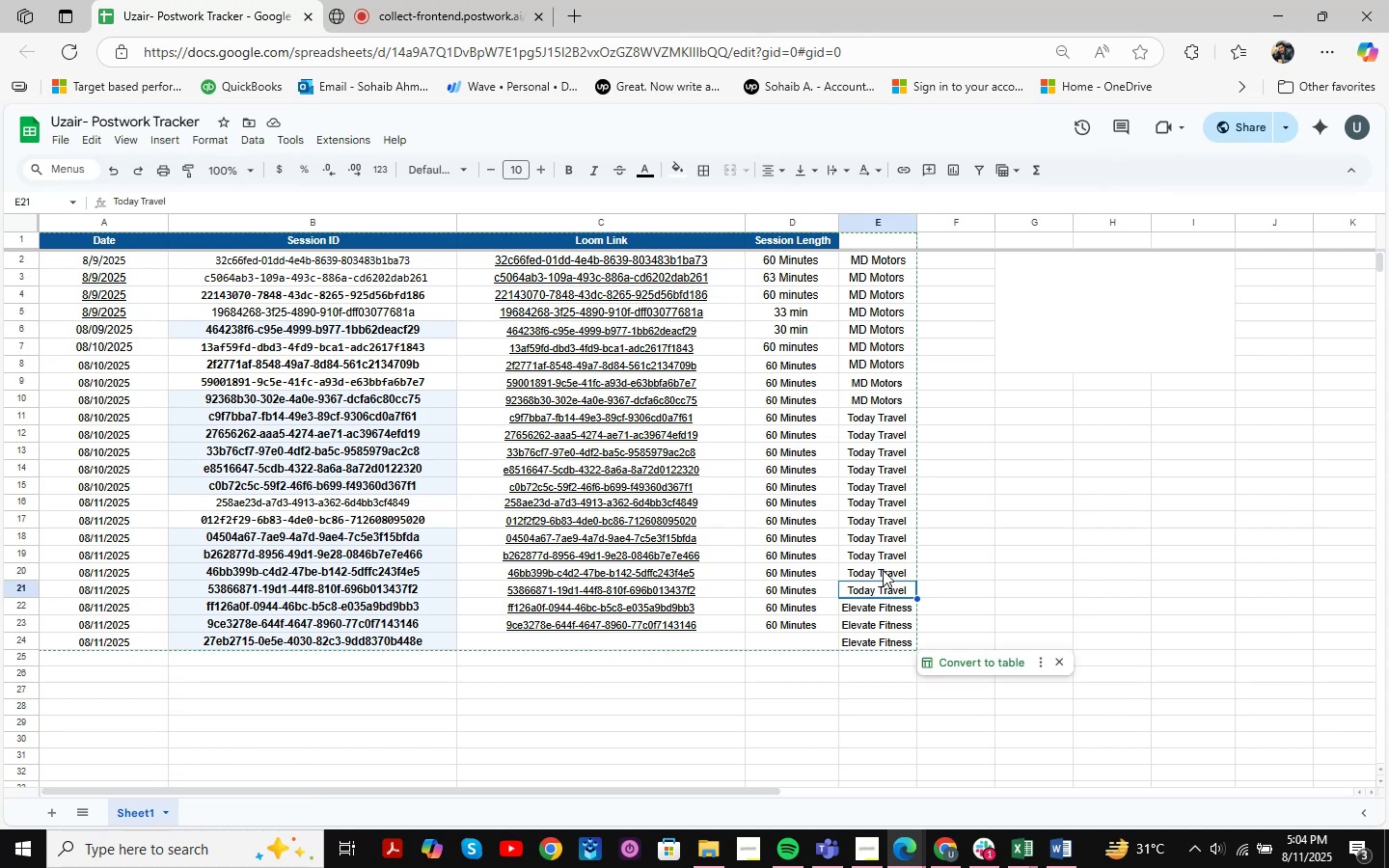 
double_click([879, 551])
 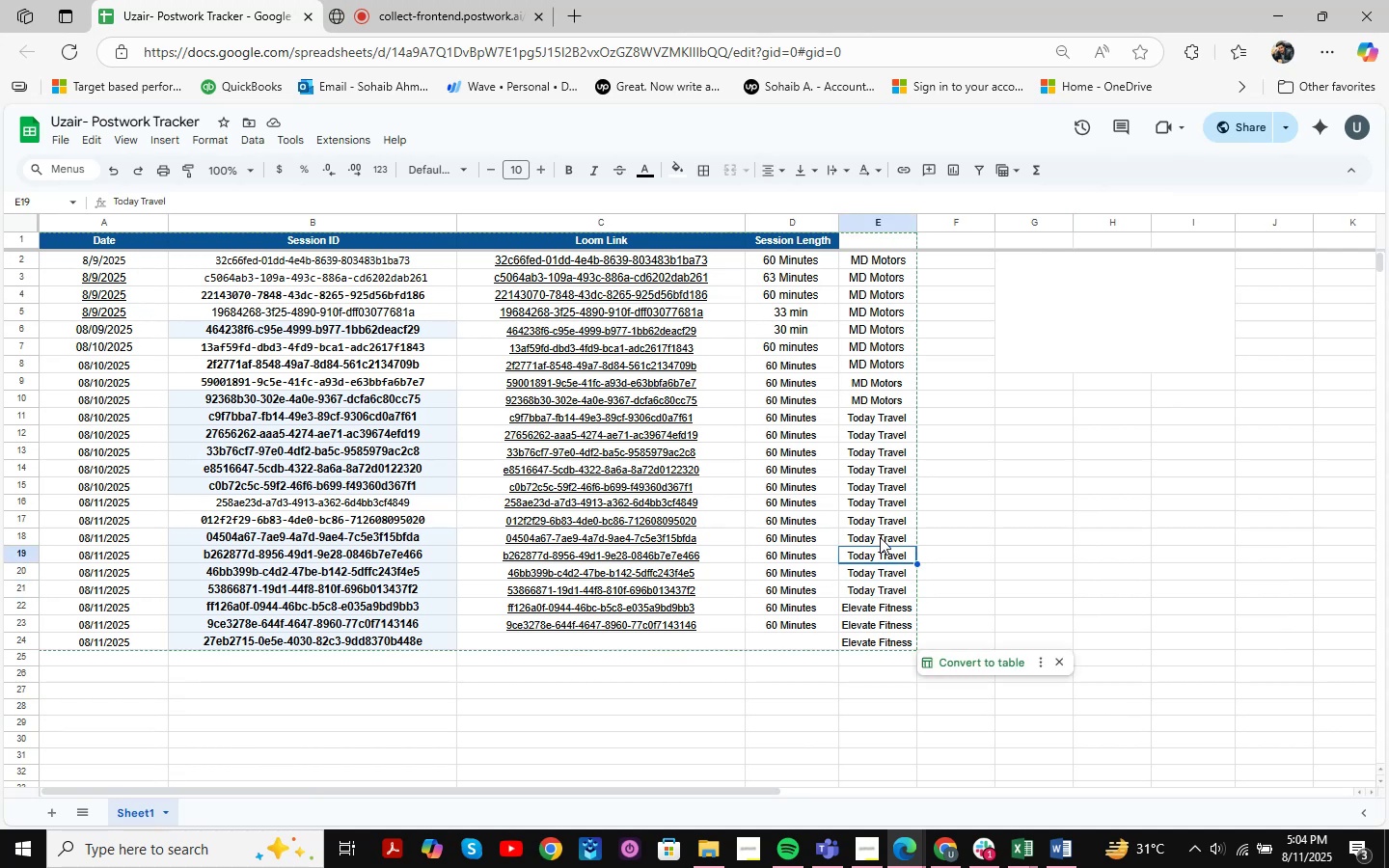 
triple_click([880, 537])
 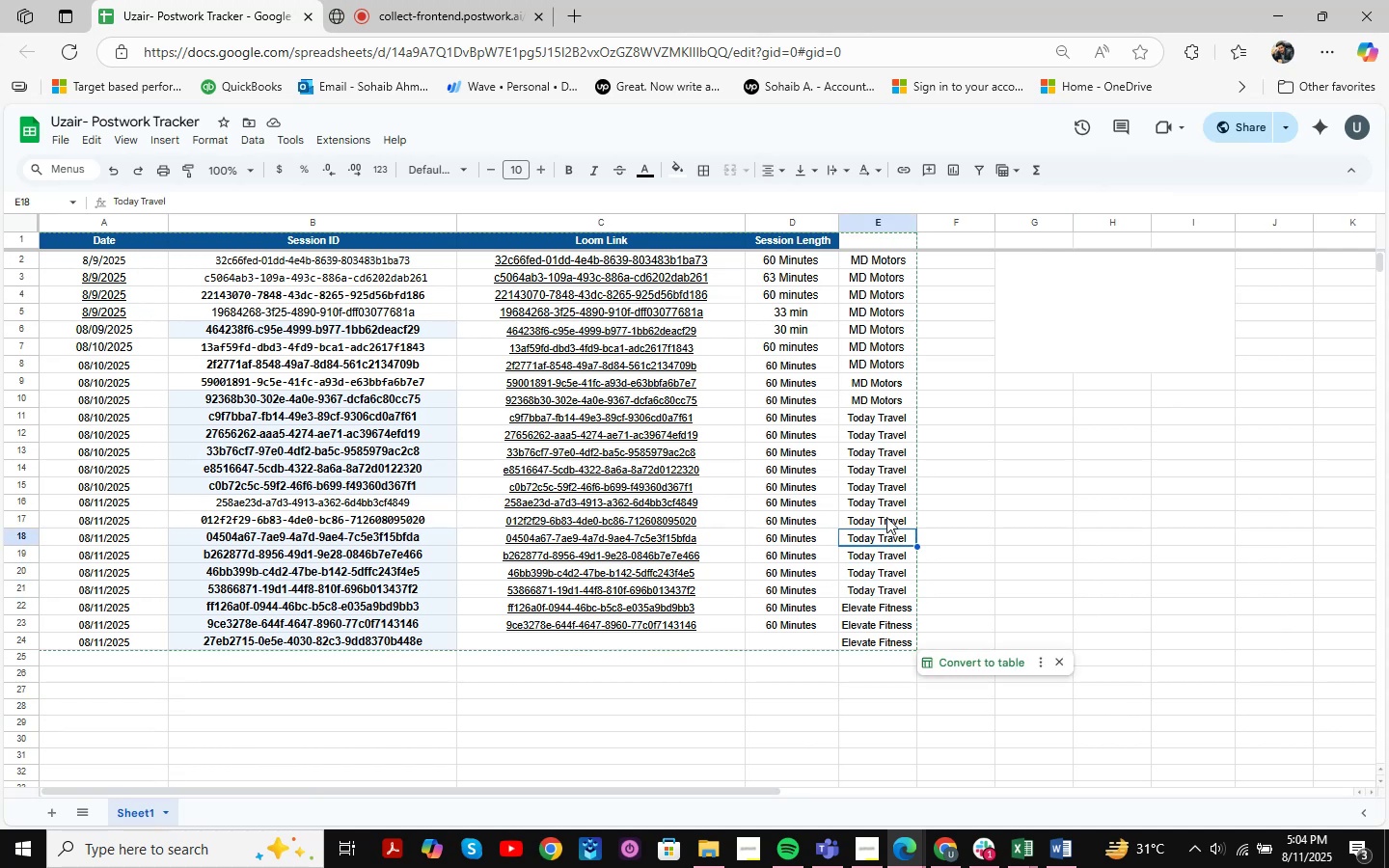 
triple_click([886, 517])
 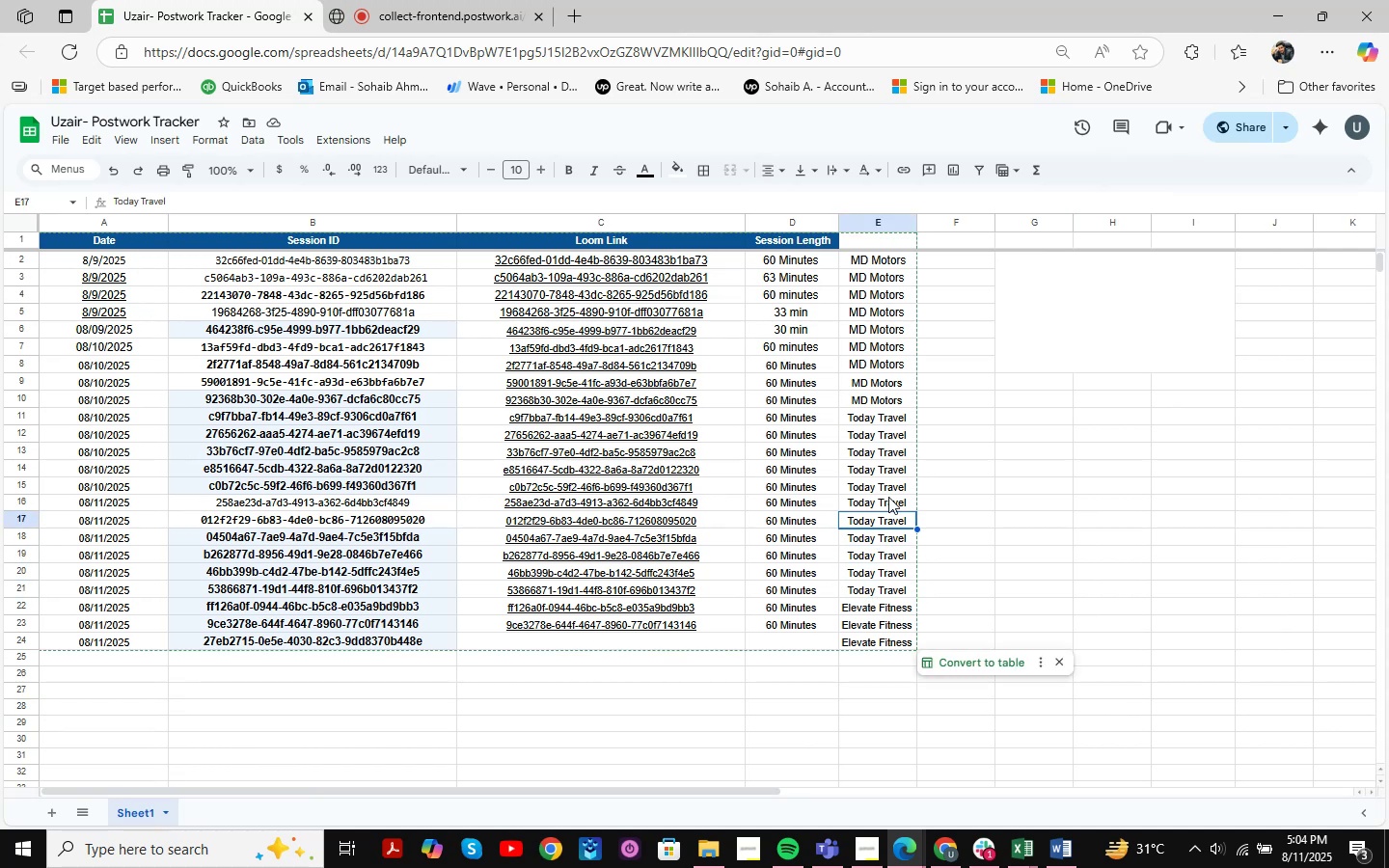 
triple_click([889, 496])
 